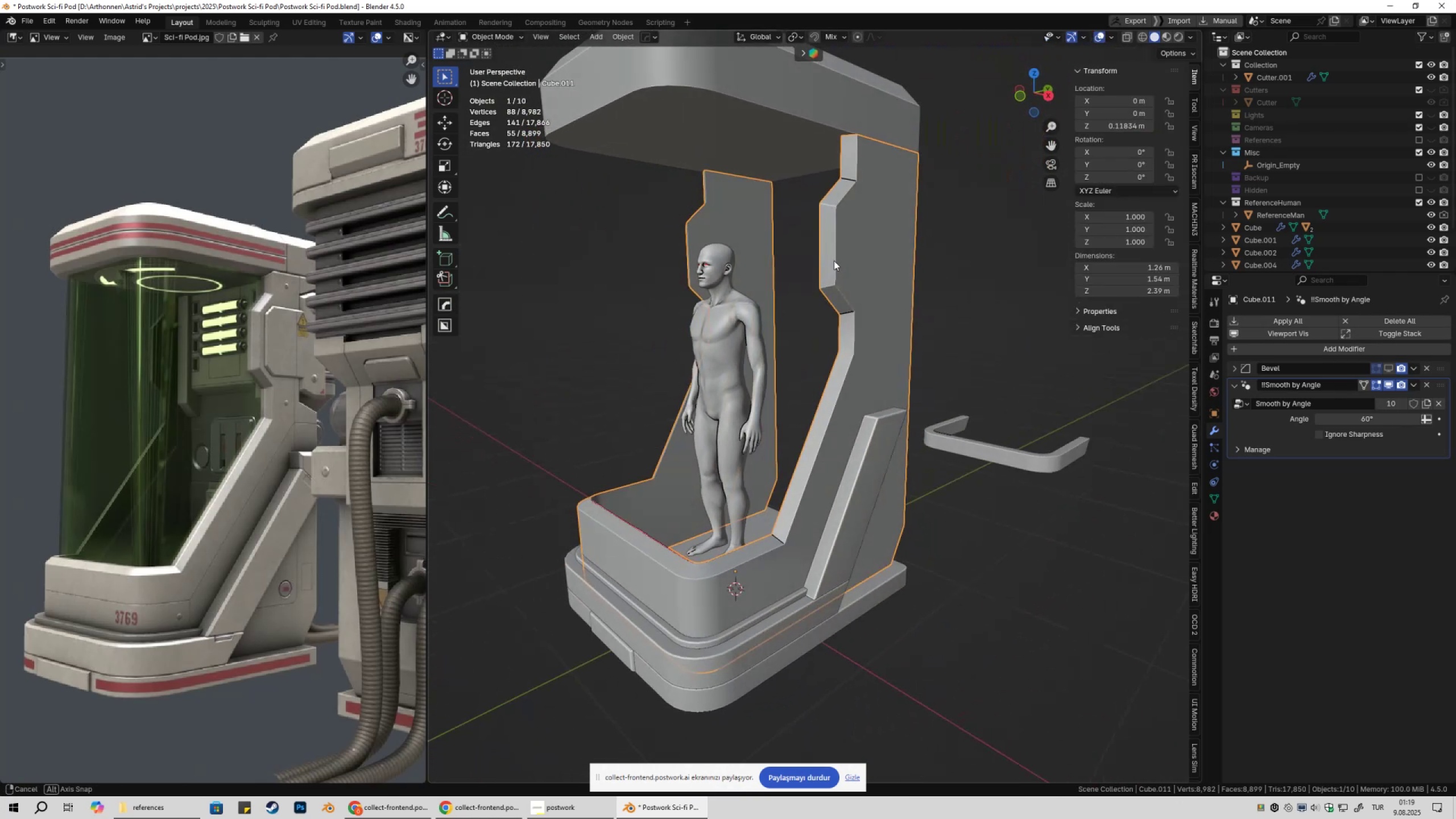 
key(Shift+ShiftLeft)
 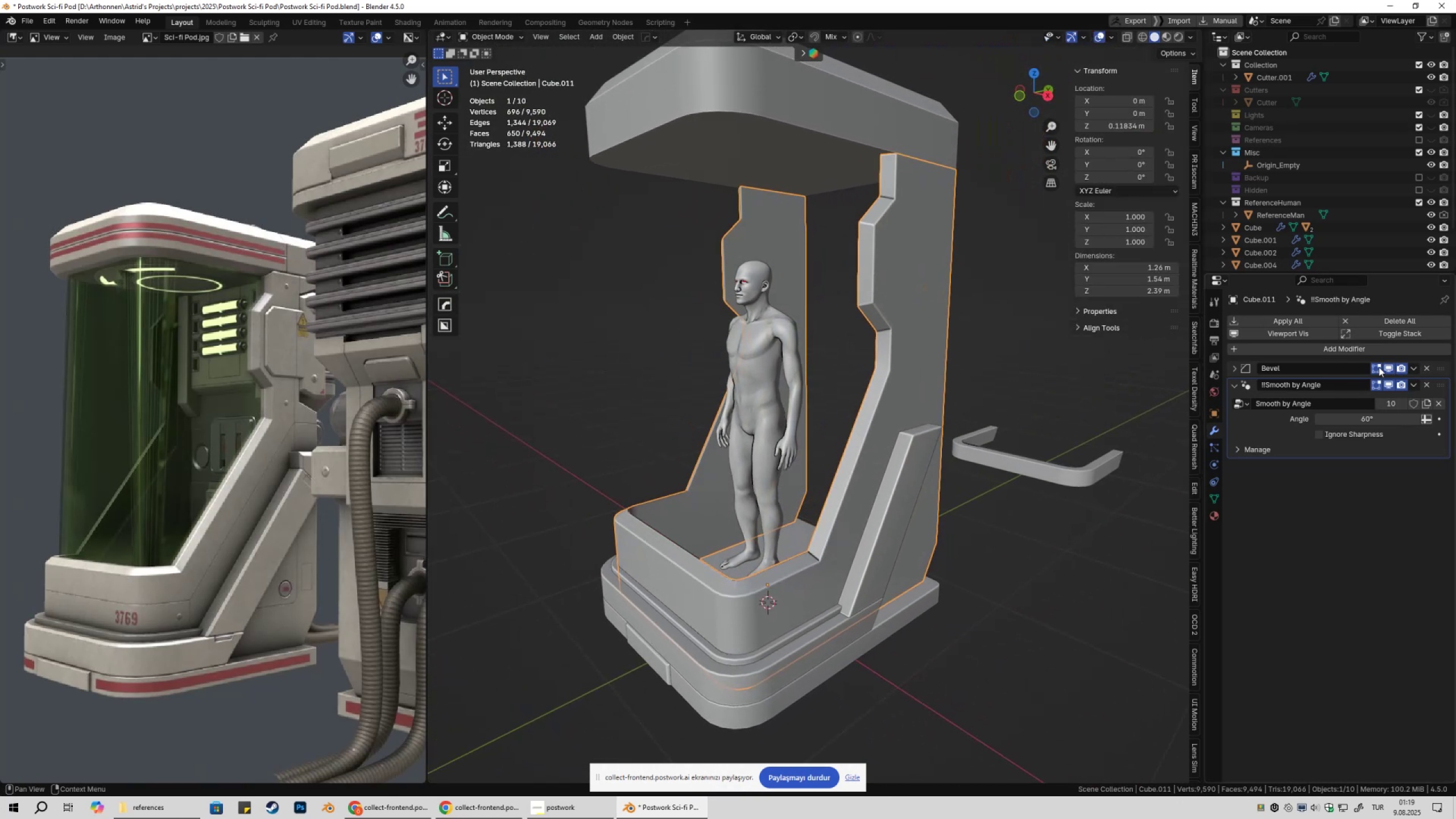 
double_click([1023, 340])
 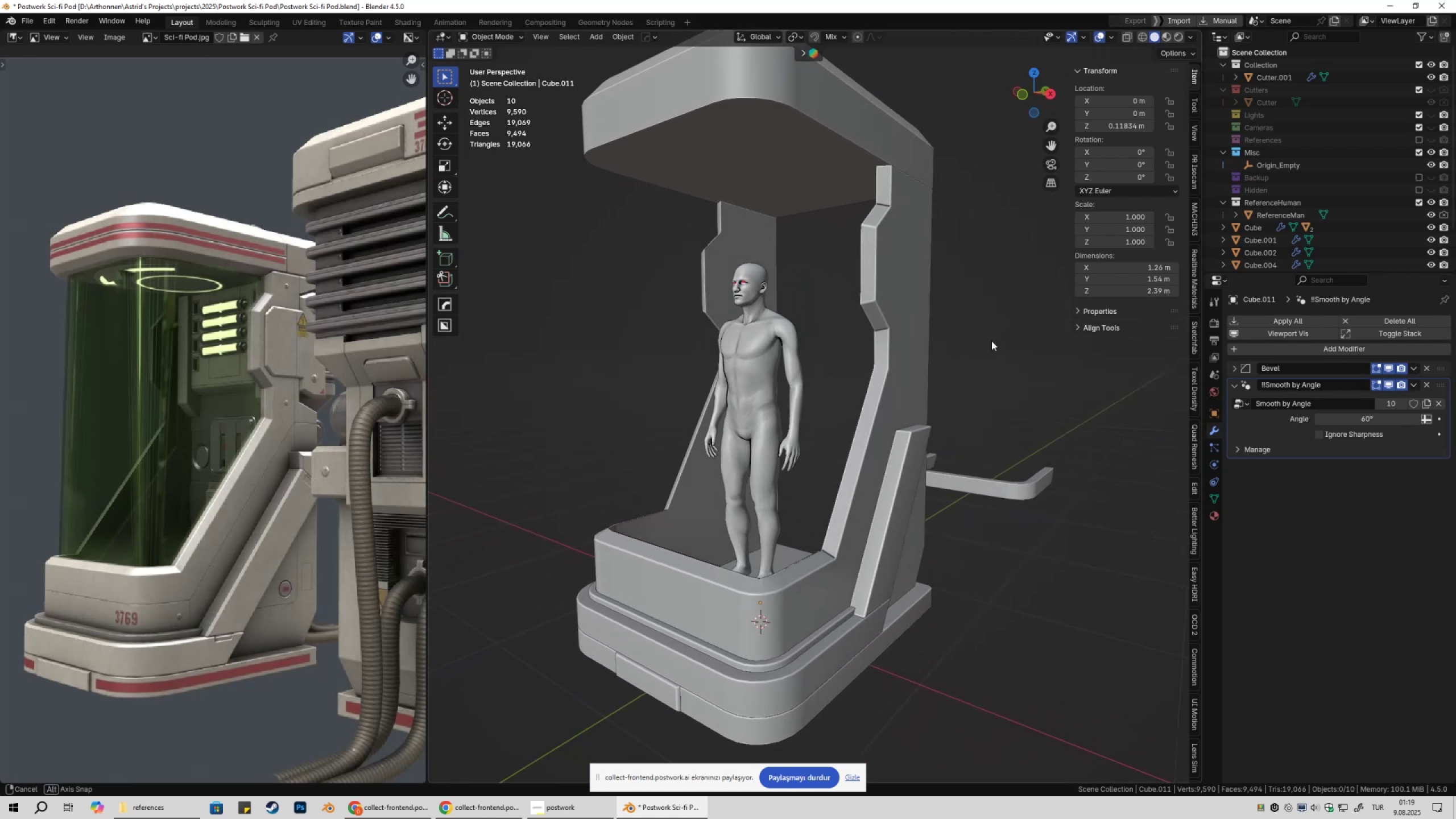 
wait(9.03)
 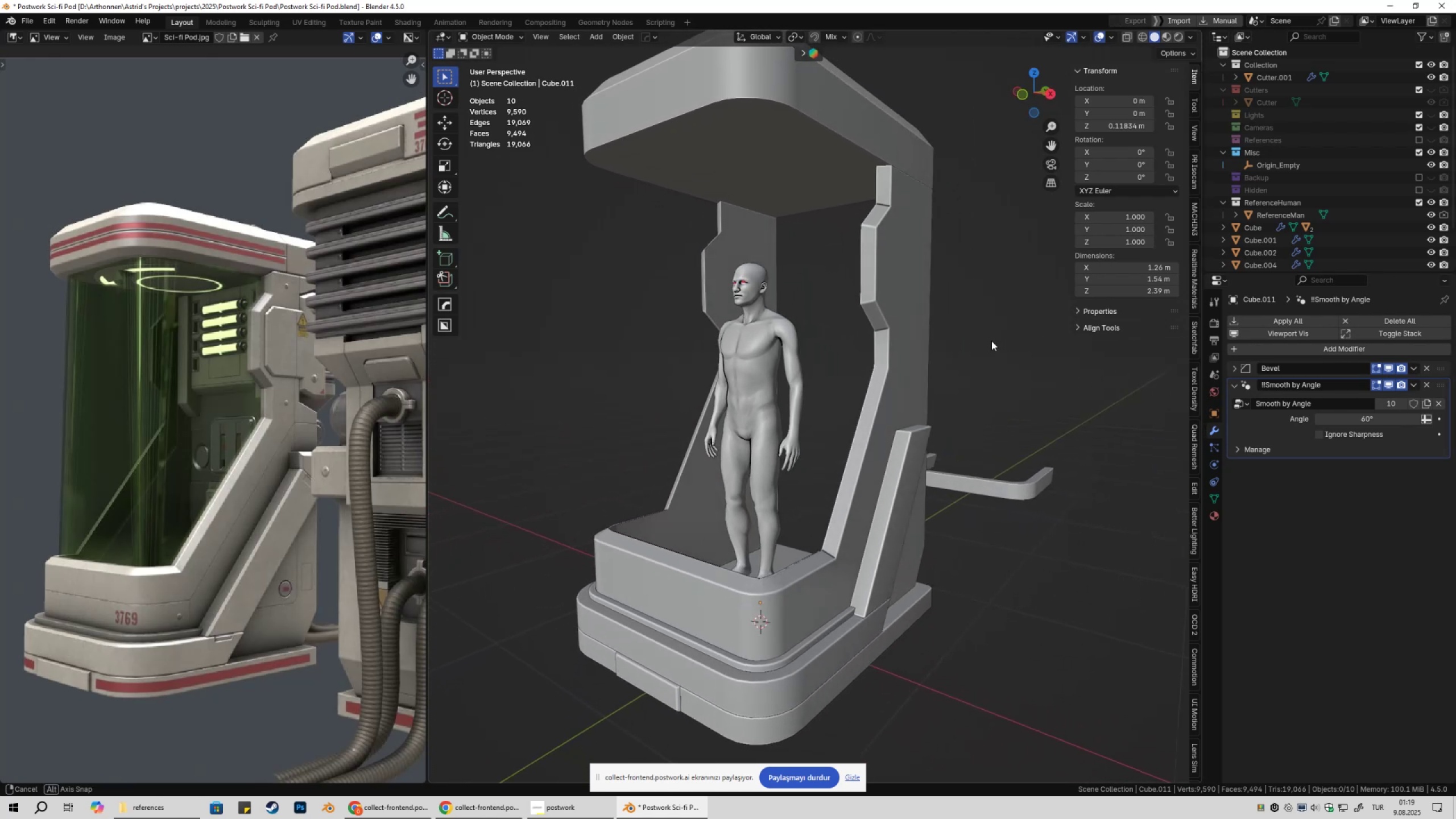 
left_click([808, 437])
 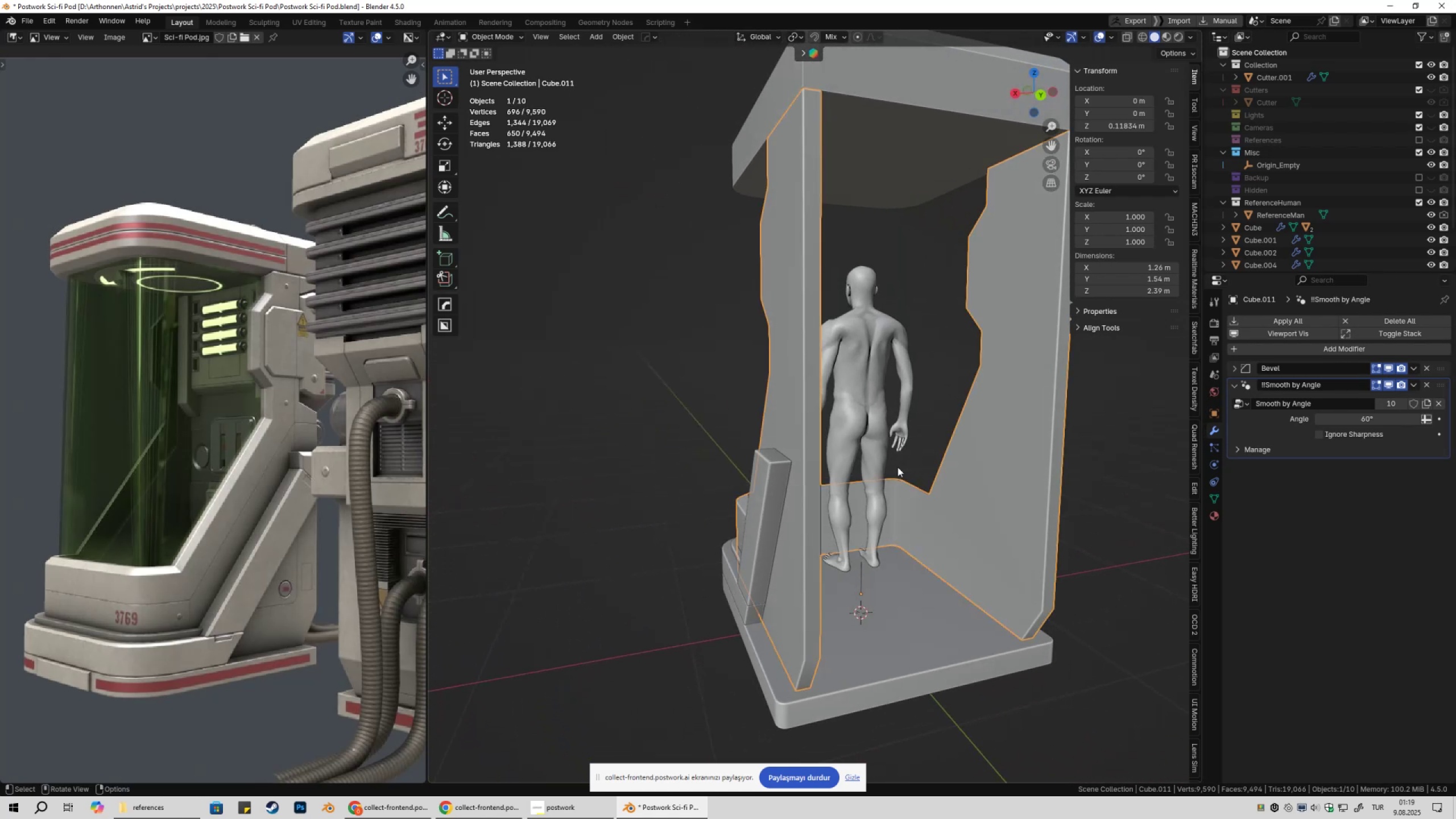 
hold_key(key=ShiftLeft, duration=1.05)
 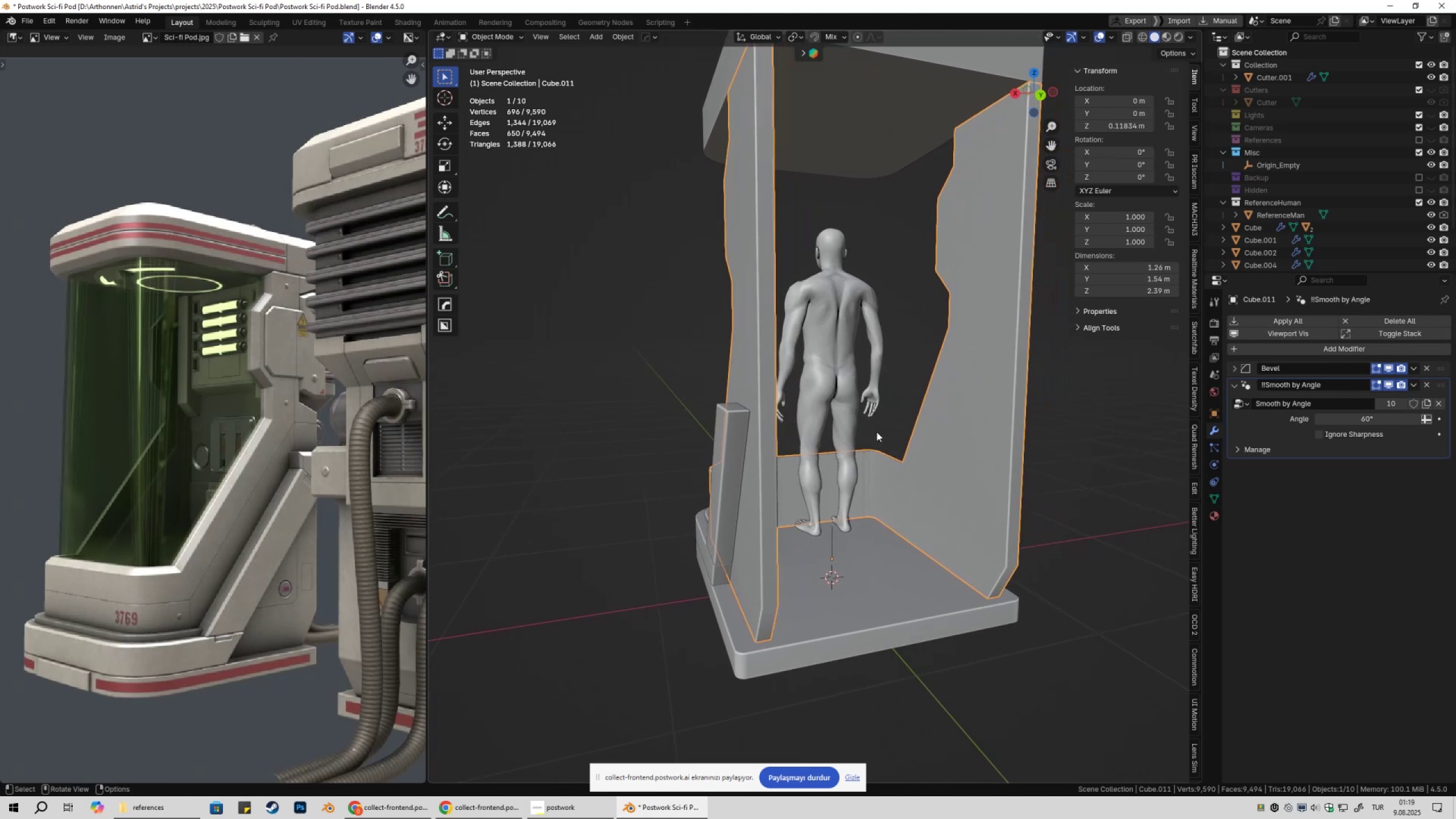 
key(Tab)
 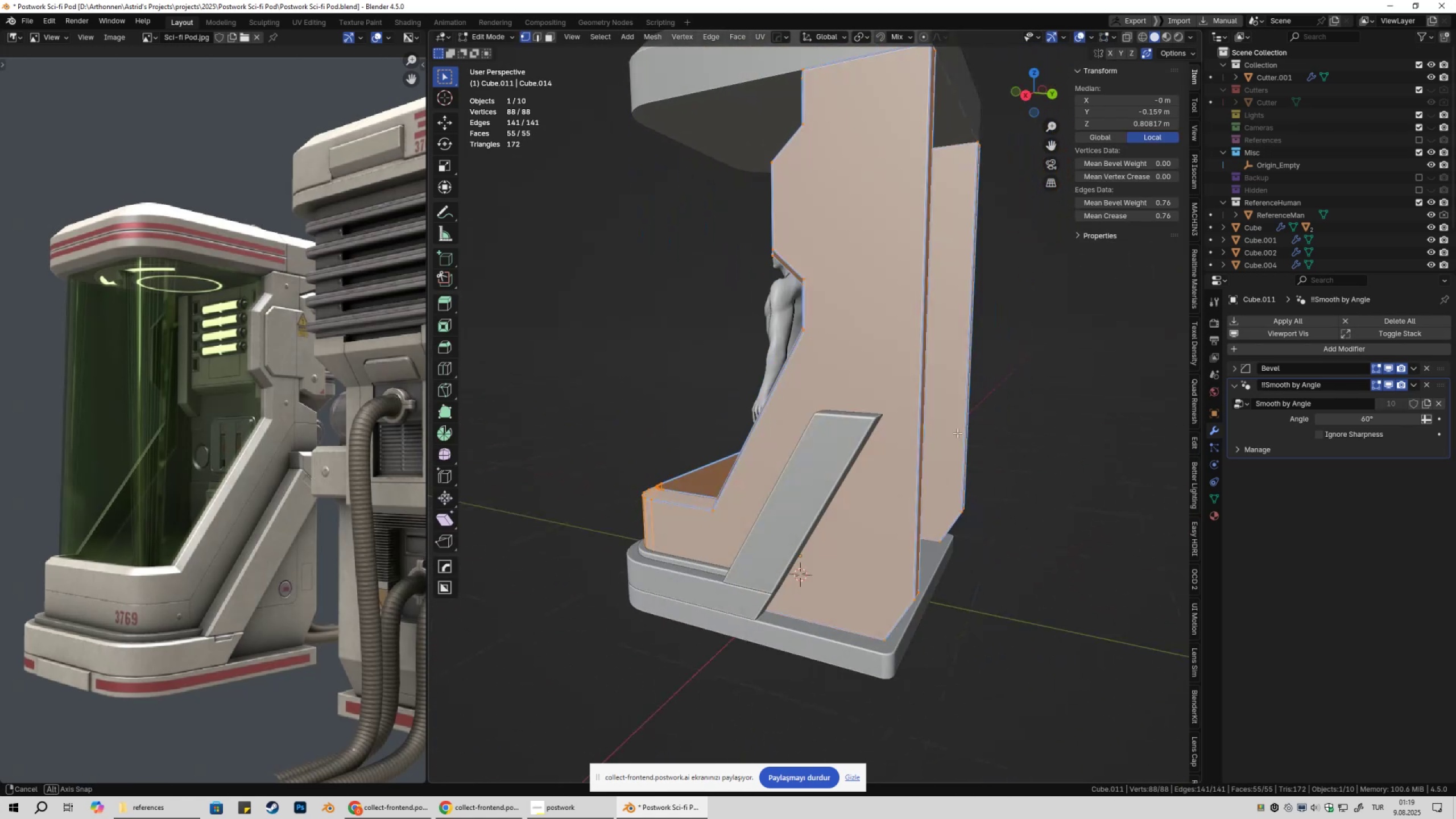 
scroll: coordinate [241, 439], scroll_direction: down, amount: 3.0
 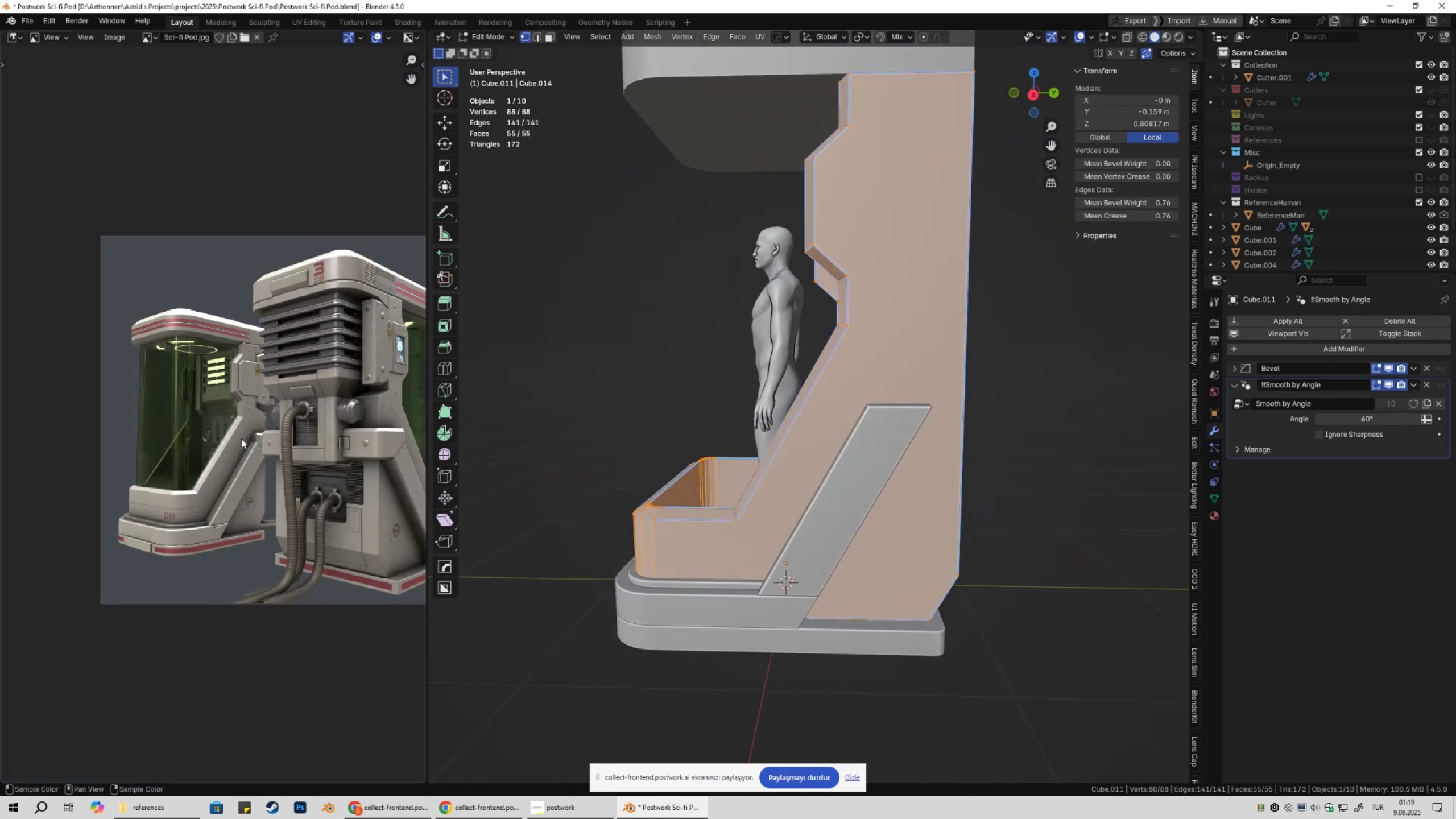 
hold_key(key=ShiftLeft, duration=0.37)
 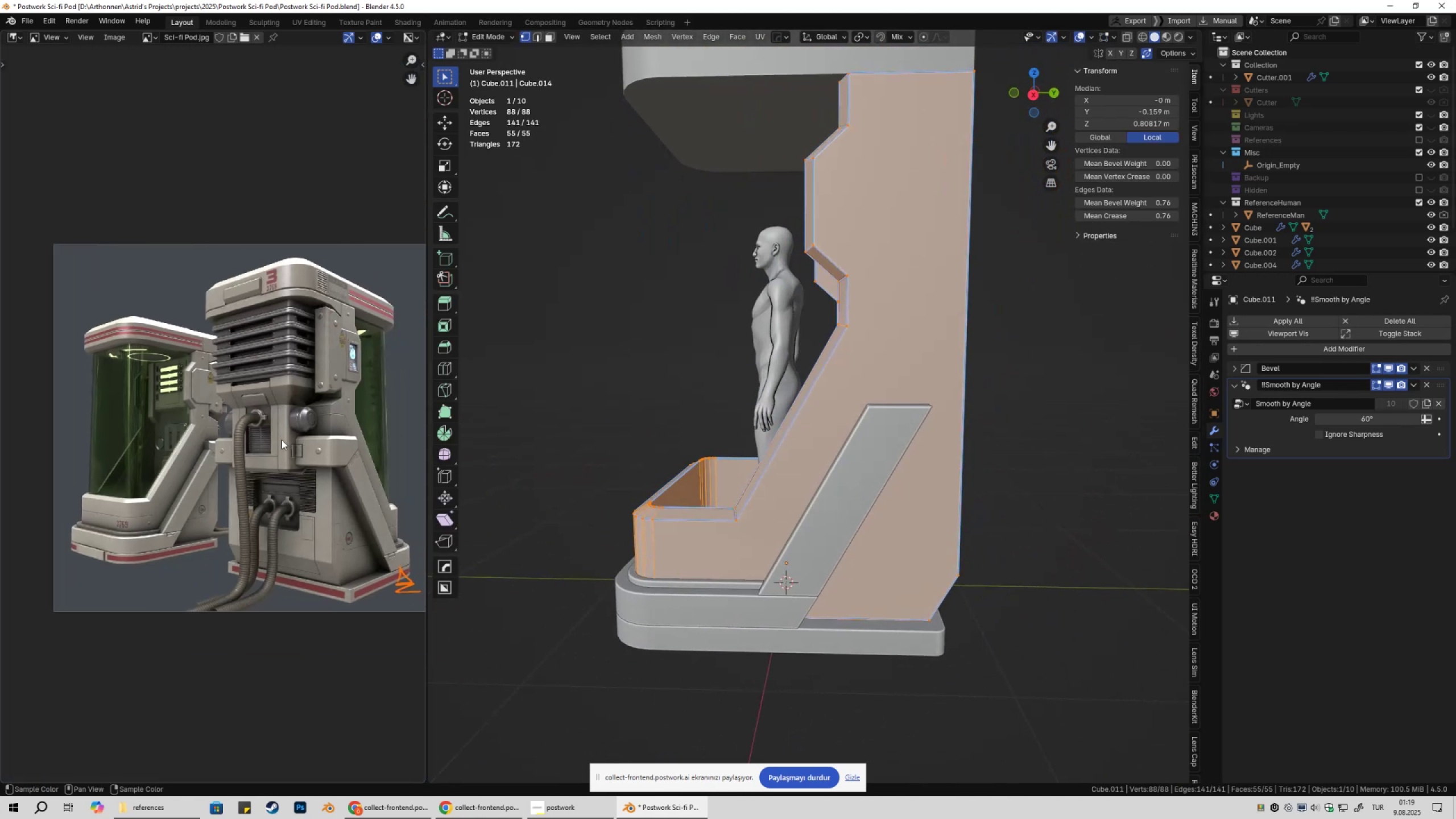 
scroll: coordinate [282, 440], scroll_direction: up, amount: 1.0
 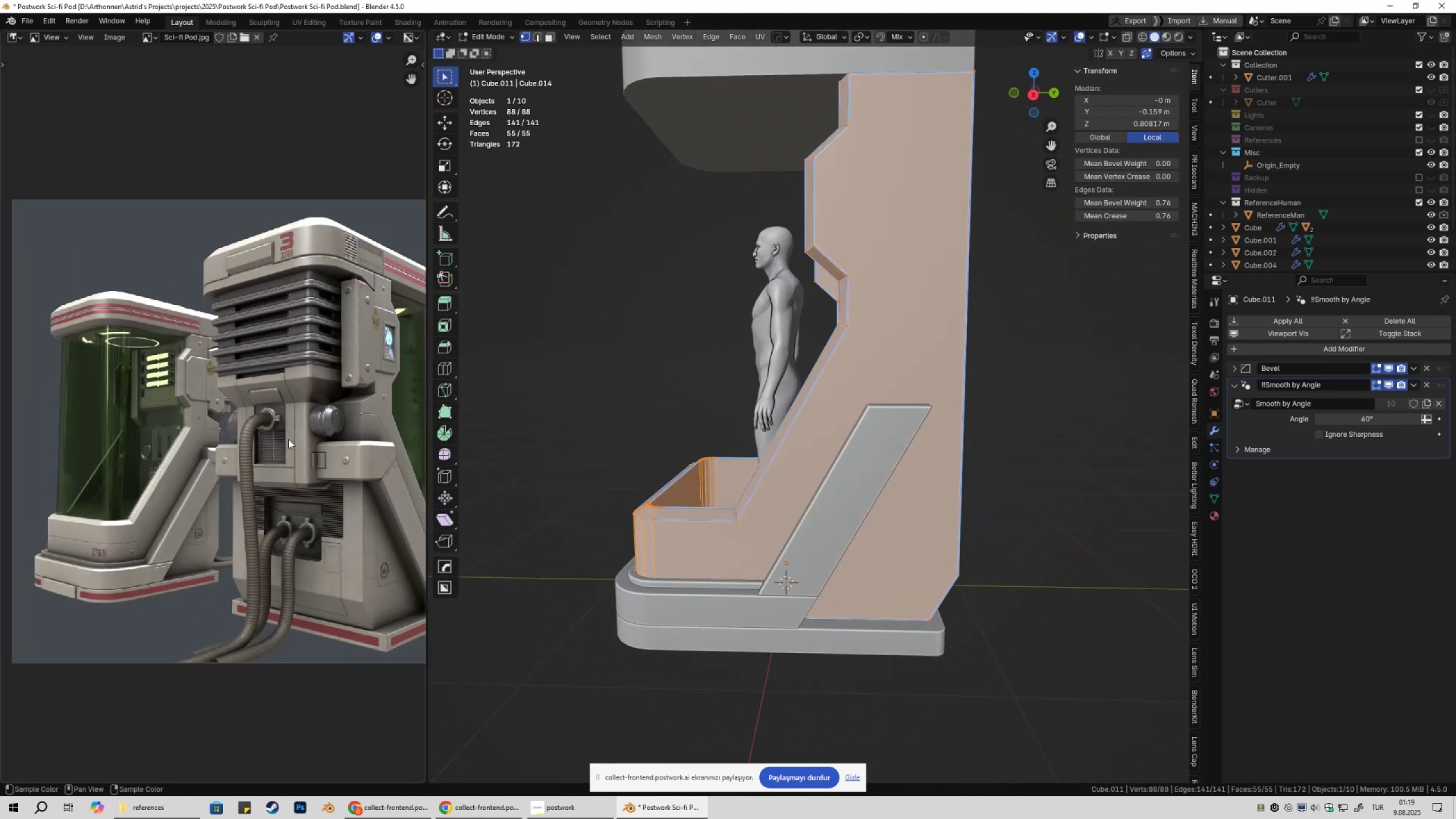 
key(Shift+ShiftLeft)
 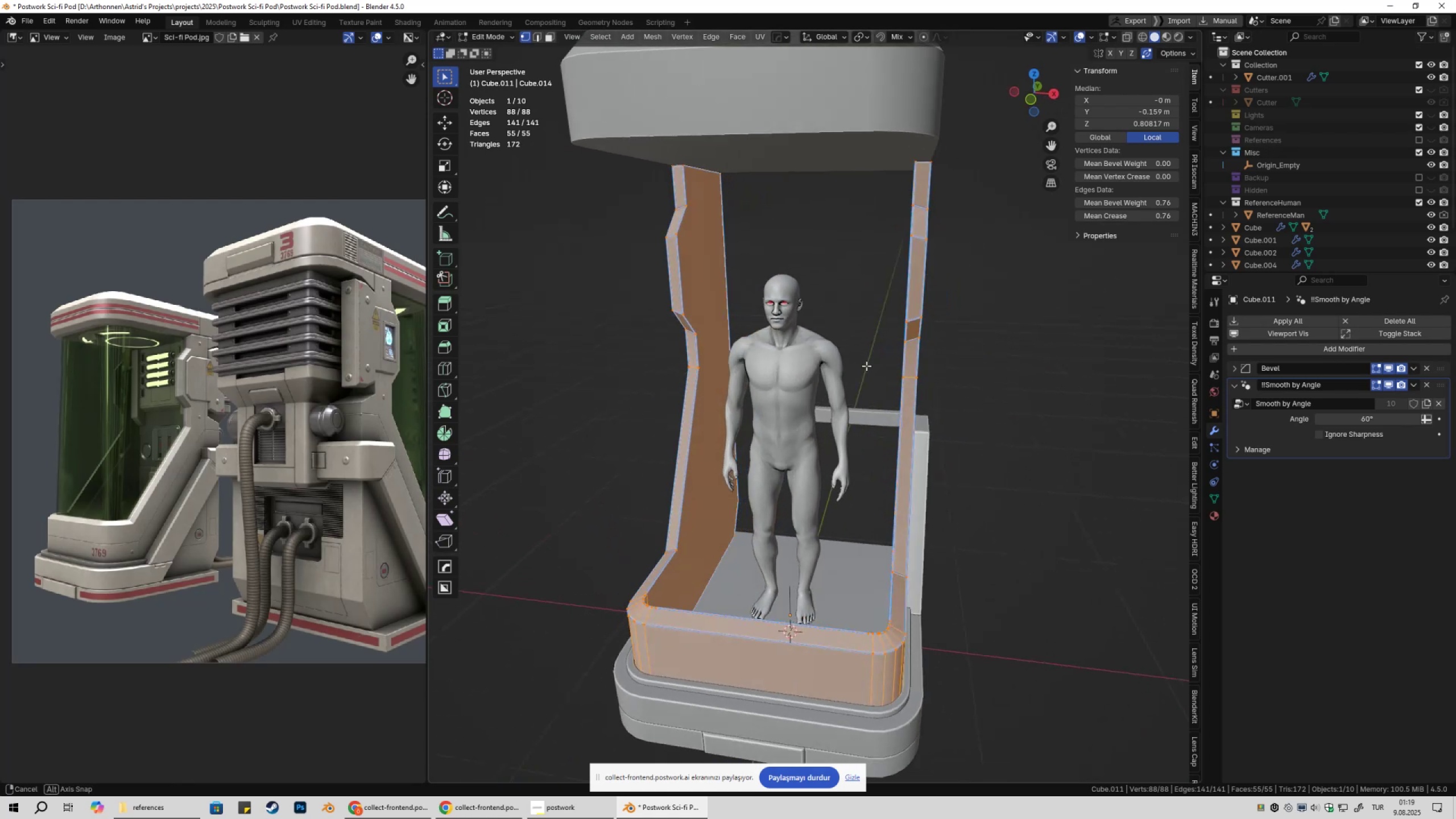 
key(Tab)
 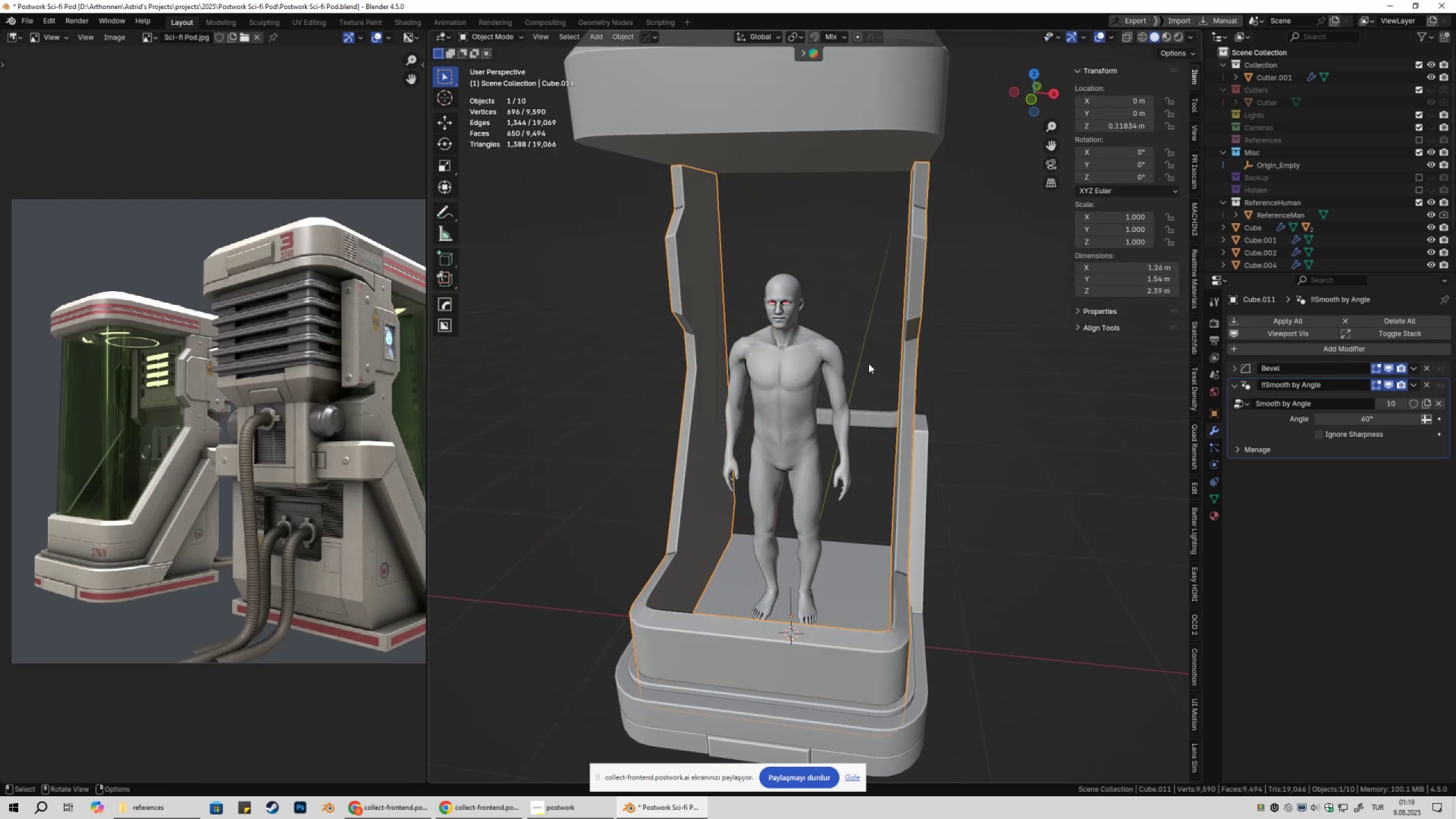 
key(NumpadDivide)
 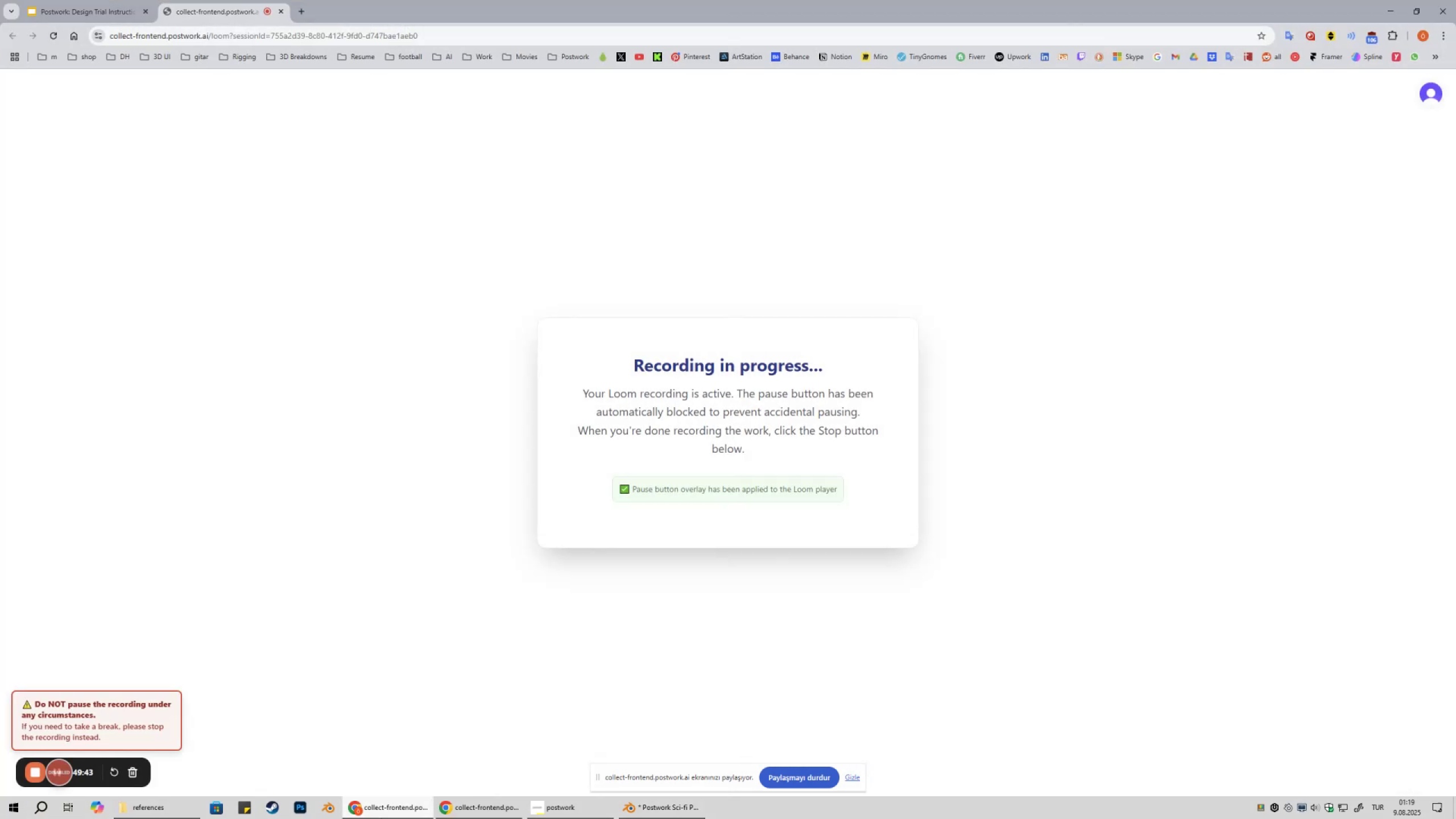 
left_click([379, 818])
 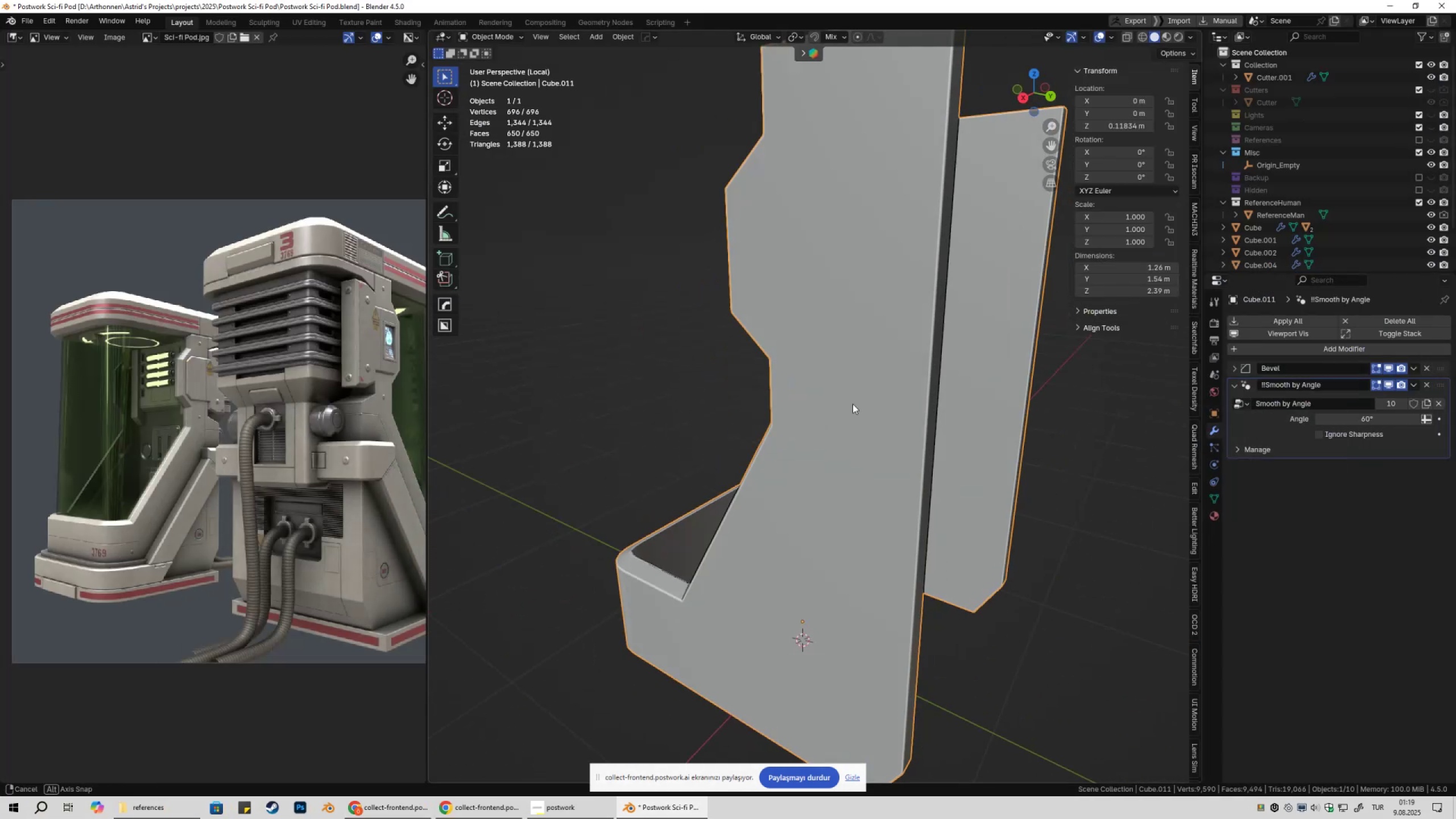 
key(Tab)
 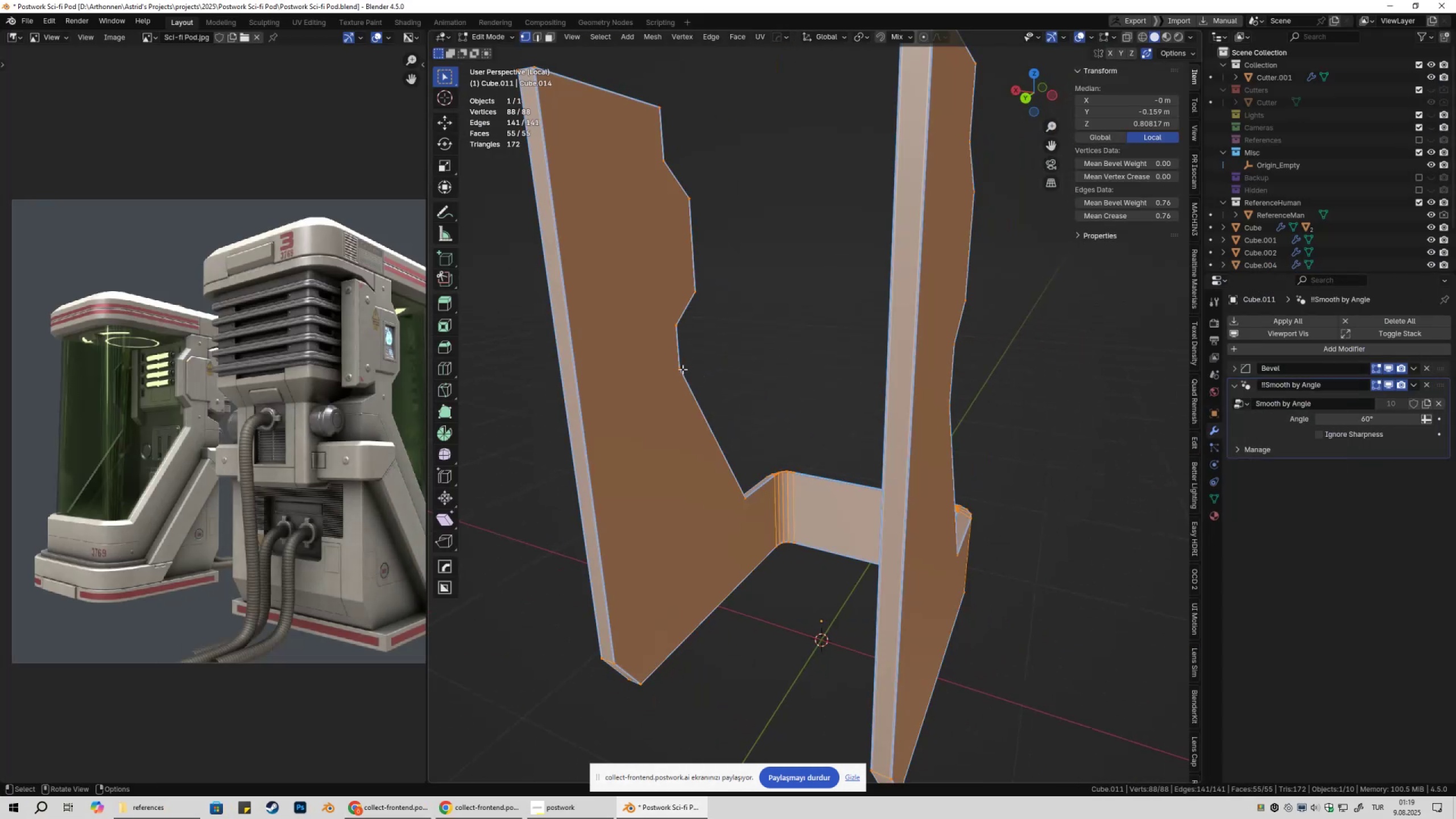 
scroll: coordinate [678, 369], scroll_direction: down, amount: 1.0
 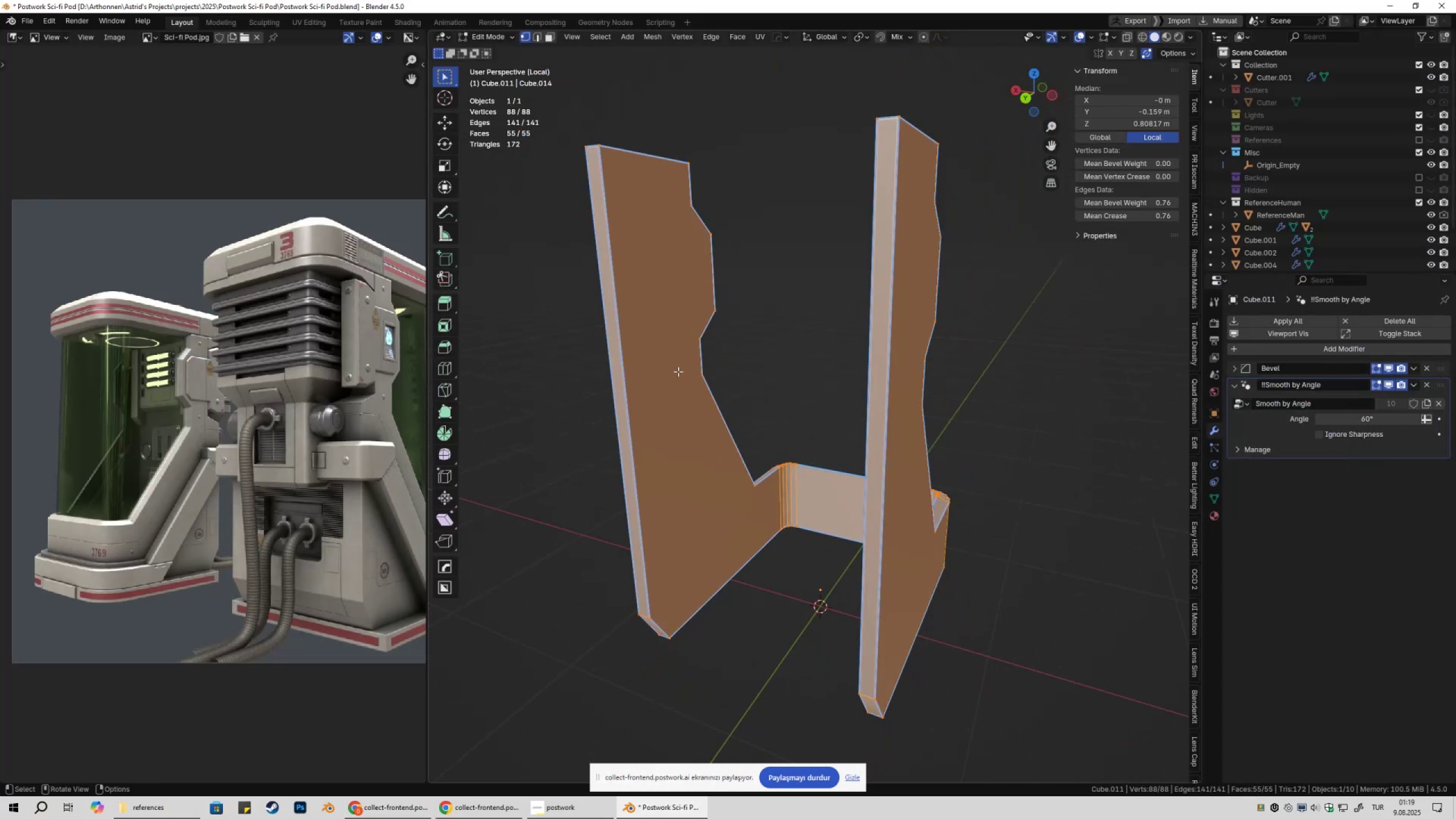 
key(Shift+ShiftLeft)
 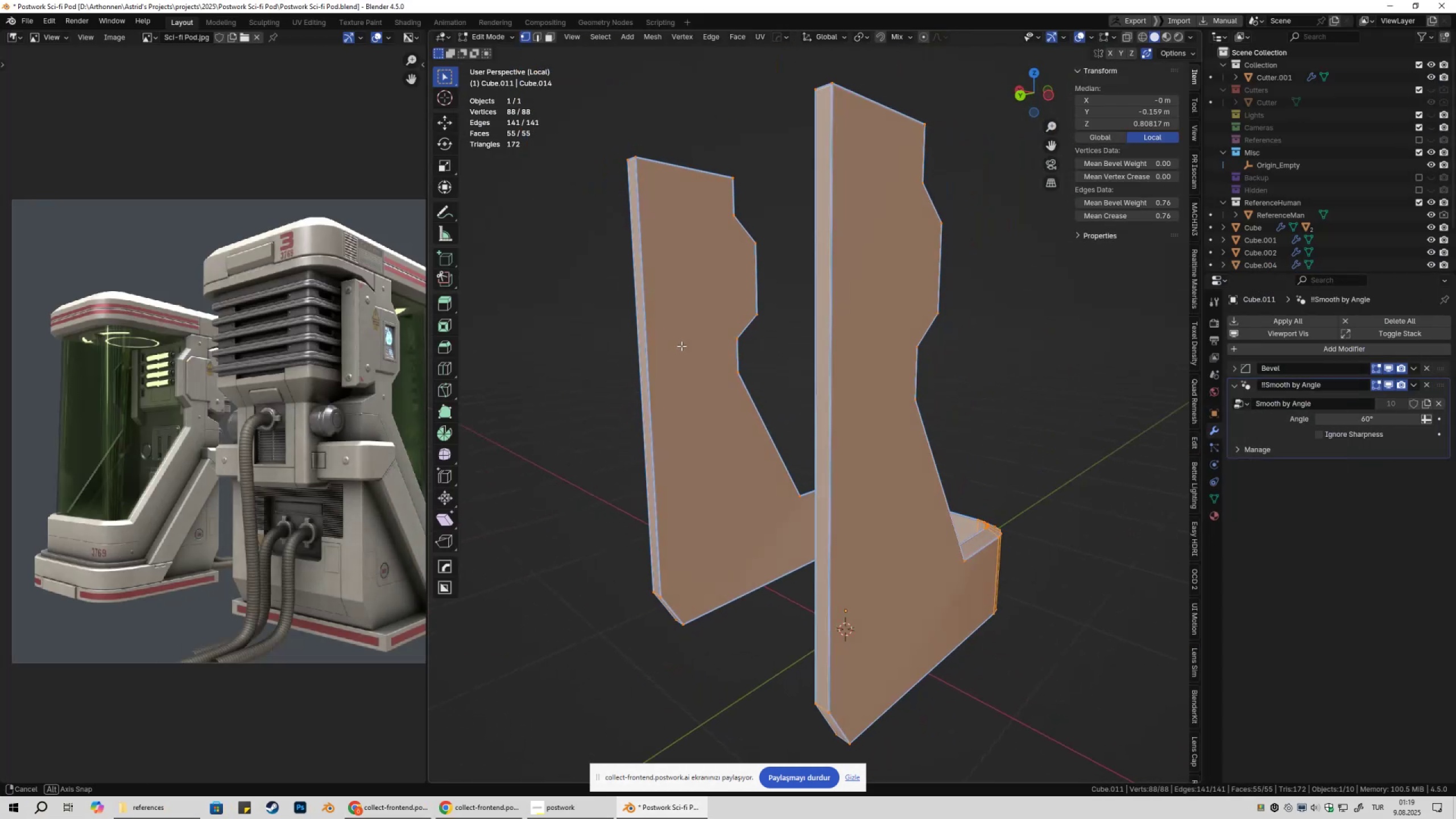 
key(Control+ControlLeft)
 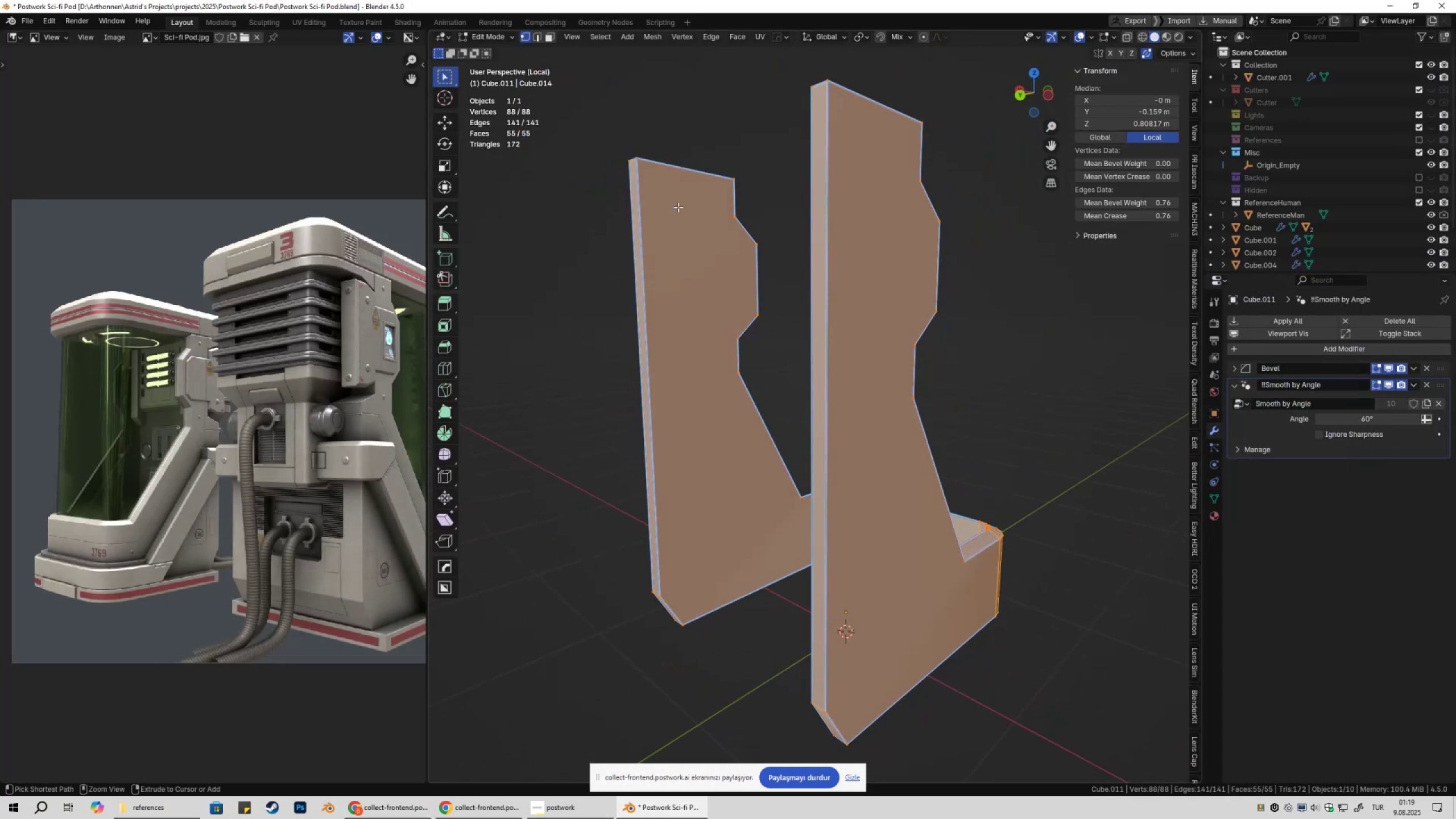 
key(Control+R)
 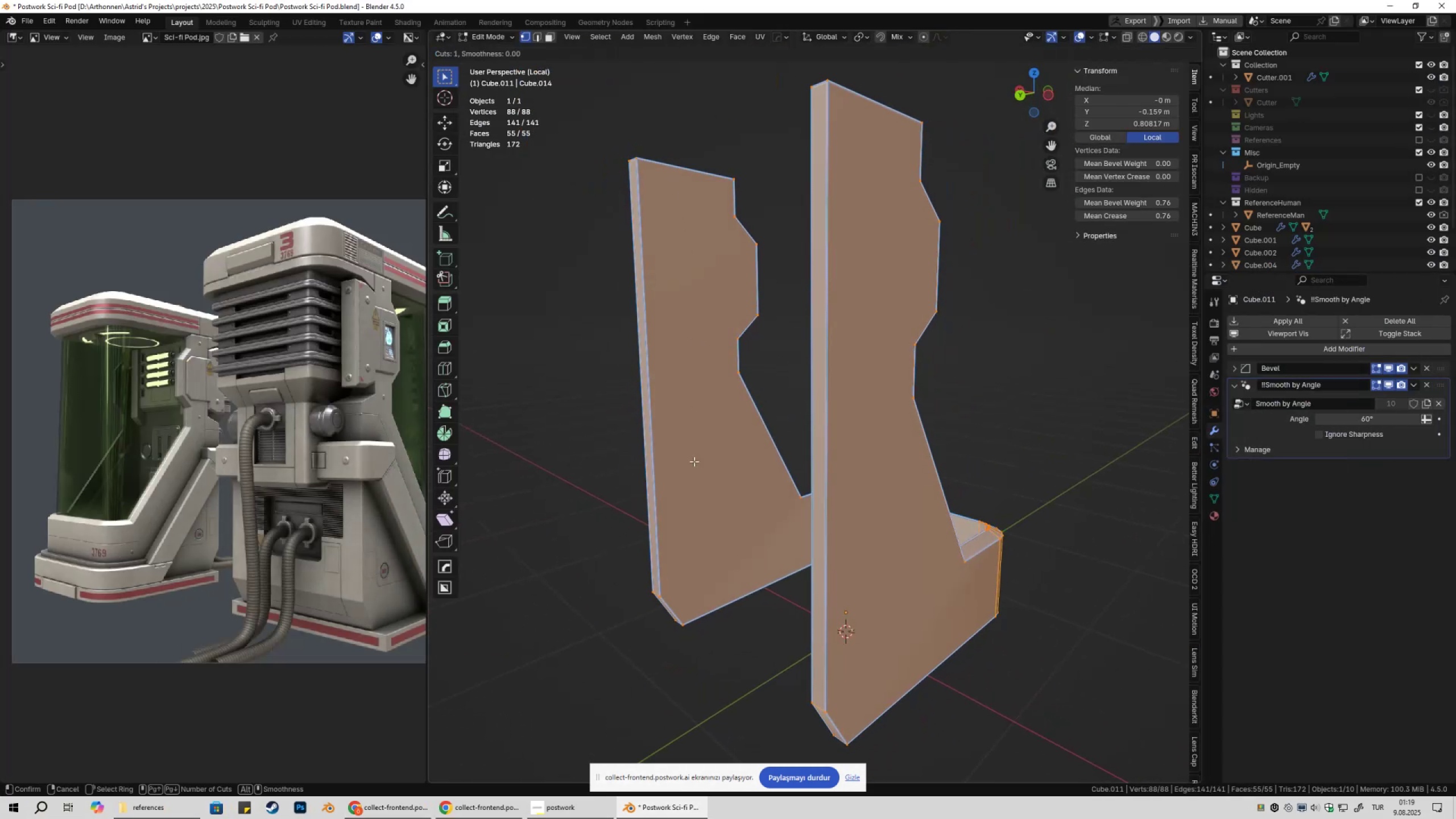 
key(Escape)
 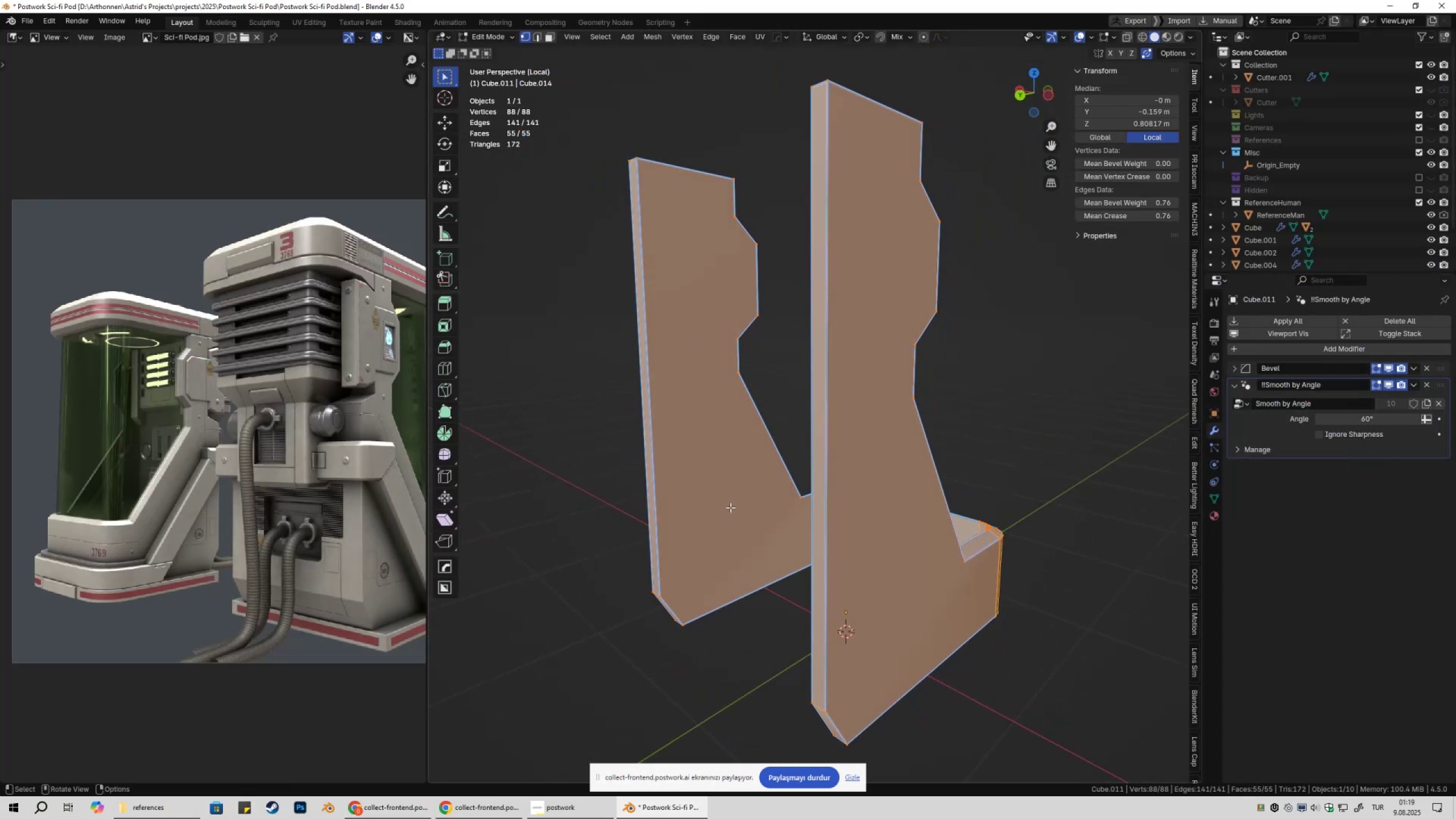 
key(Tab)
 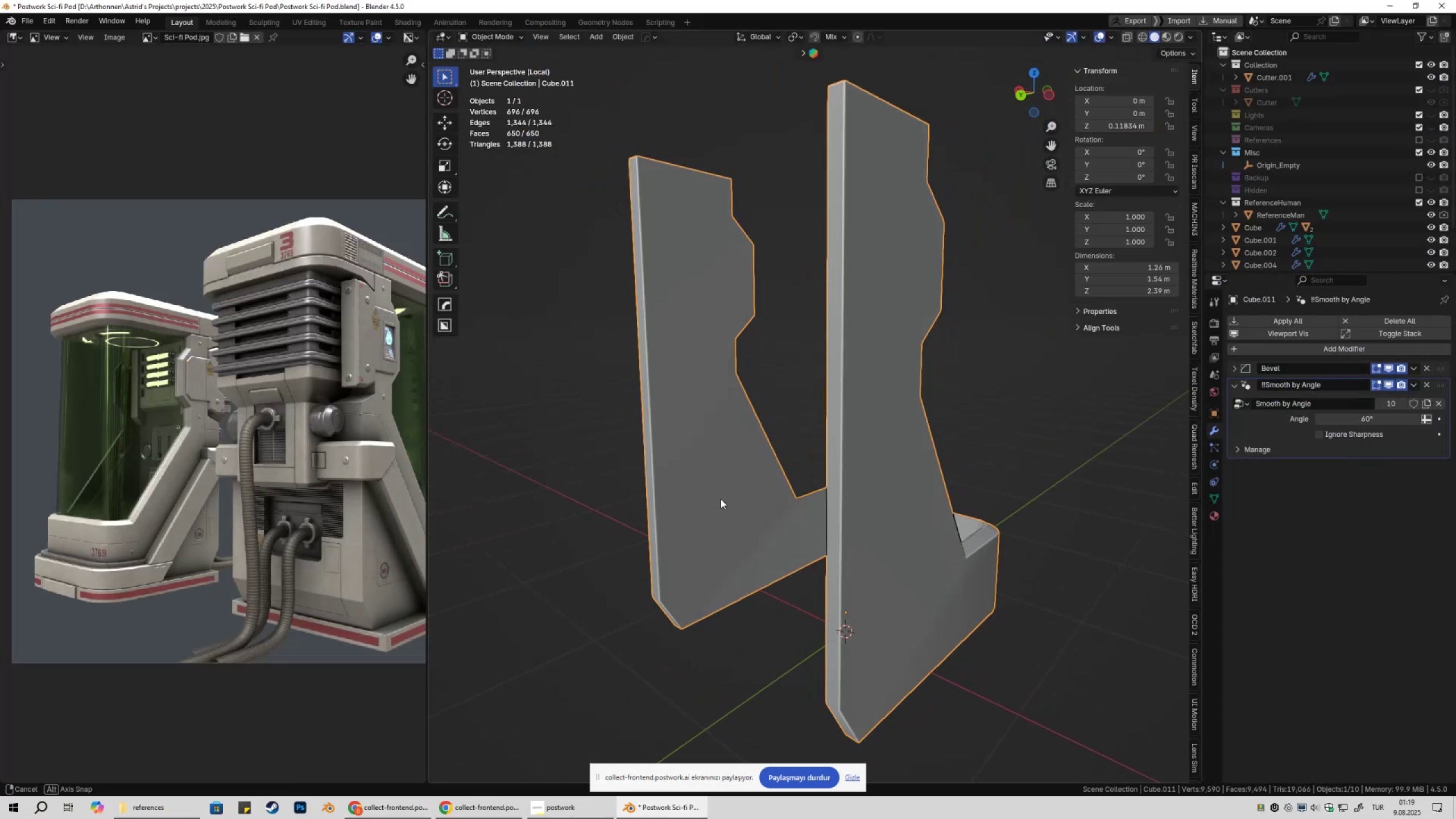 
key(Tab)
 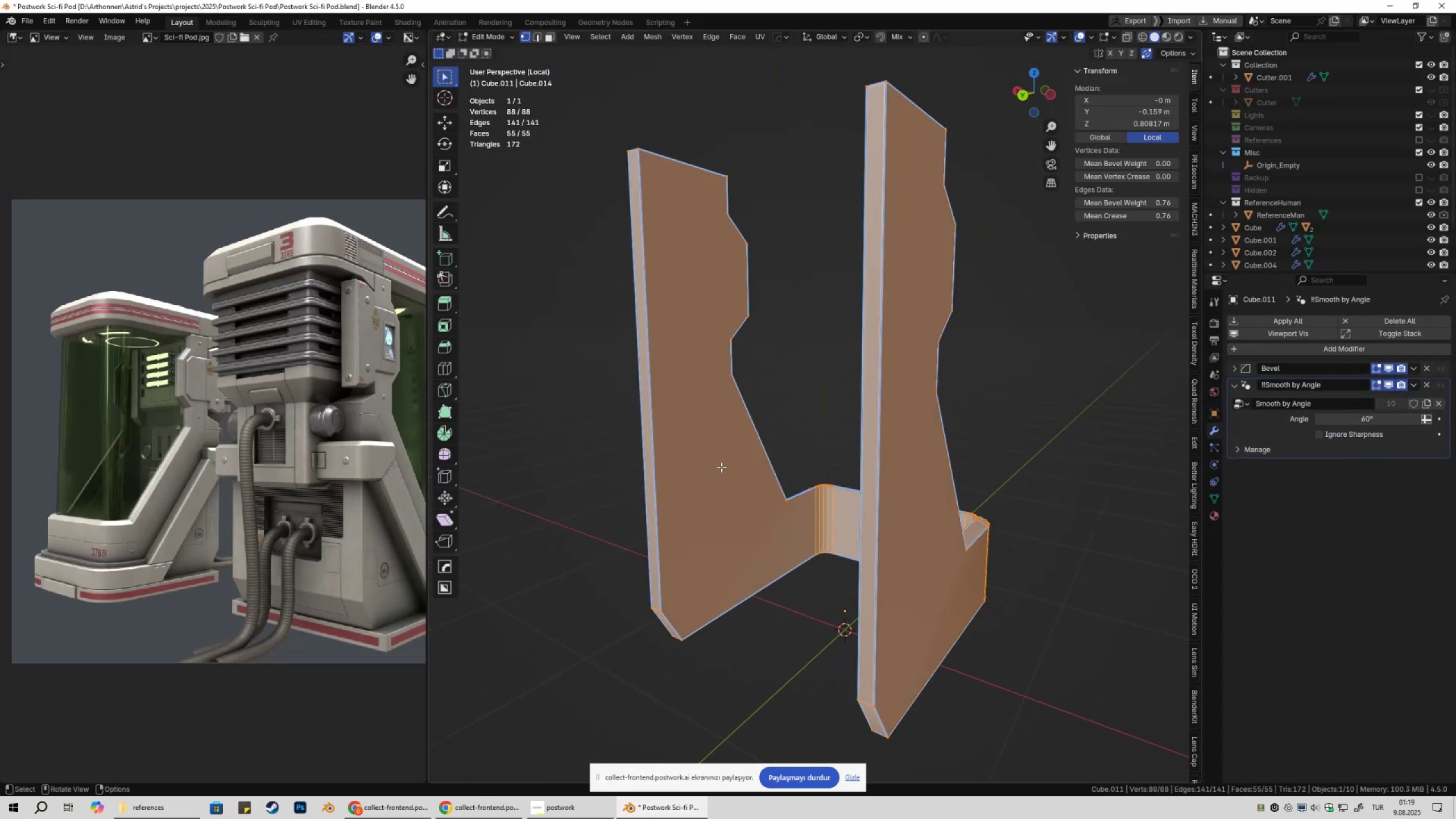 
left_click([721, 467])
 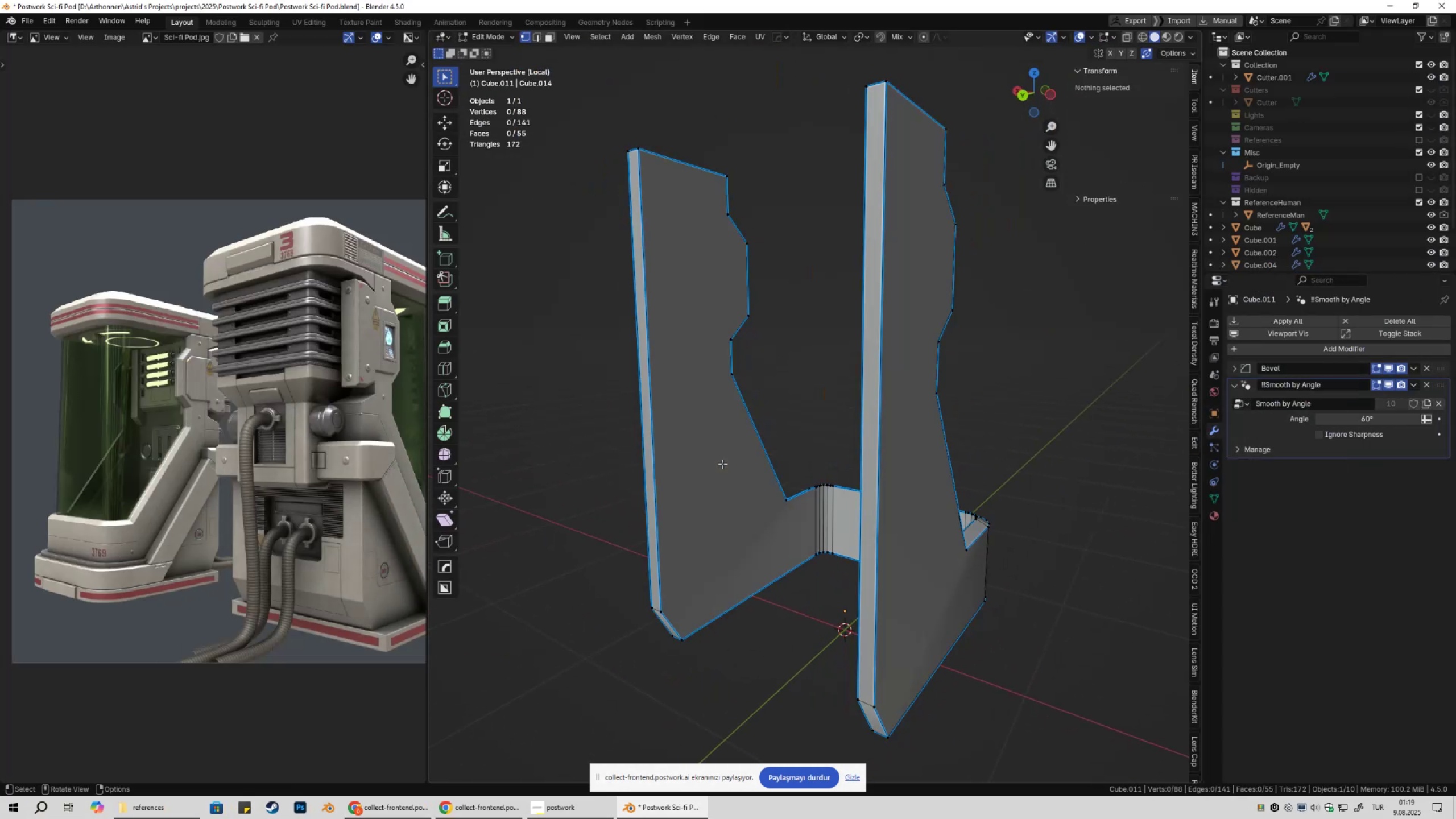 
key(Shift+ShiftLeft)
 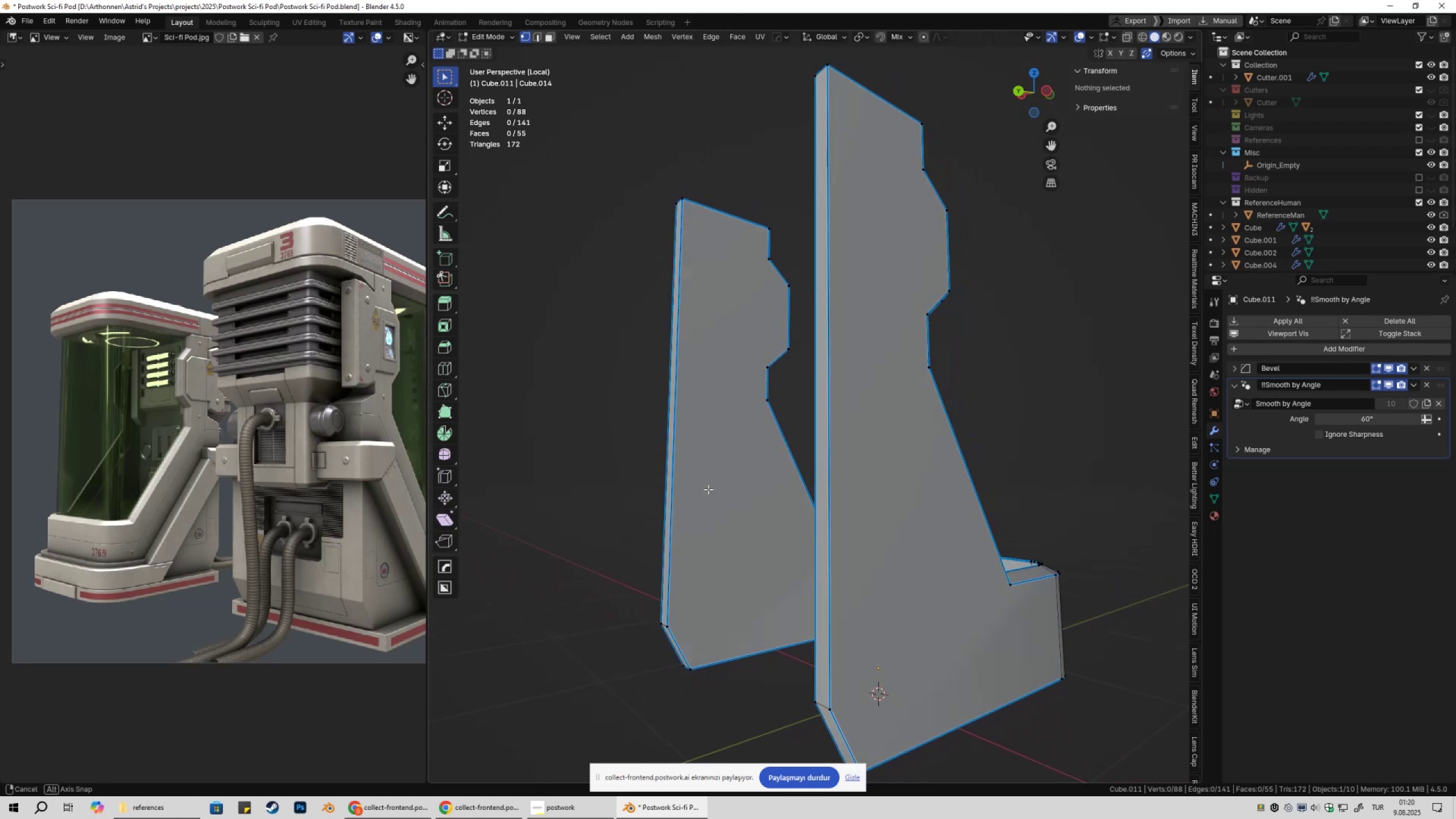 
wait(12.27)
 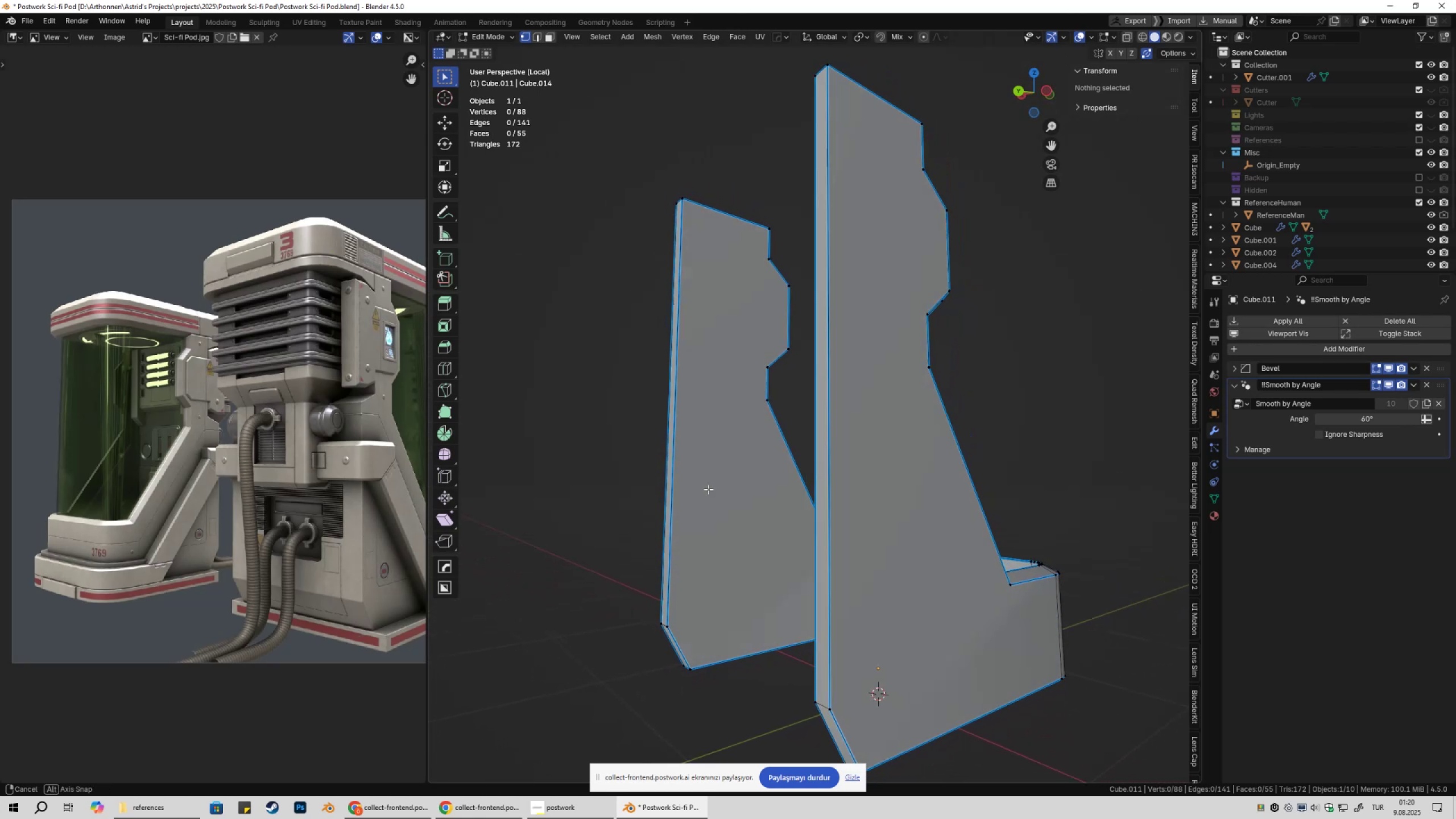 
key(K)
 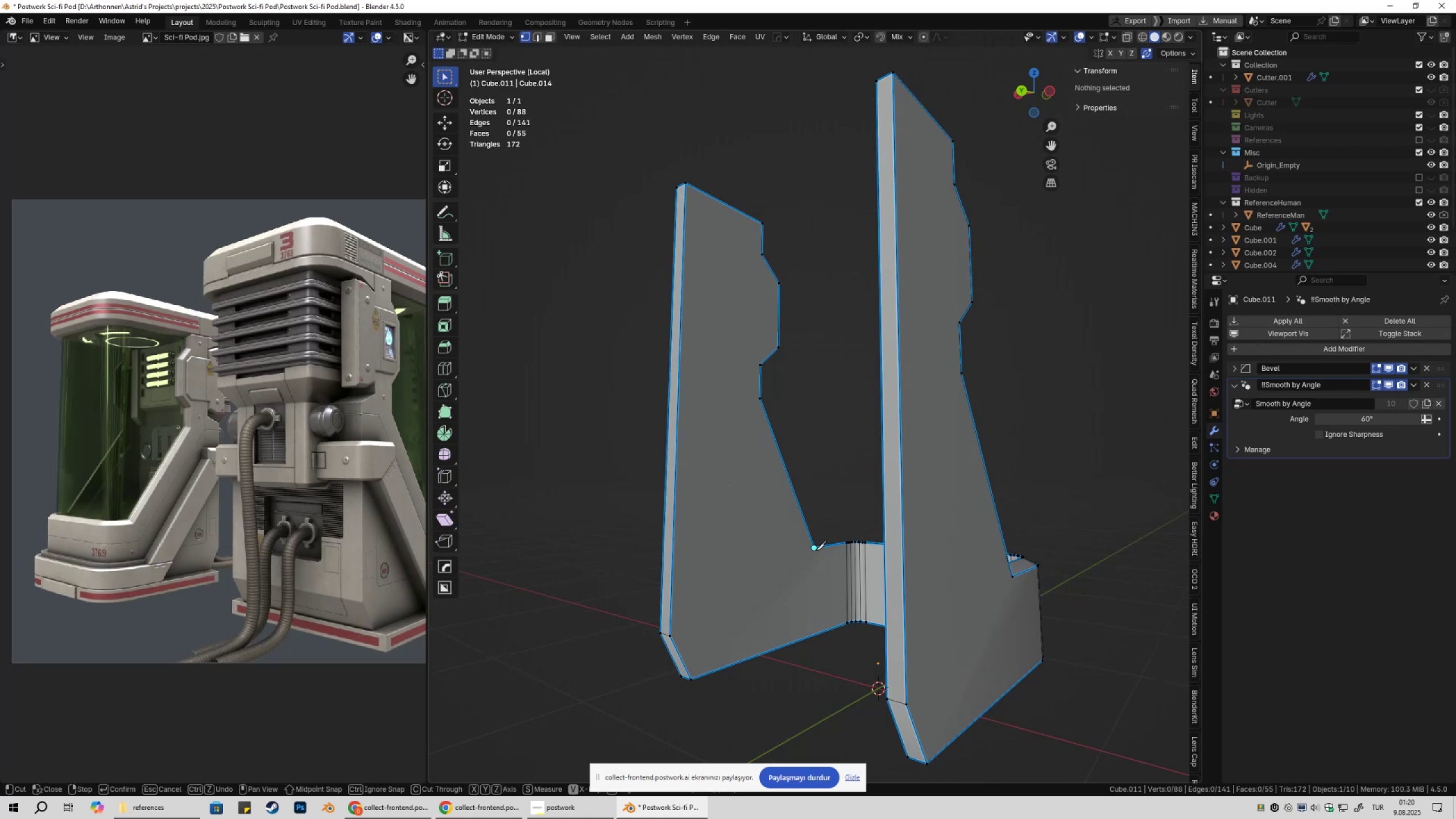 
left_click([816, 551])
 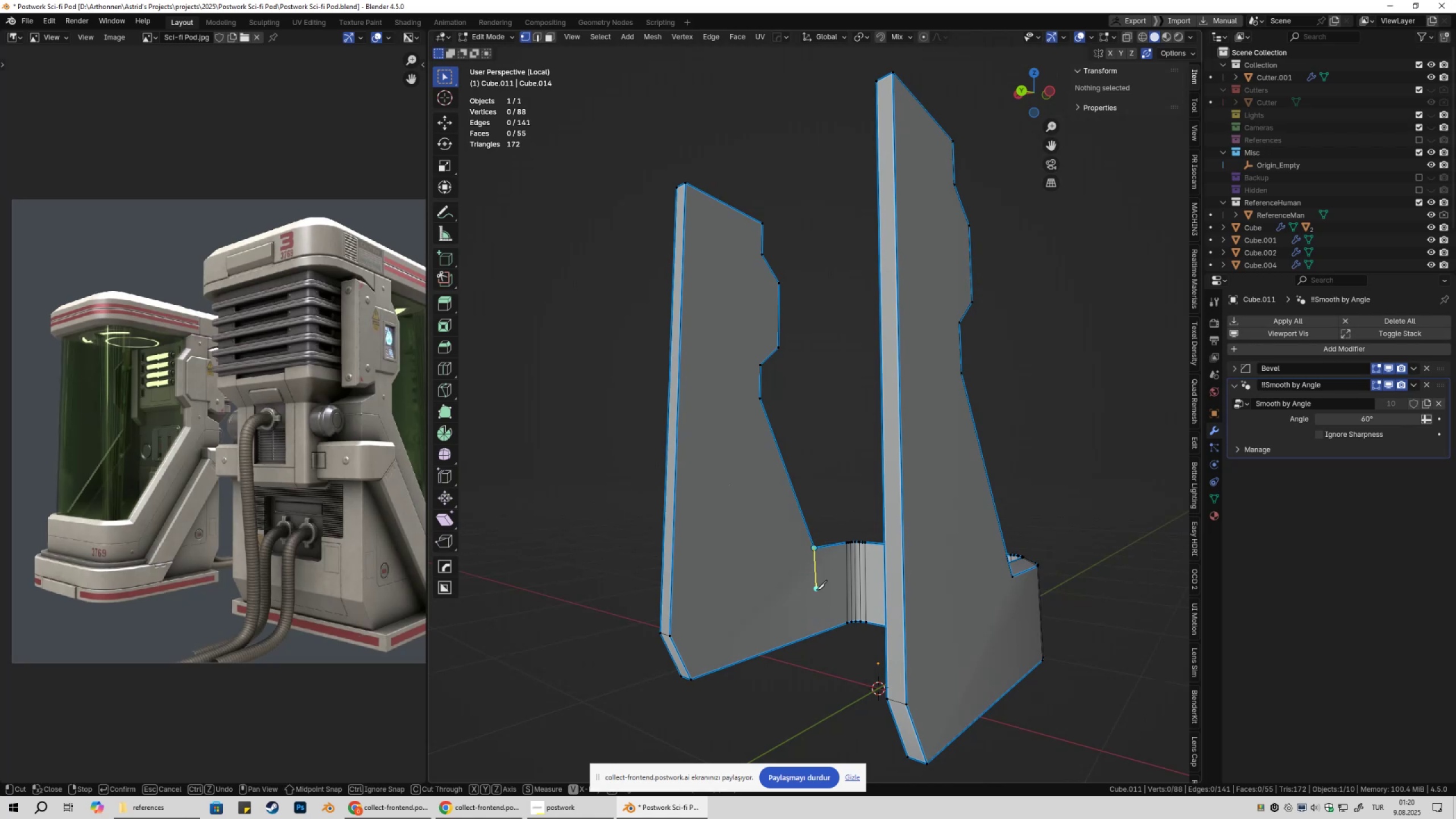 
key(Z)
 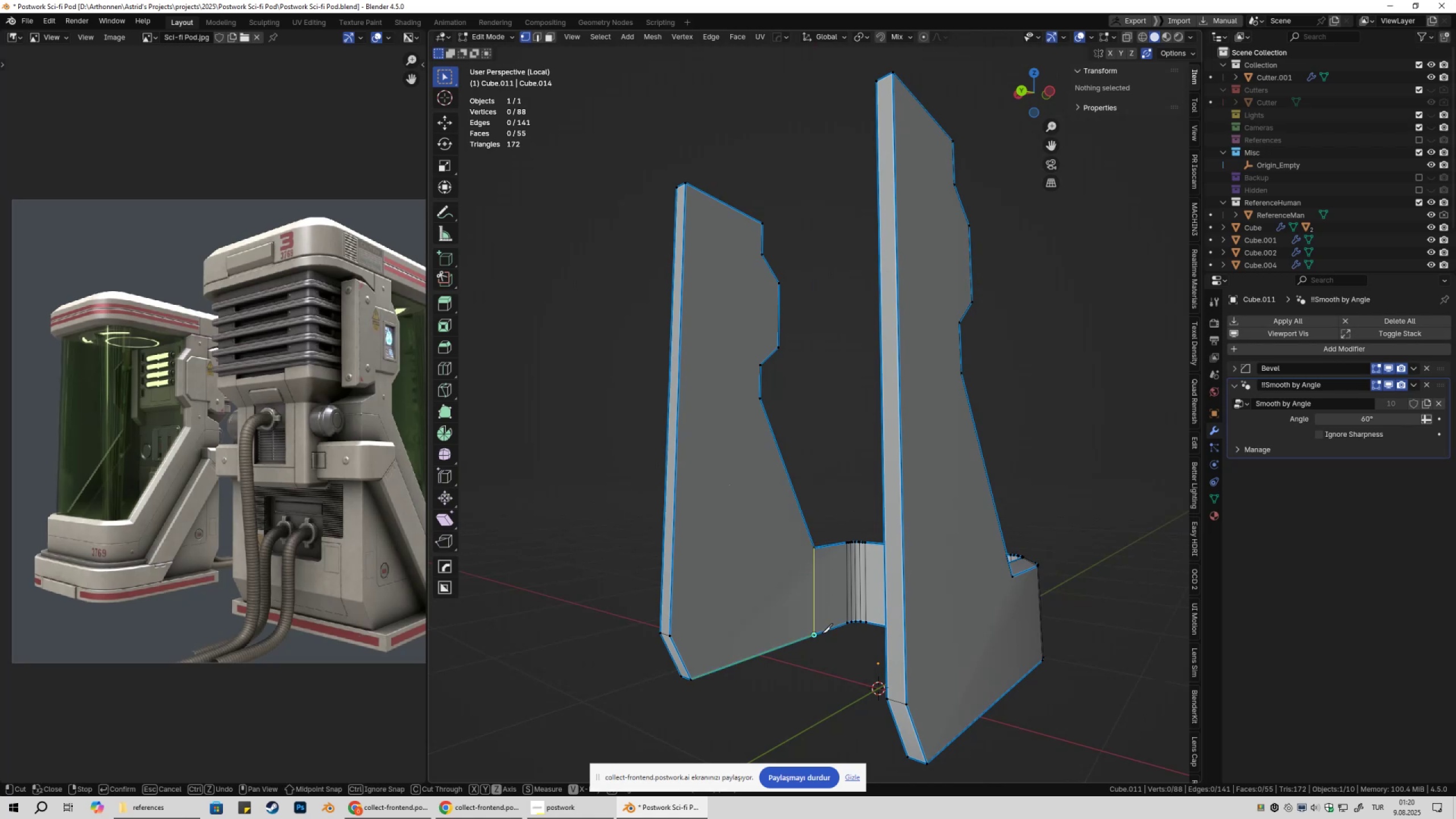 
right_click([824, 609])
 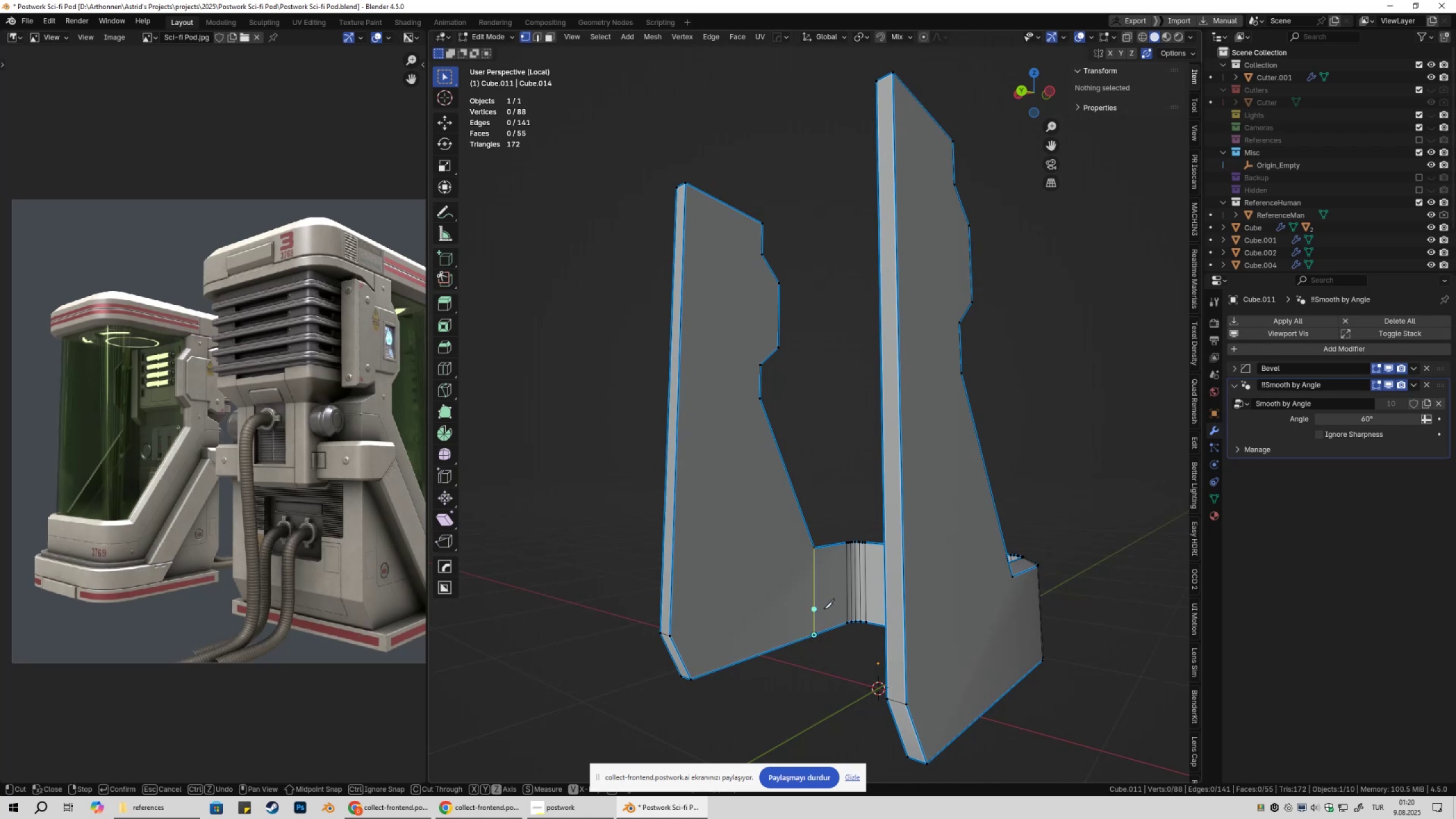 
key(Space)
 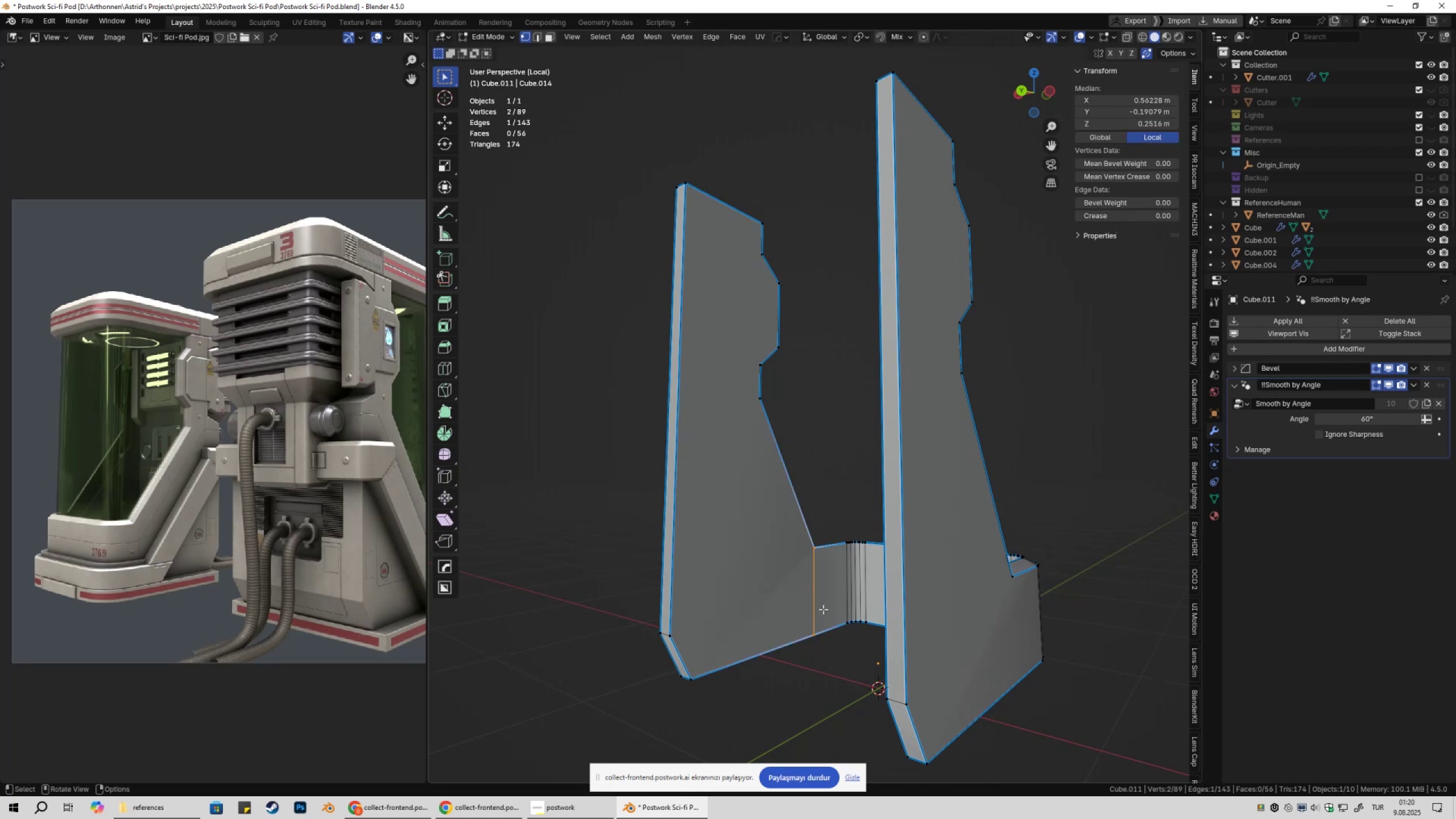 
key(Shift+ShiftLeft)
 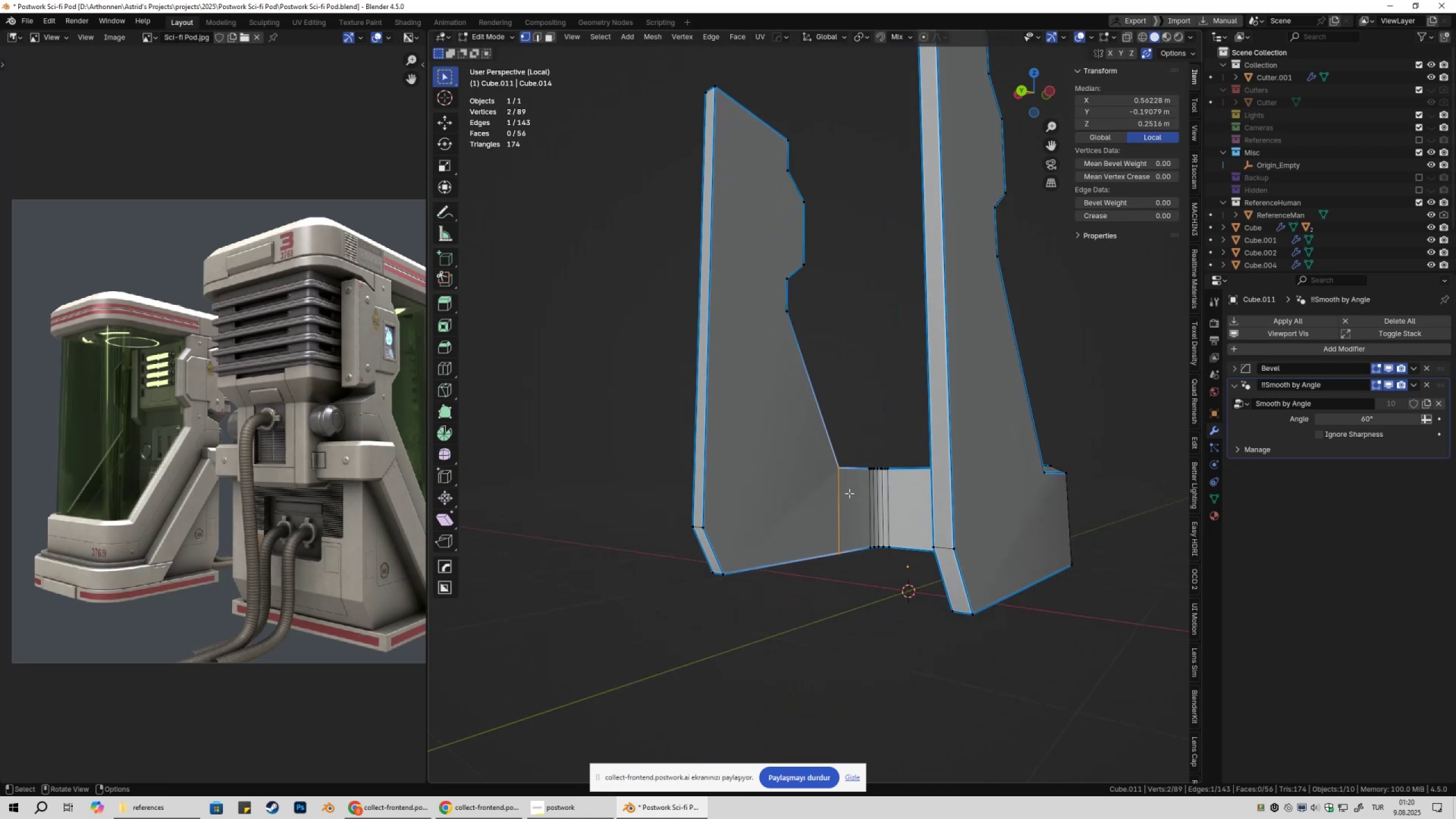 
key(NumpadDecimal)
 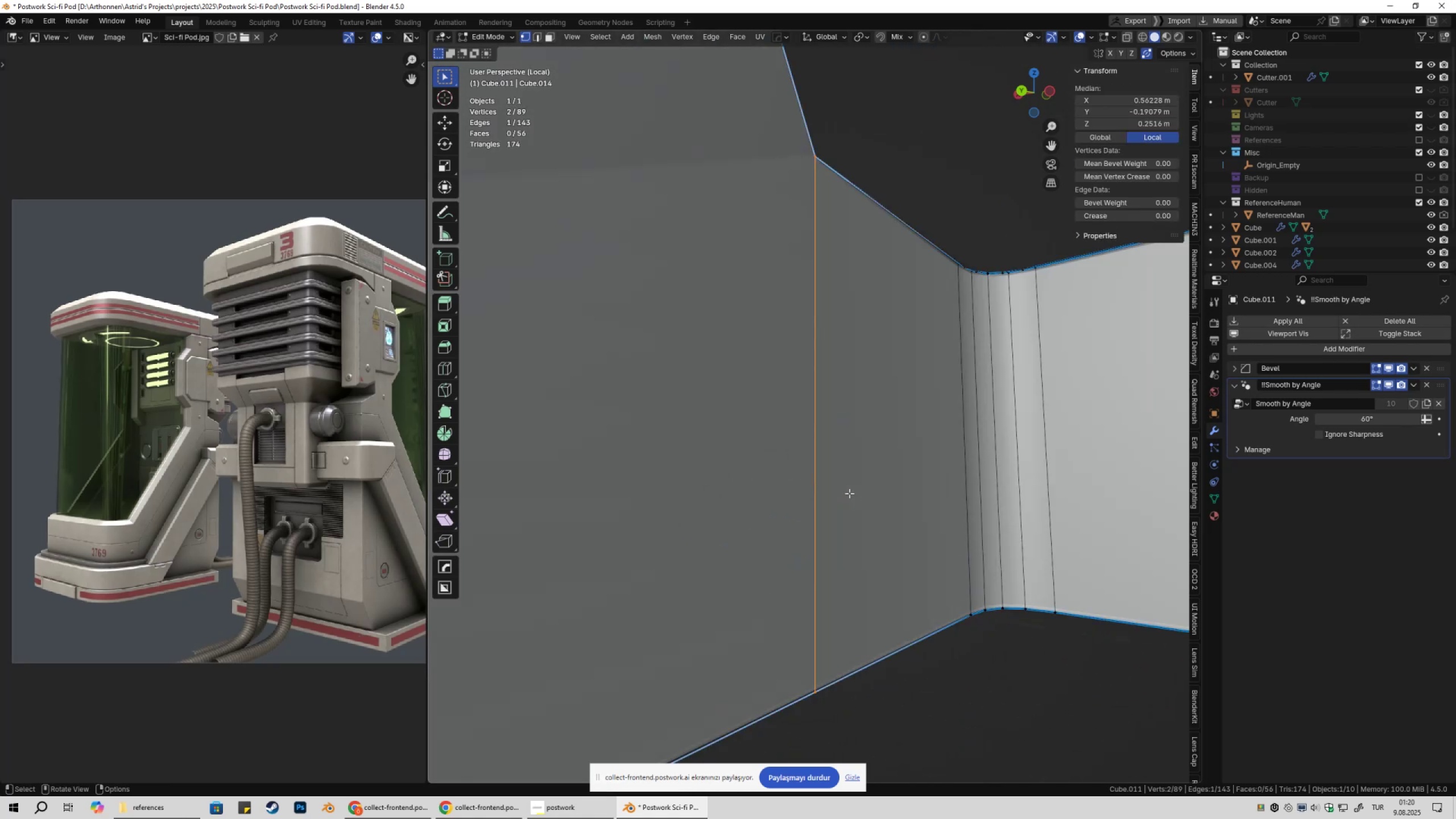 
scroll: coordinate [834, 515], scroll_direction: down, amount: 7.0
 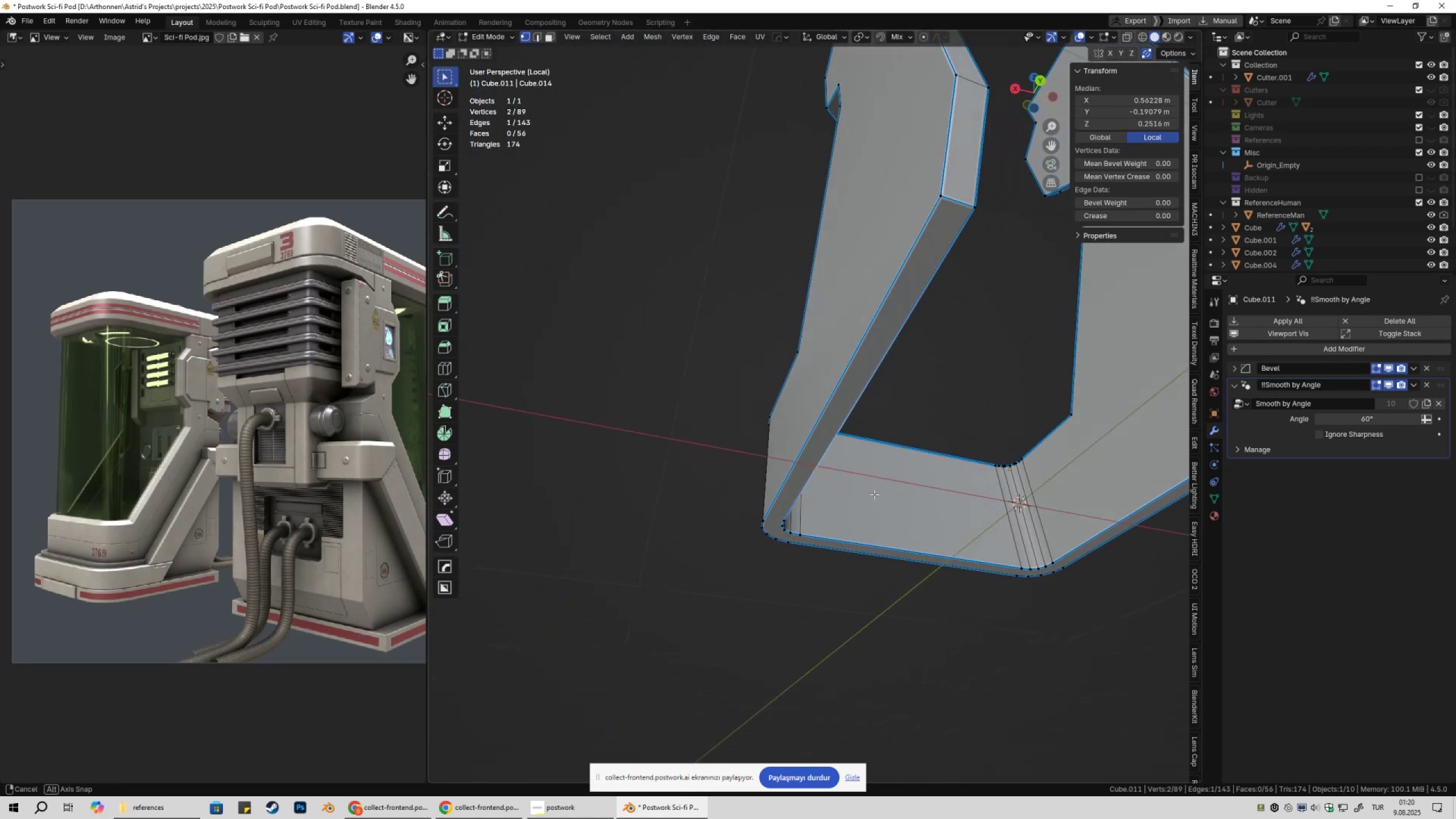 
scroll: coordinate [841, 499], scroll_direction: up, amount: 1.0
 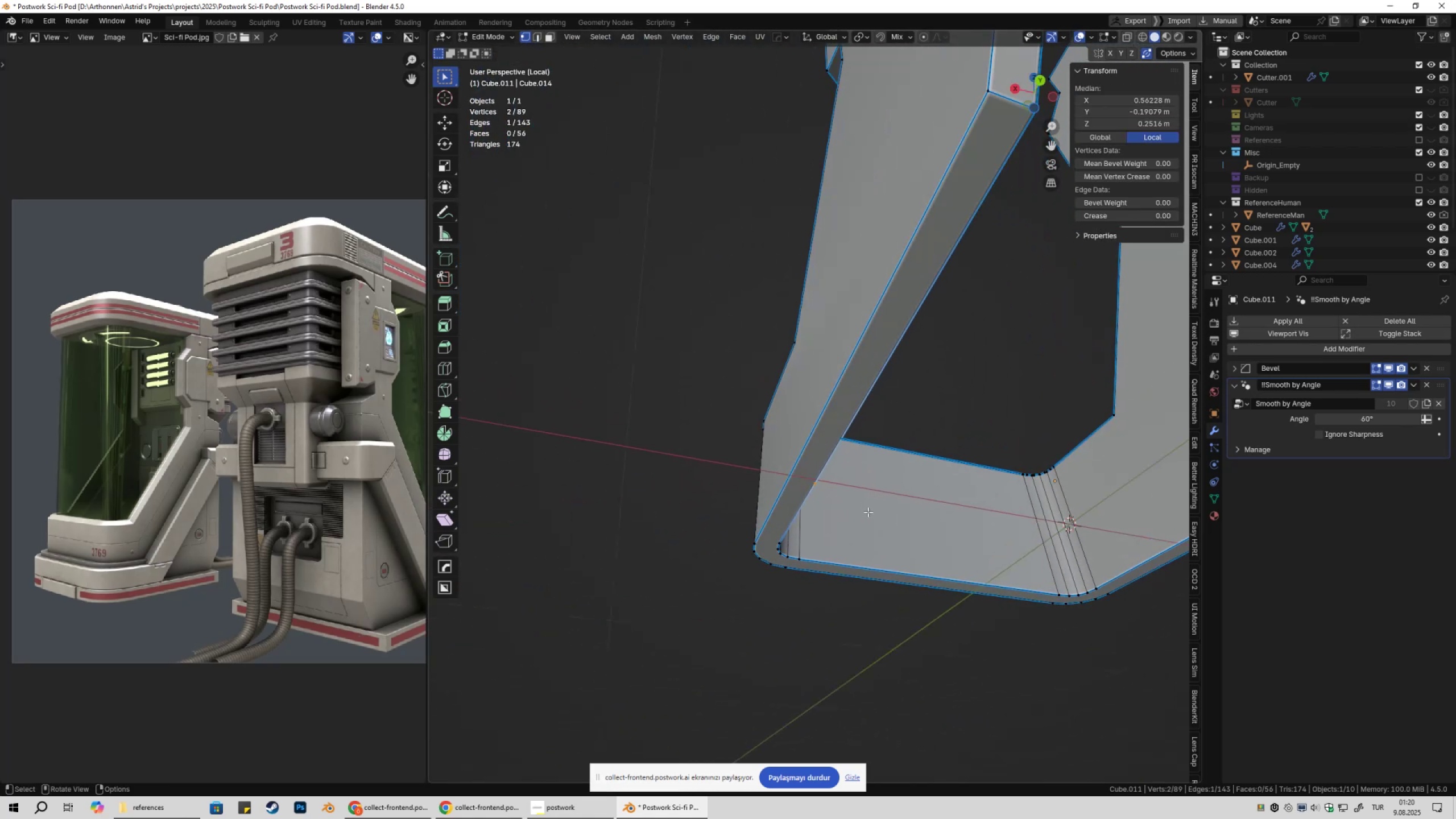 
key(K)
 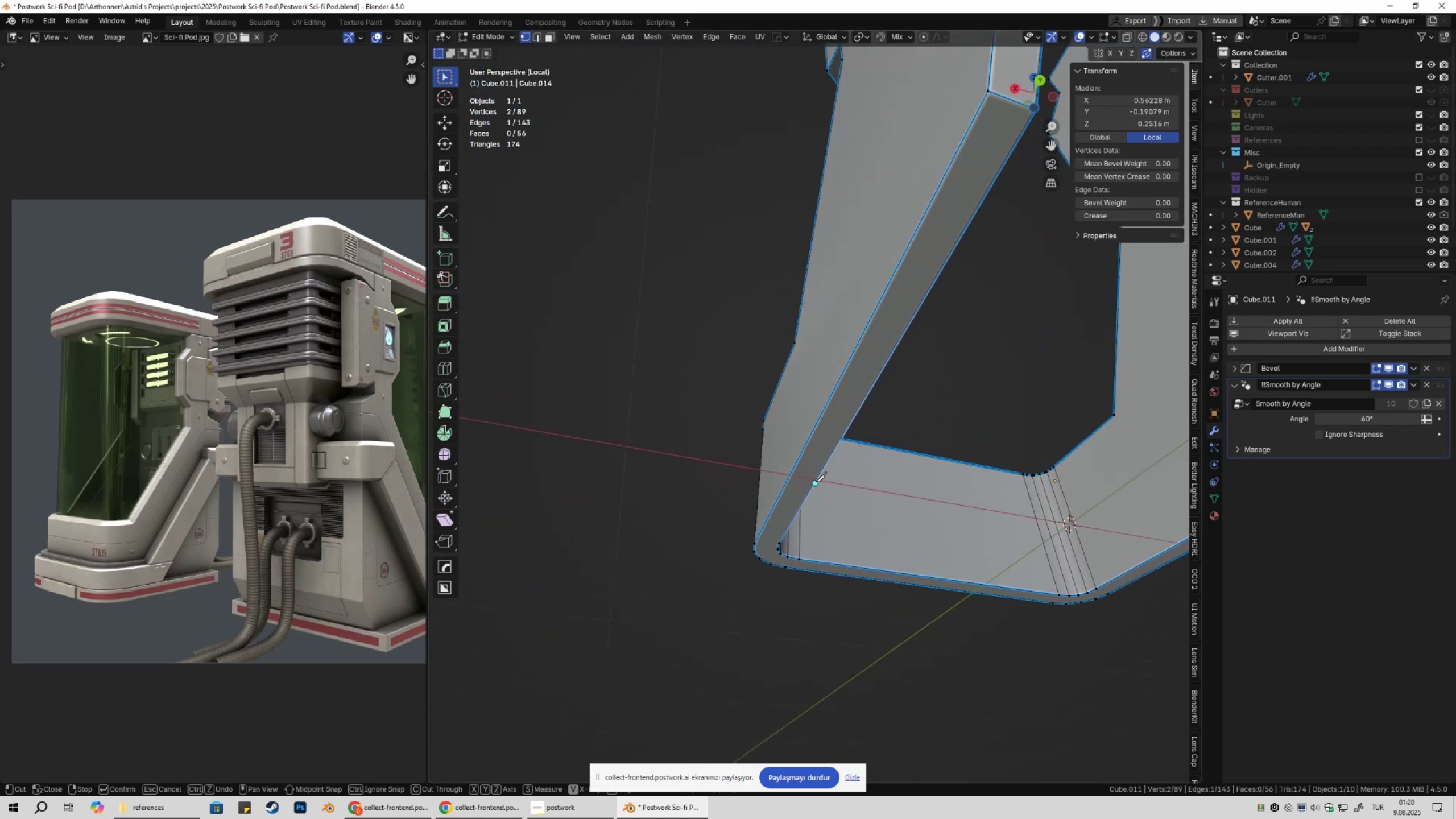 
key(Escape)
 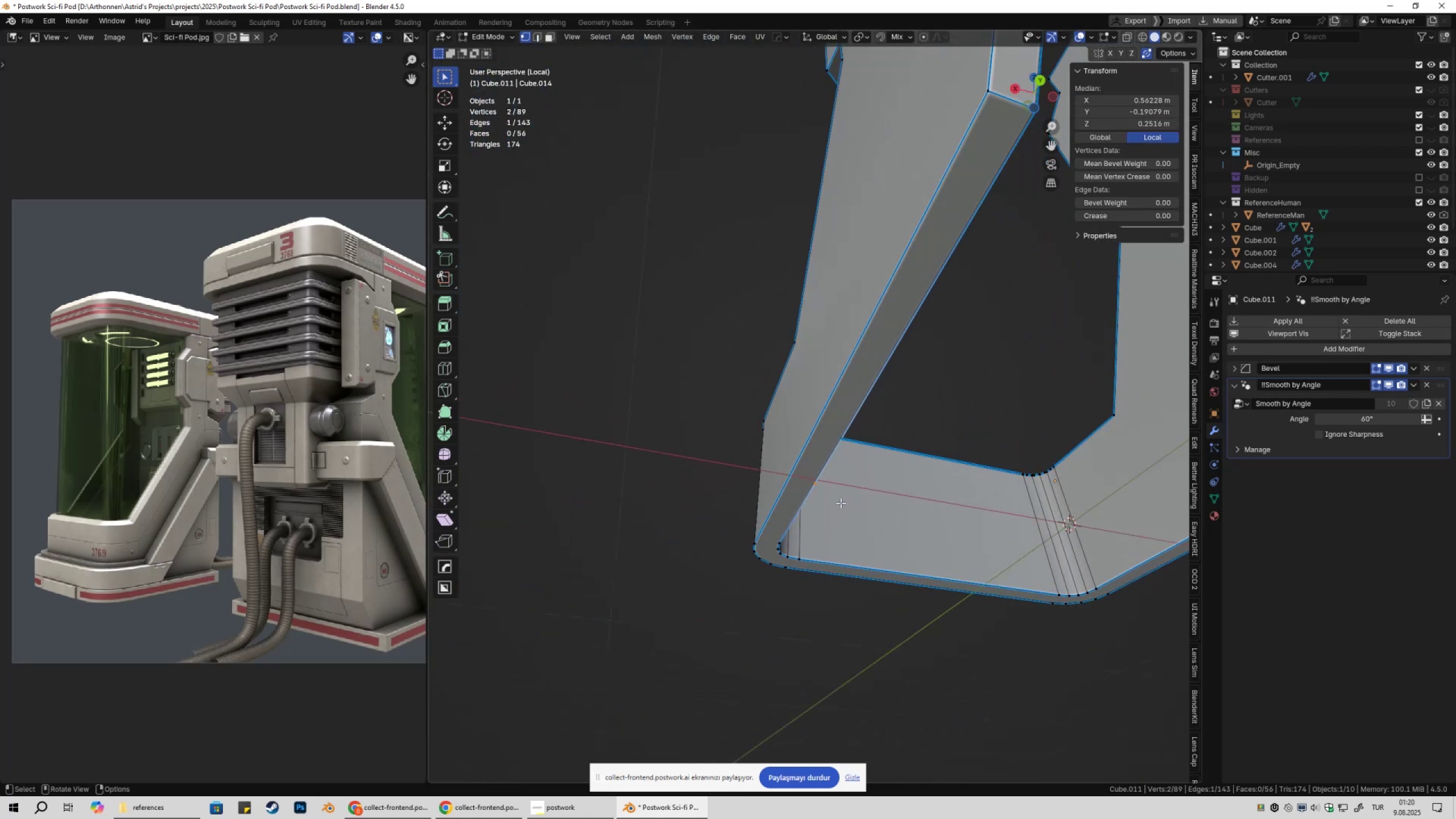 
scroll: coordinate [834, 520], scroll_direction: down, amount: 2.0
 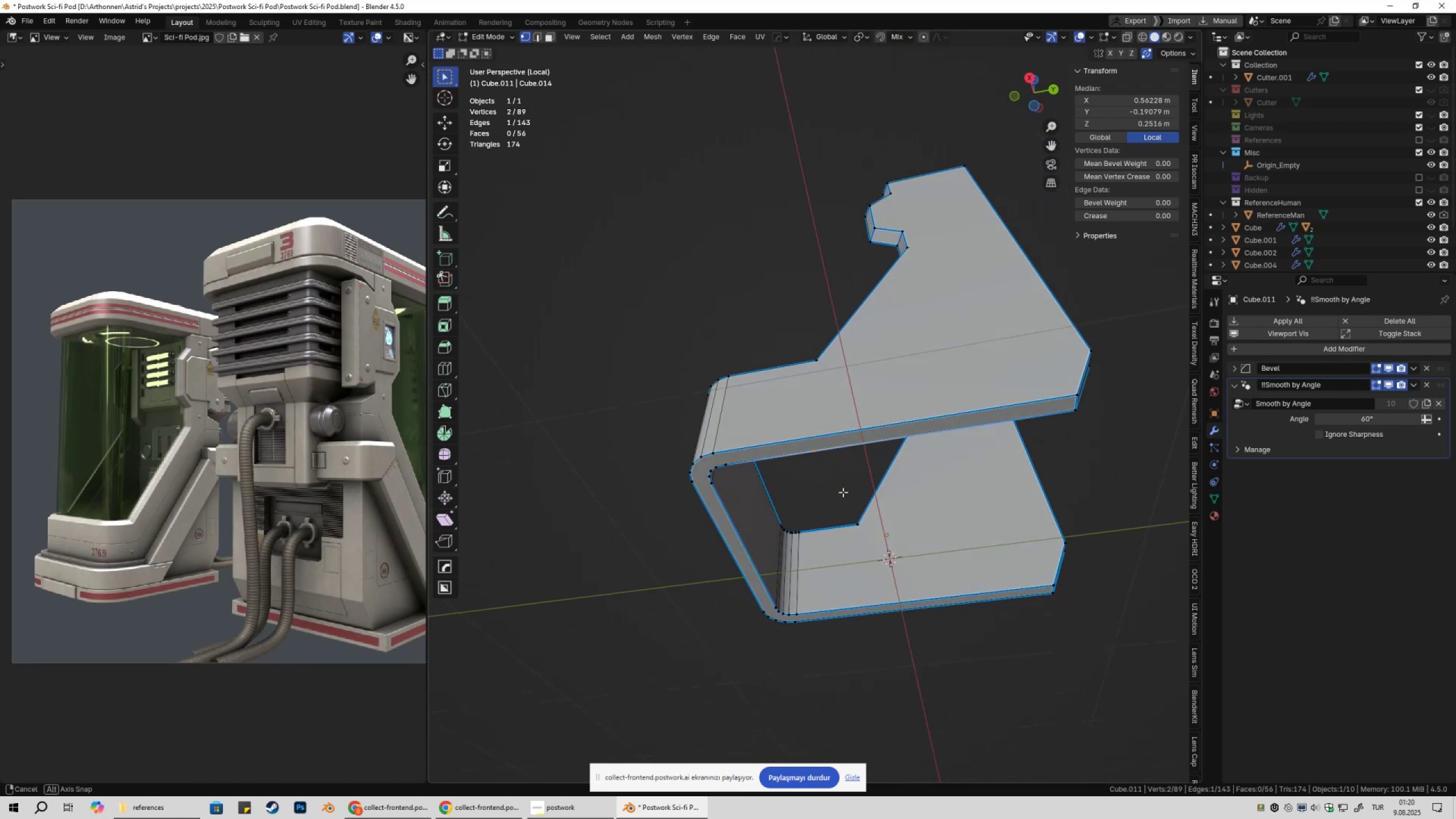 
key(2)
 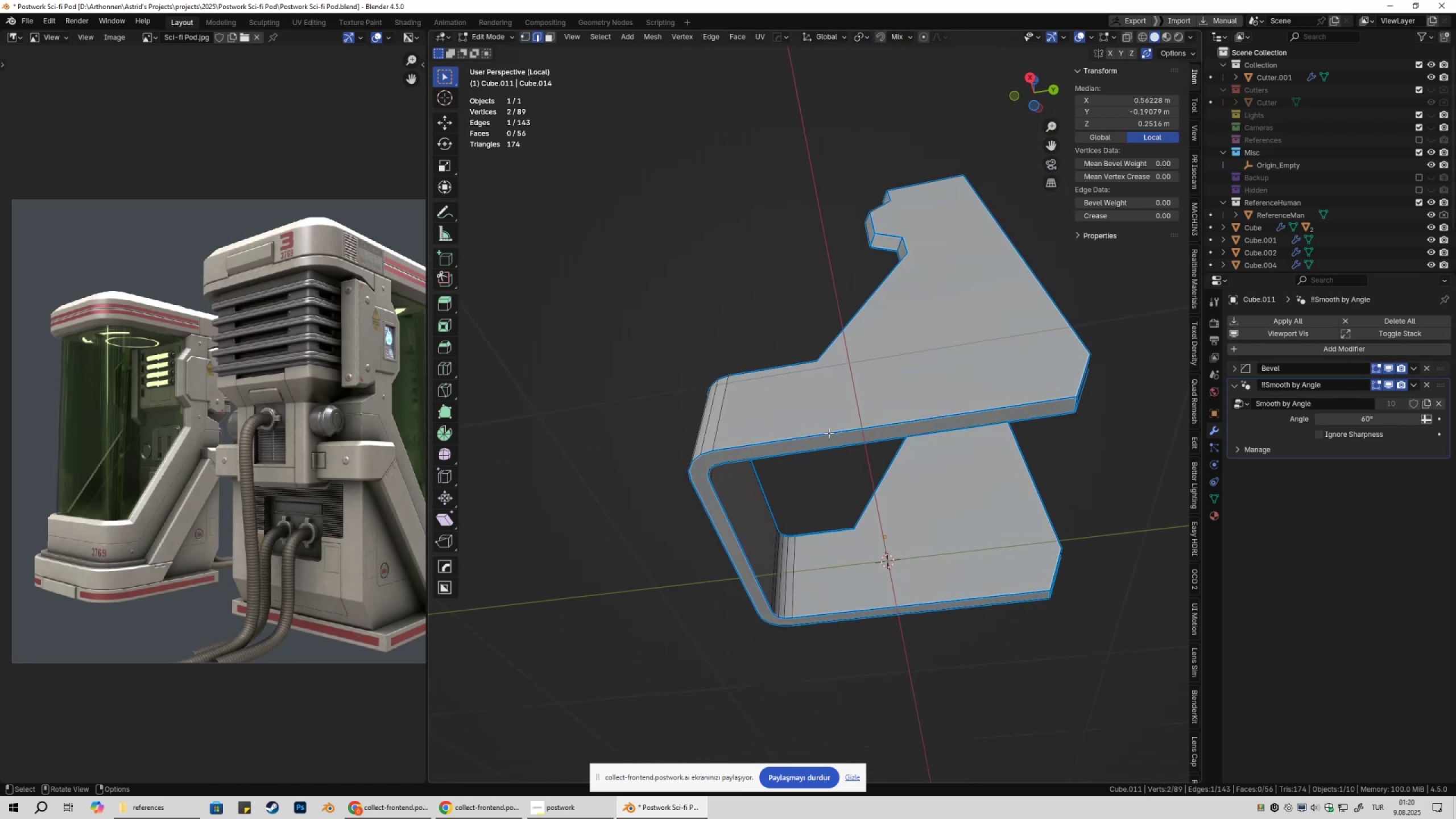 
left_click([825, 432])
 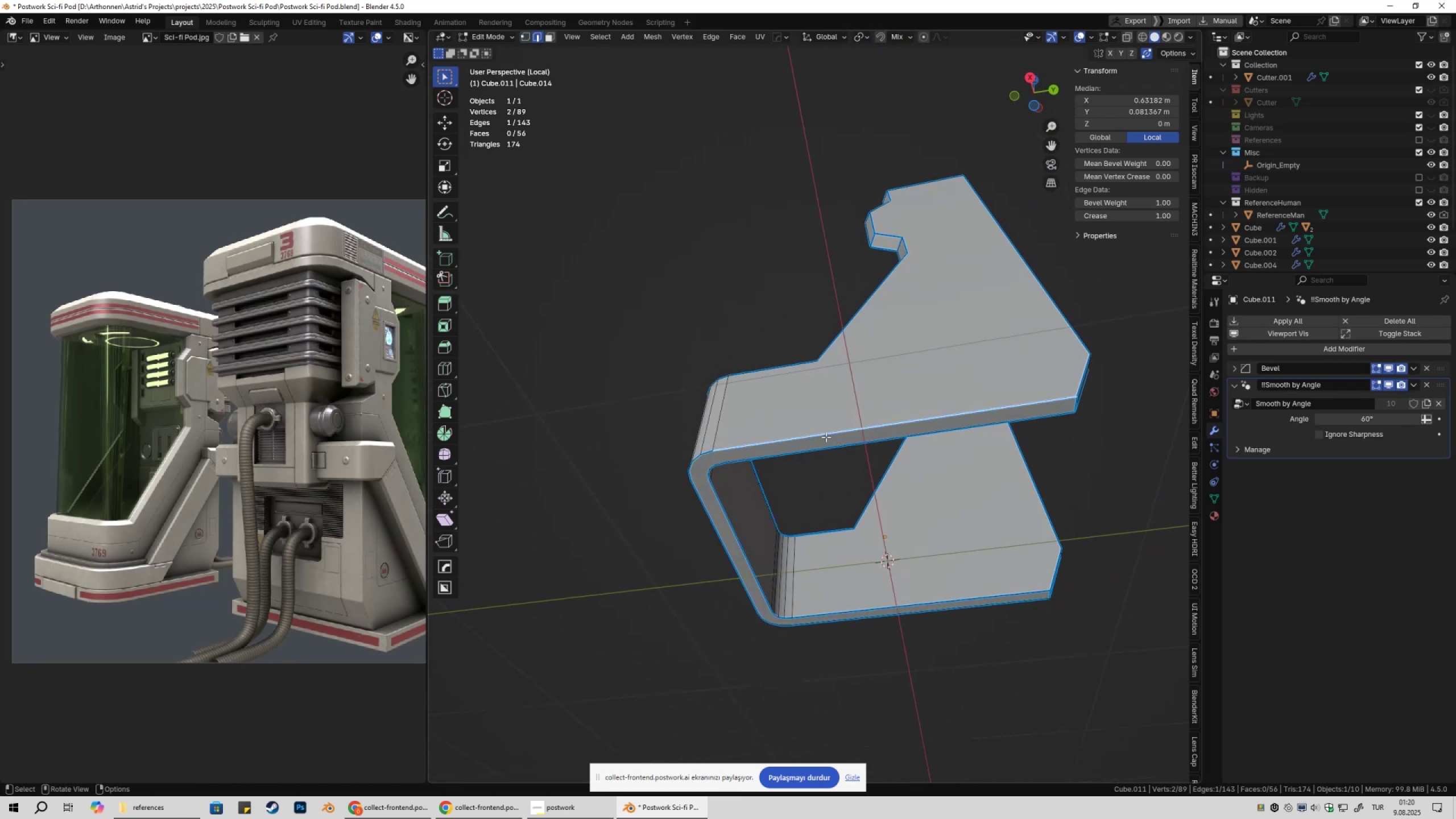 
scroll: coordinate [838, 451], scroll_direction: up, amount: 3.0
 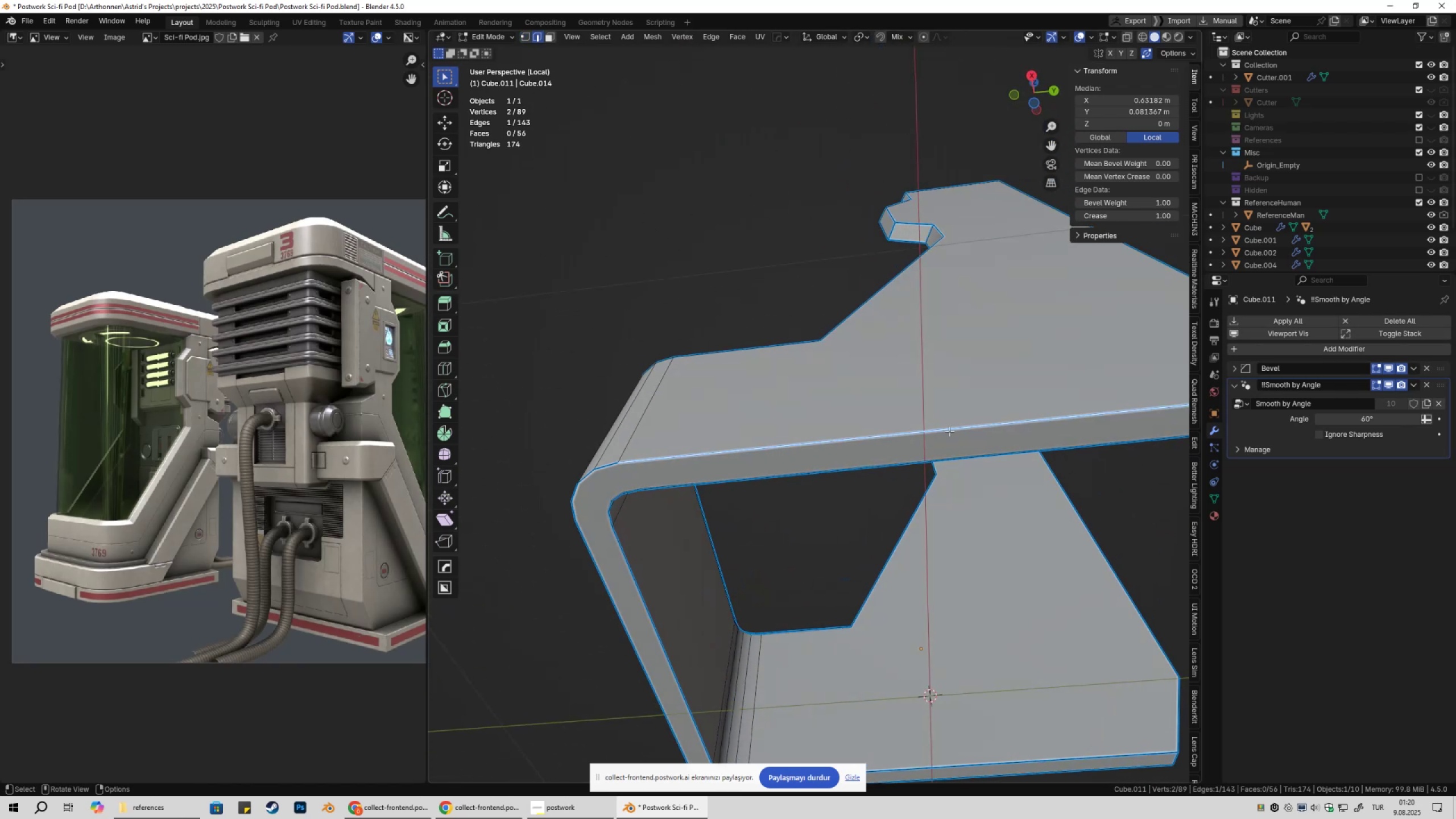 
right_click([963, 429])
 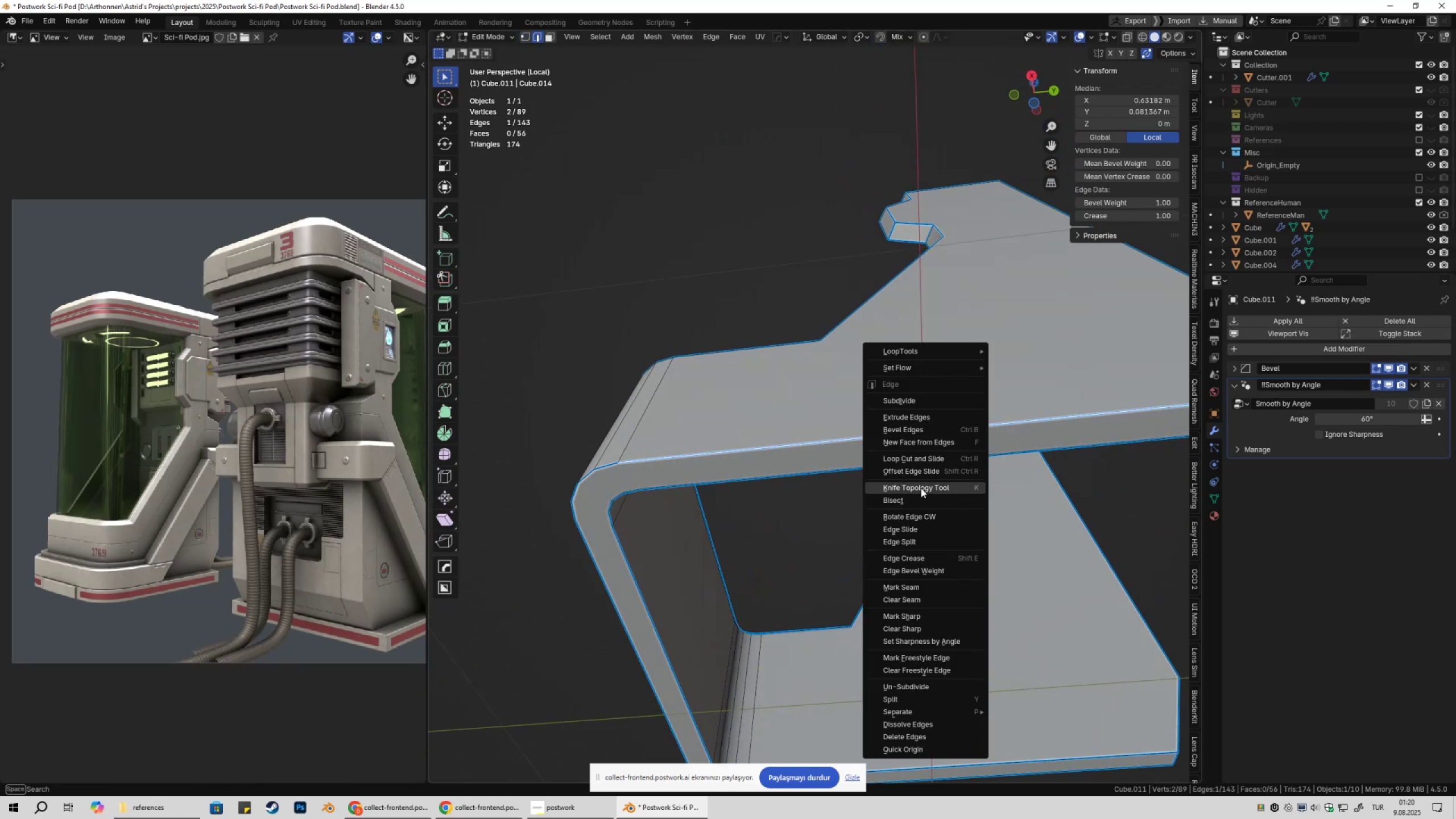 
key(1)
 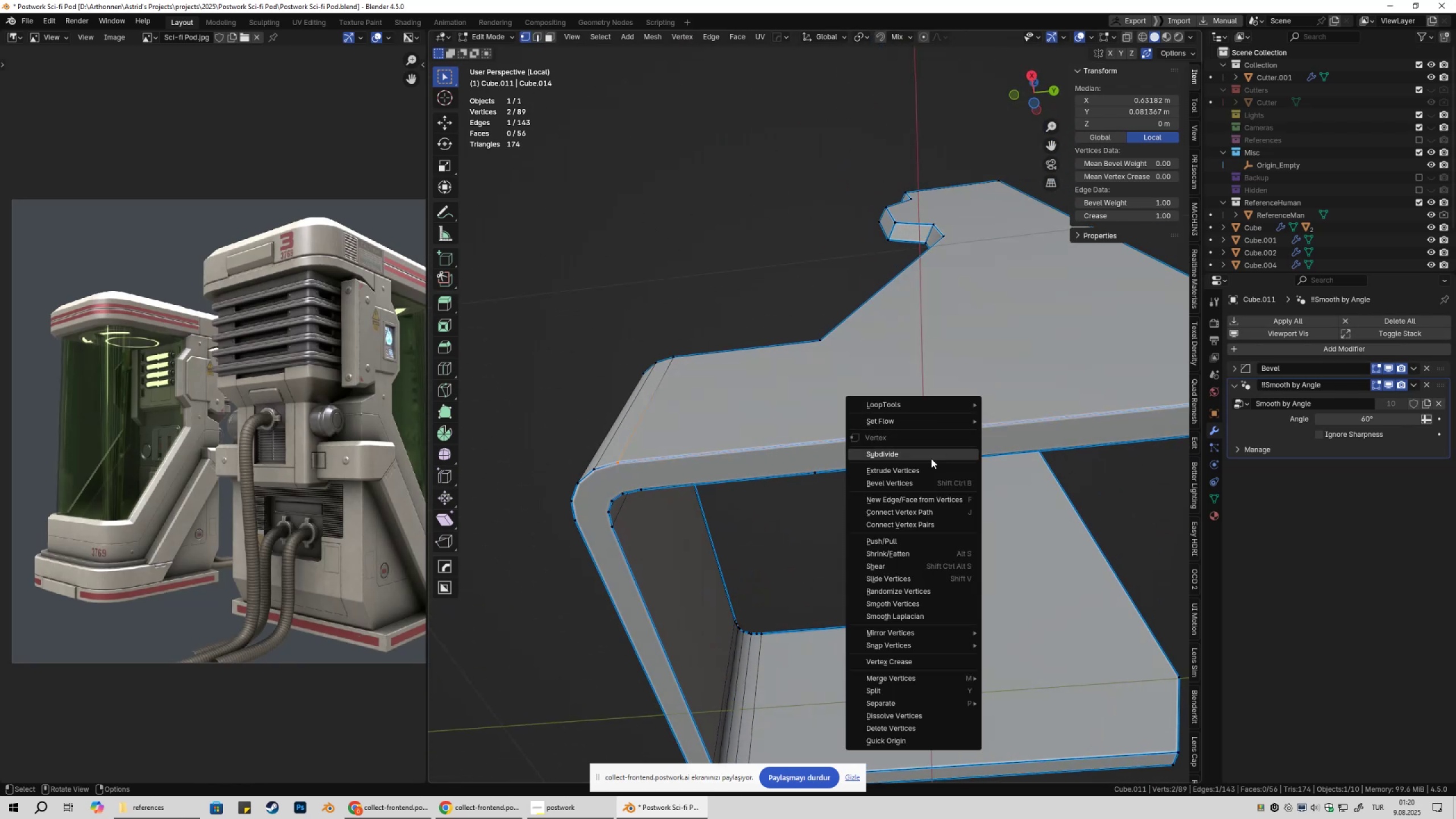 
left_click([930, 458])
 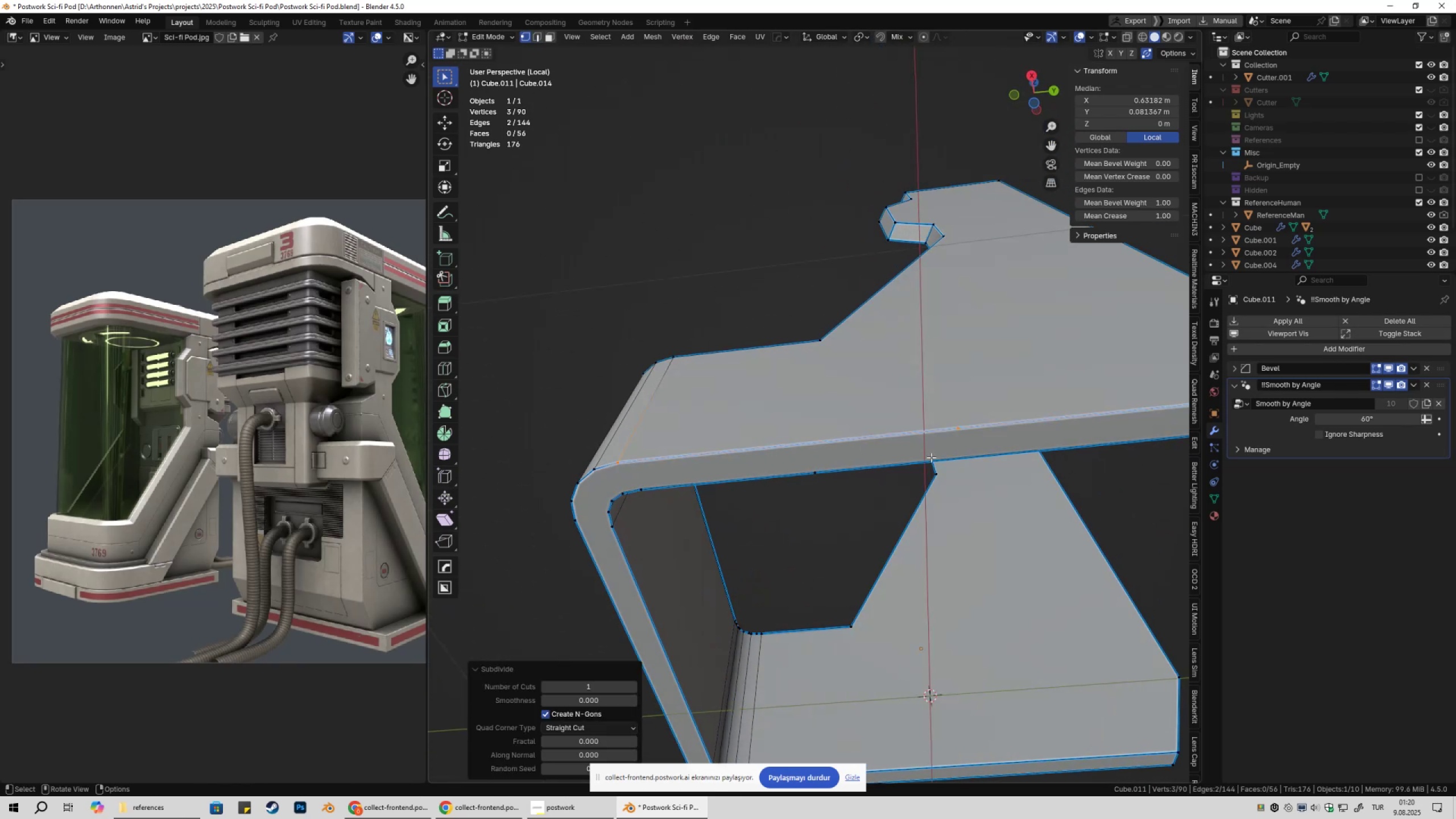 
scroll: coordinate [929, 467], scroll_direction: down, amount: 3.0
 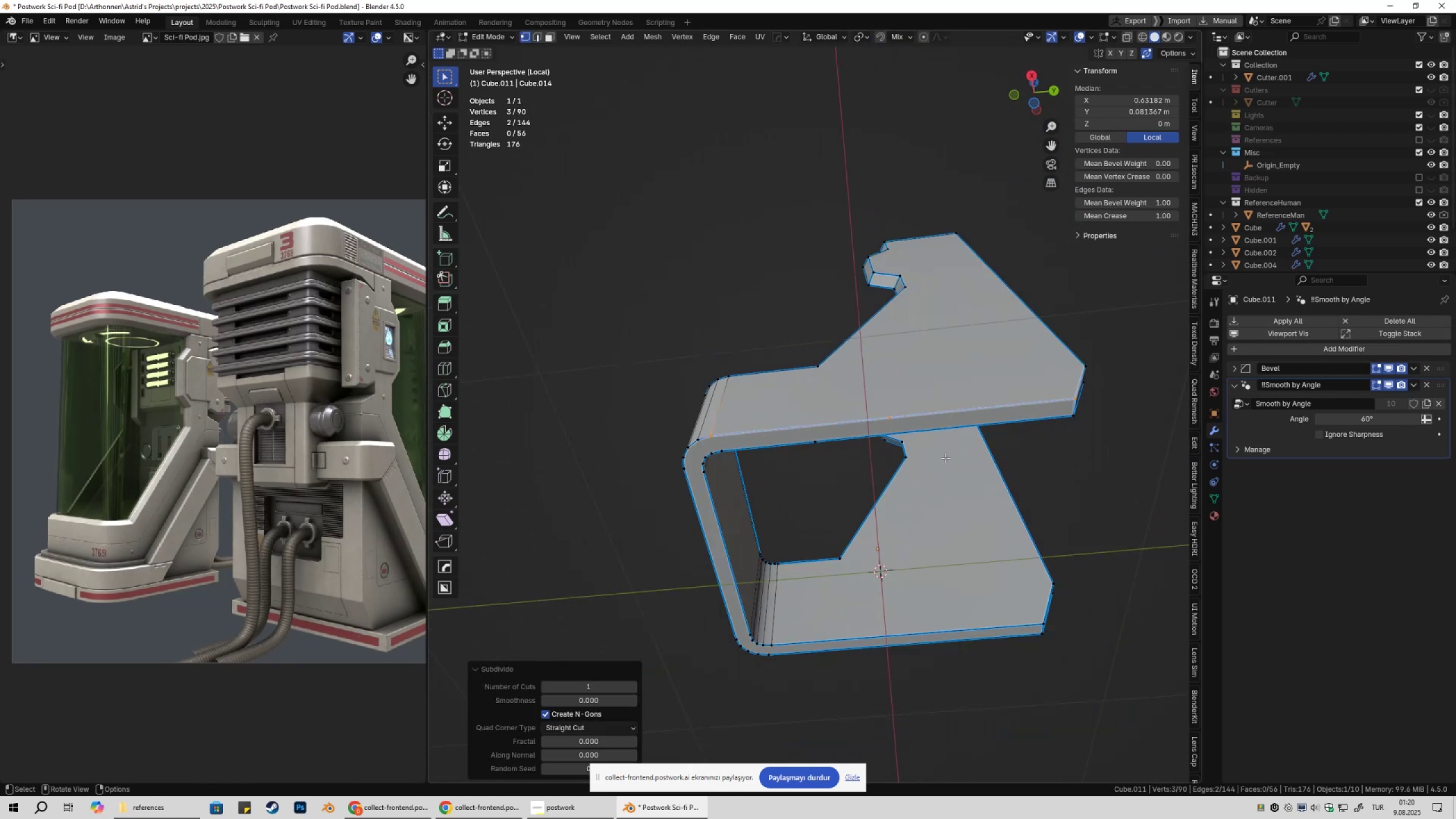 
key(1)
 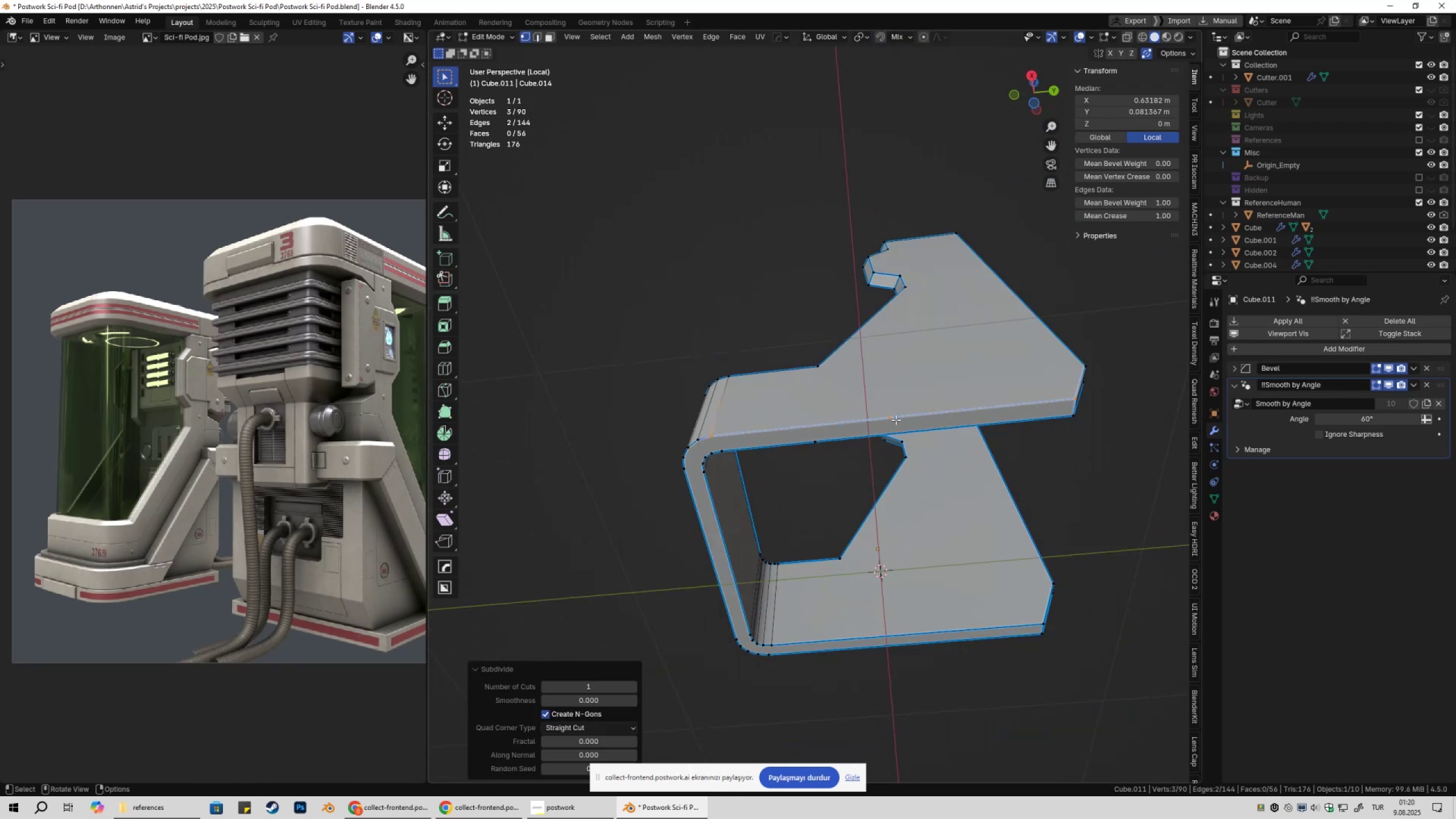 
left_click([896, 420])
 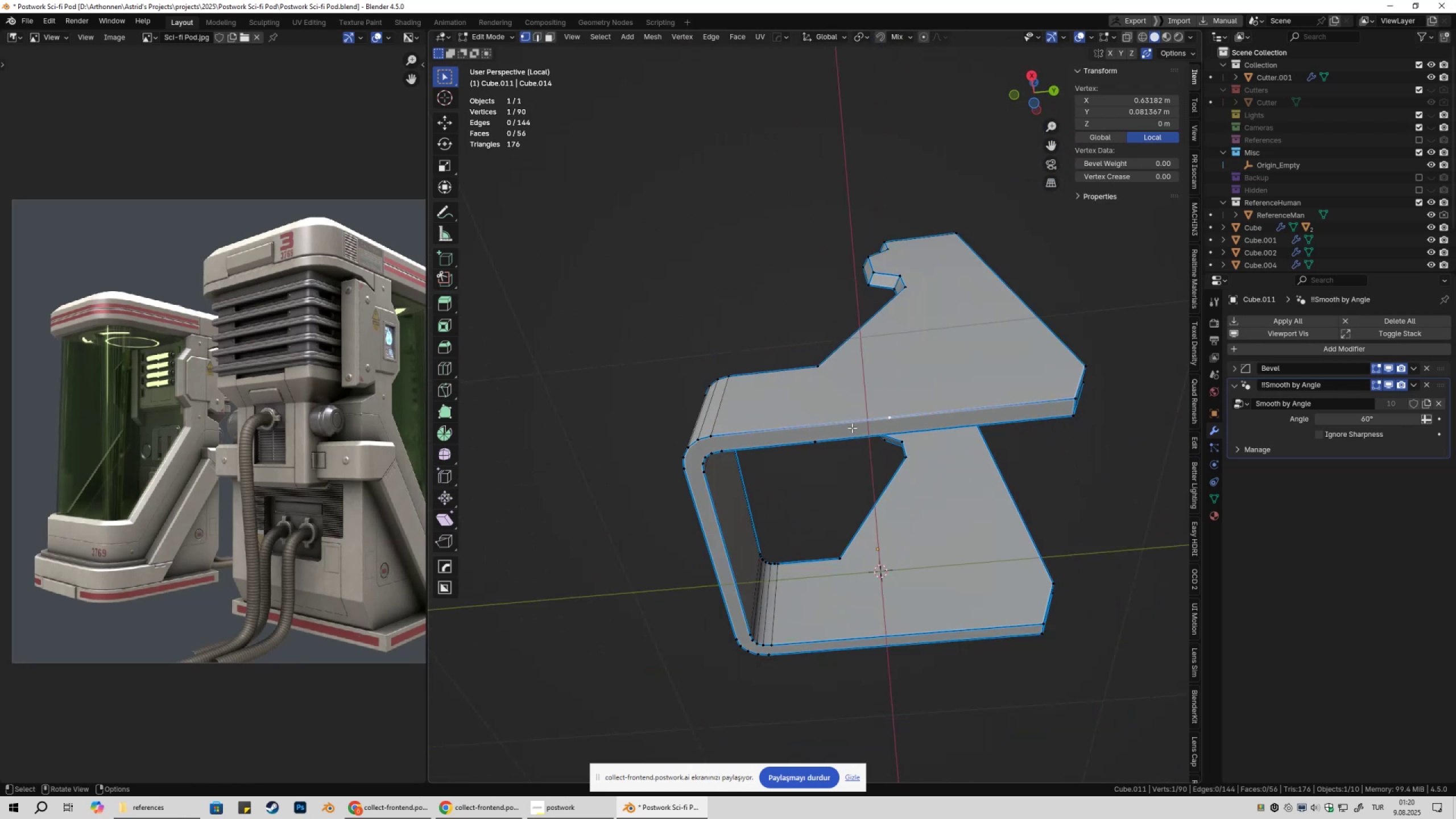 
type(gg)
 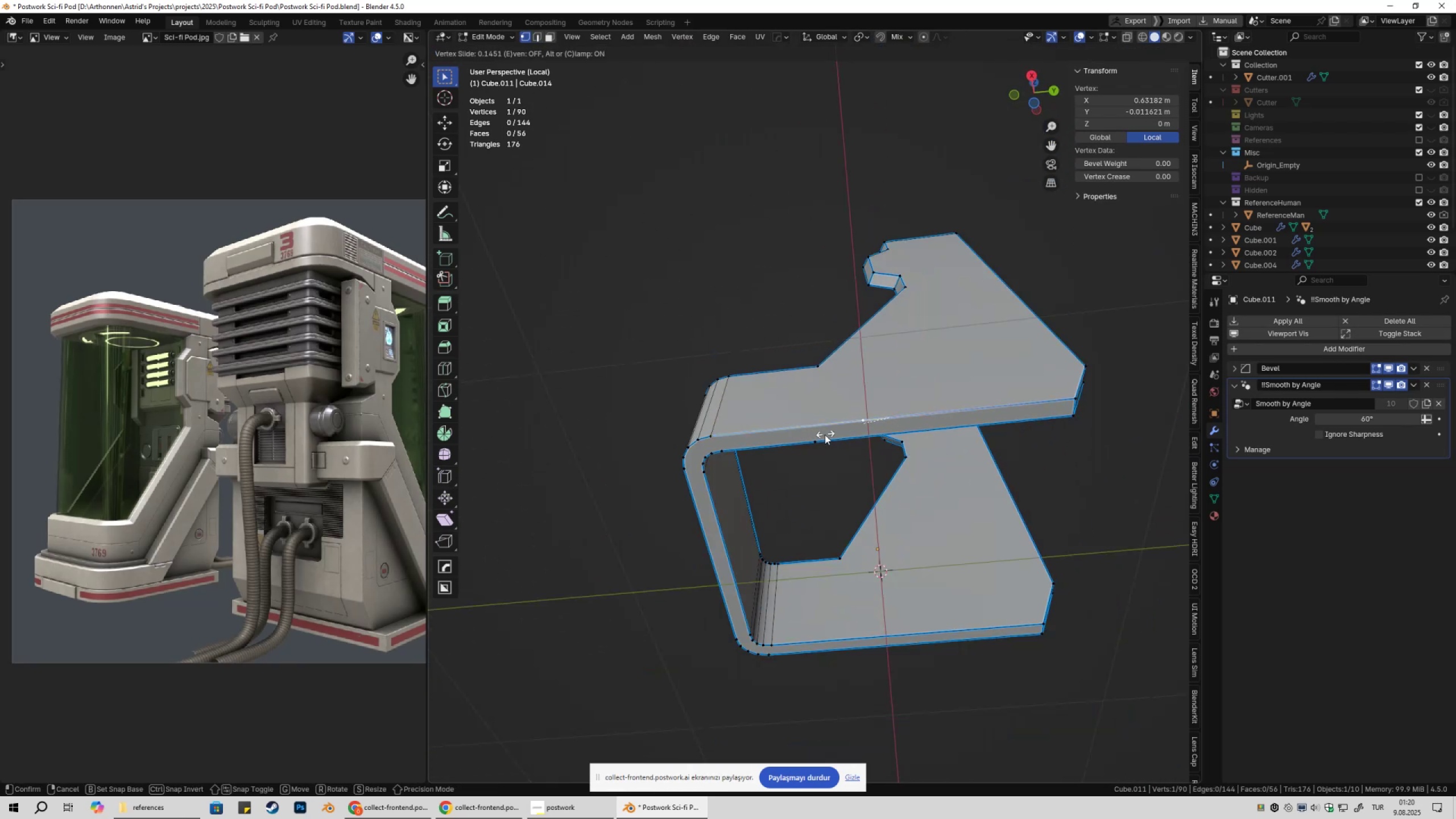 
hold_key(key=ControlLeft, duration=0.48)
left_click([815, 440])
 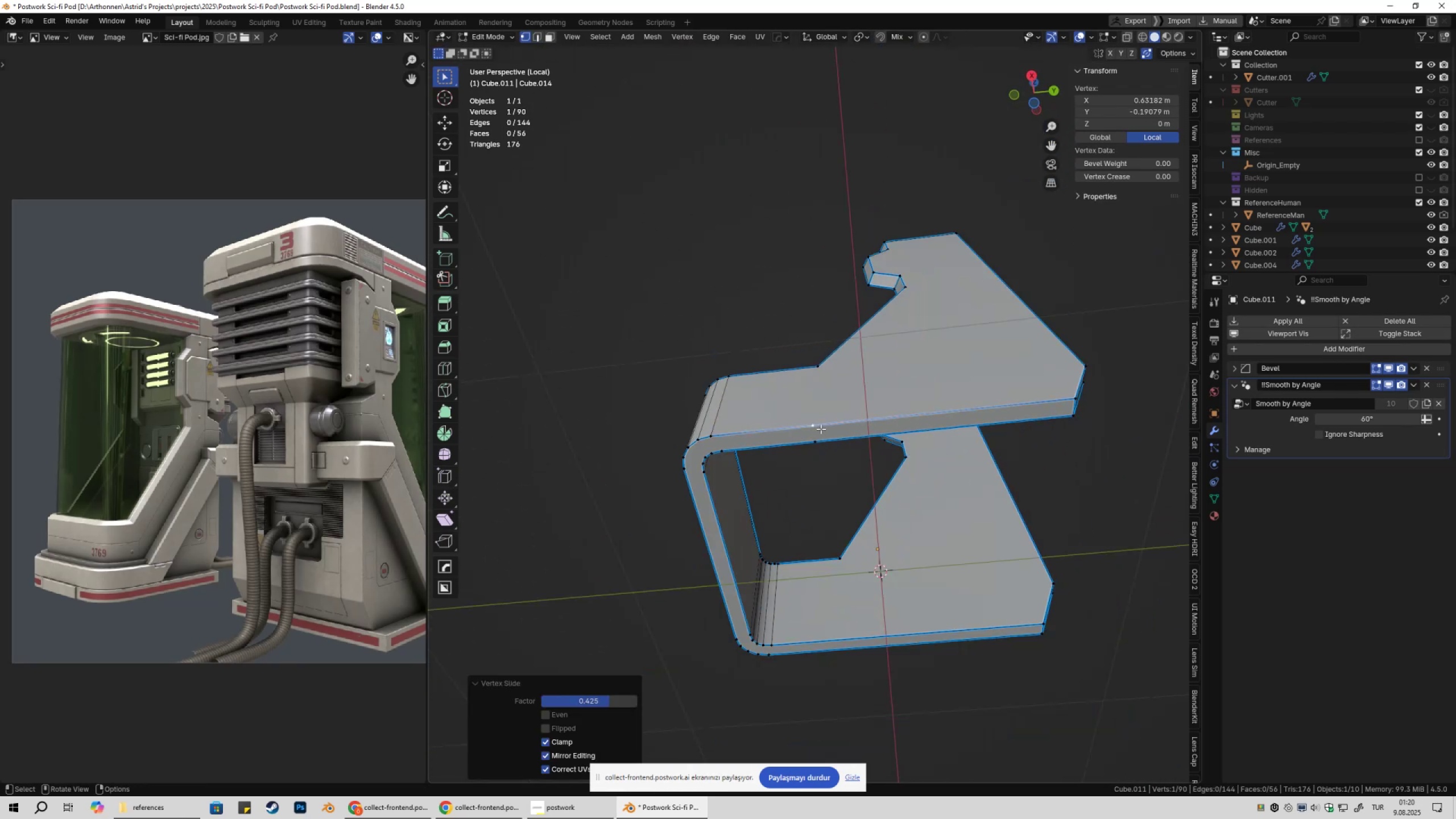 
left_click([814, 428])
 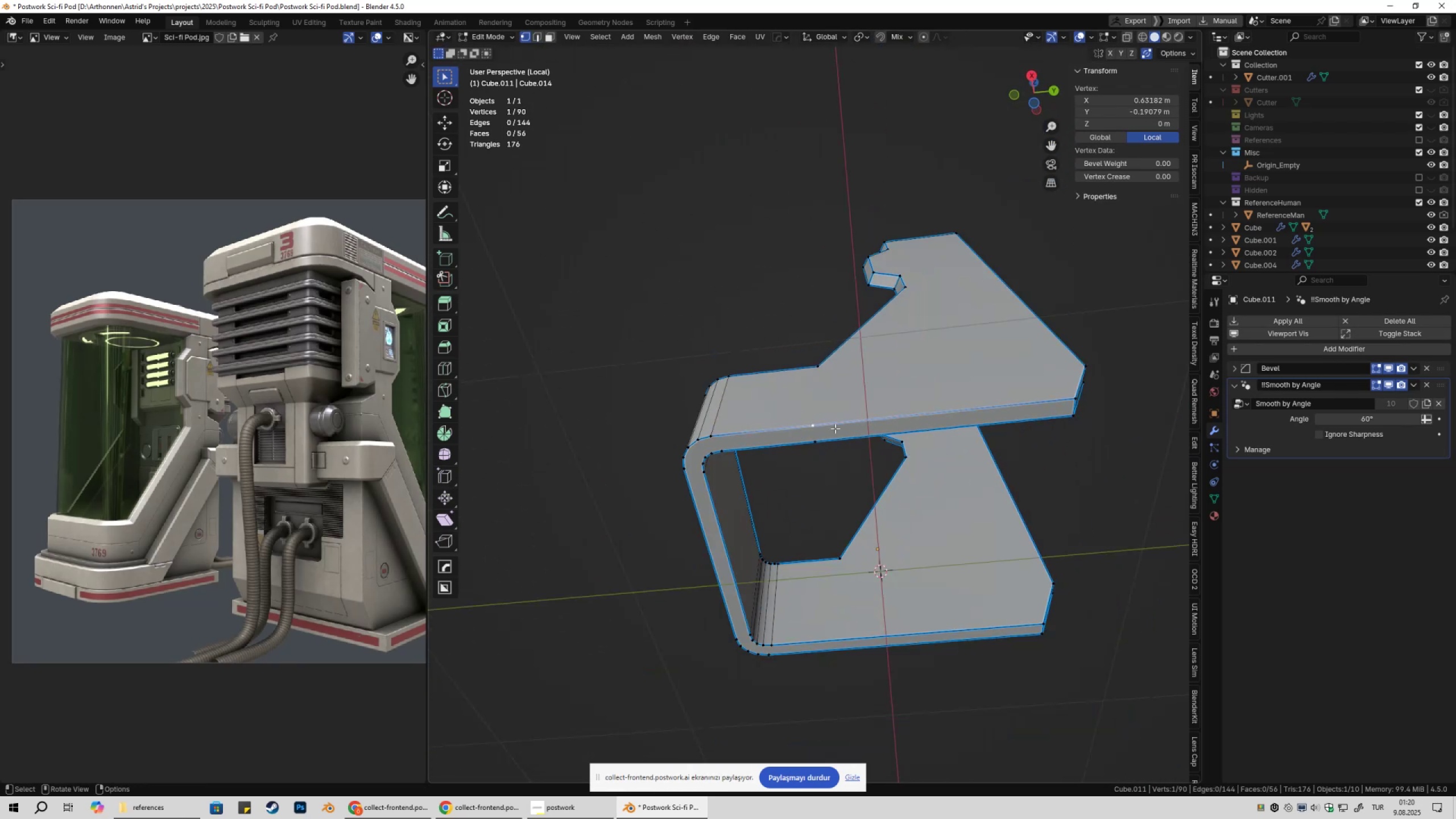 
key(Shift+ShiftLeft)
 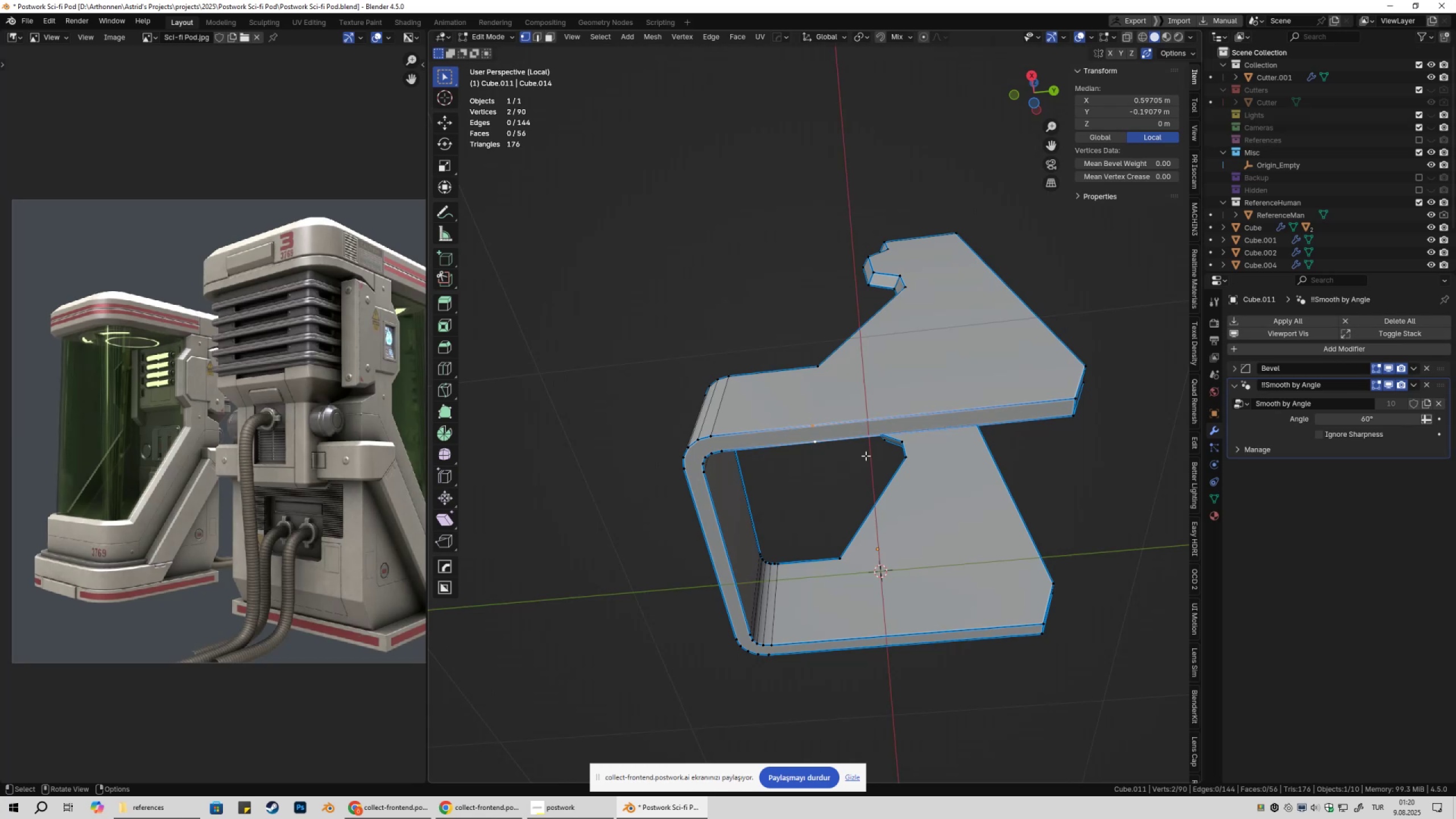 
key(J)
 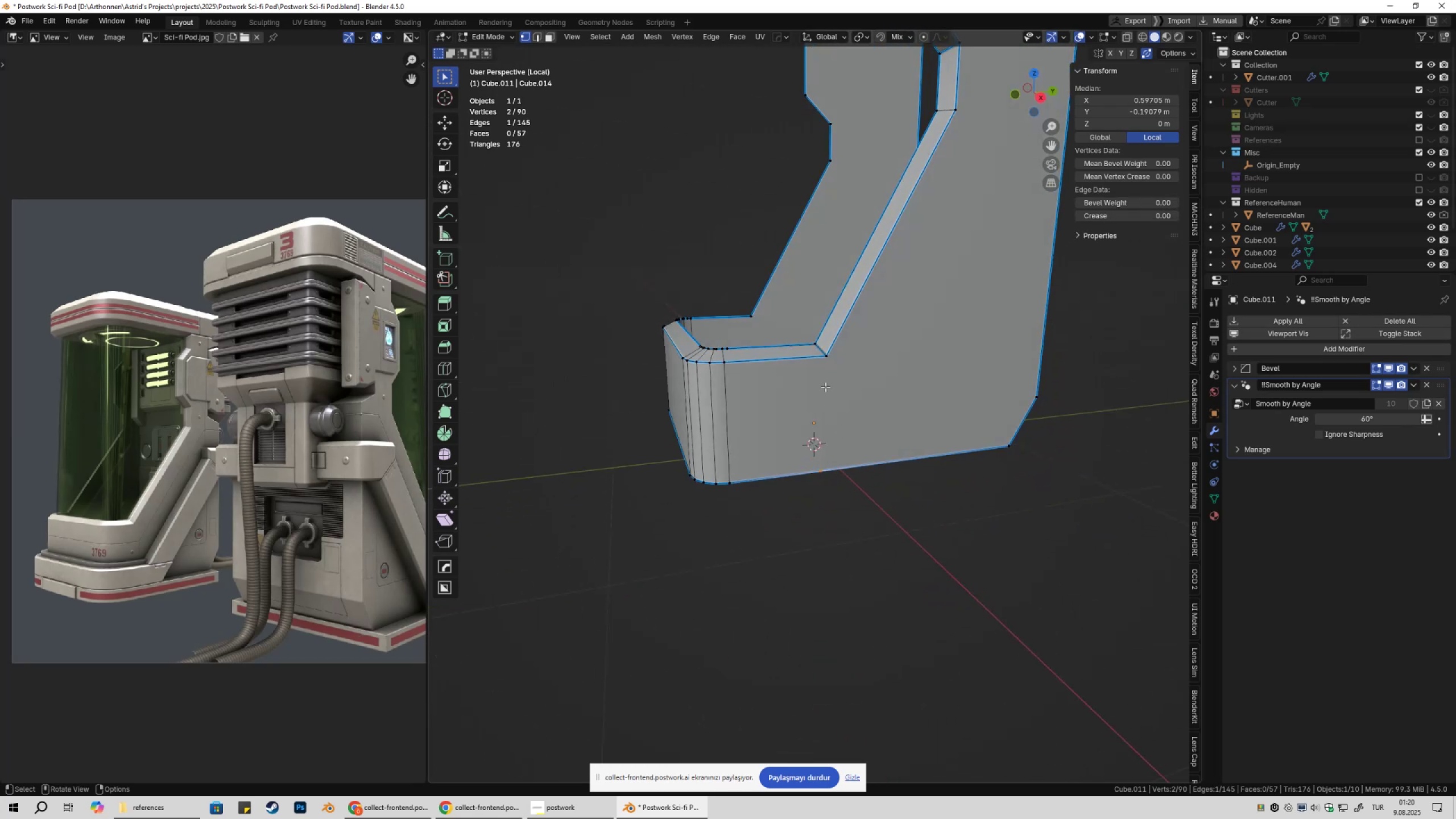 
hold_key(key=ShiftLeft, duration=0.37)
left_click([818, 456])
 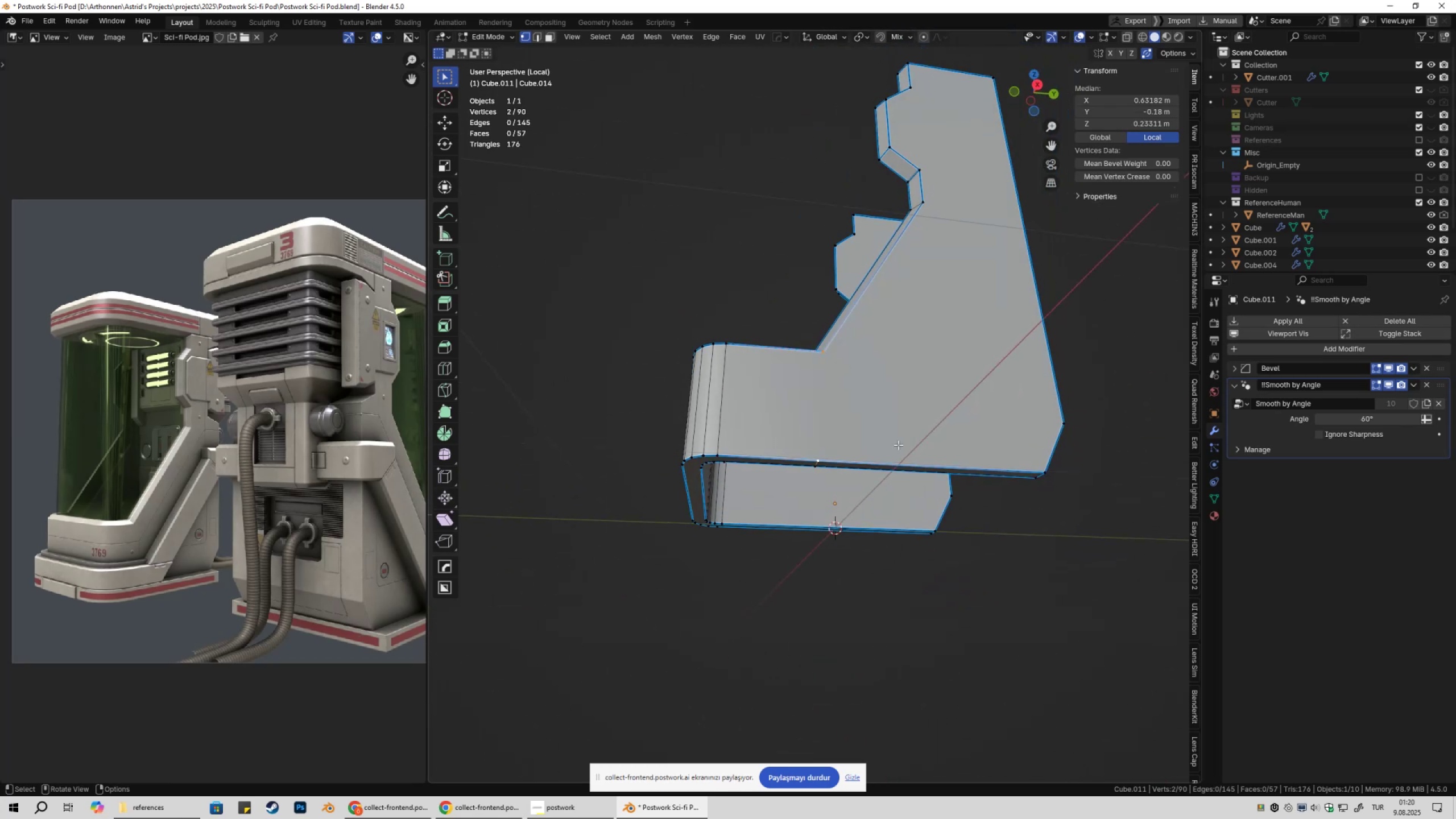 
key(J)
 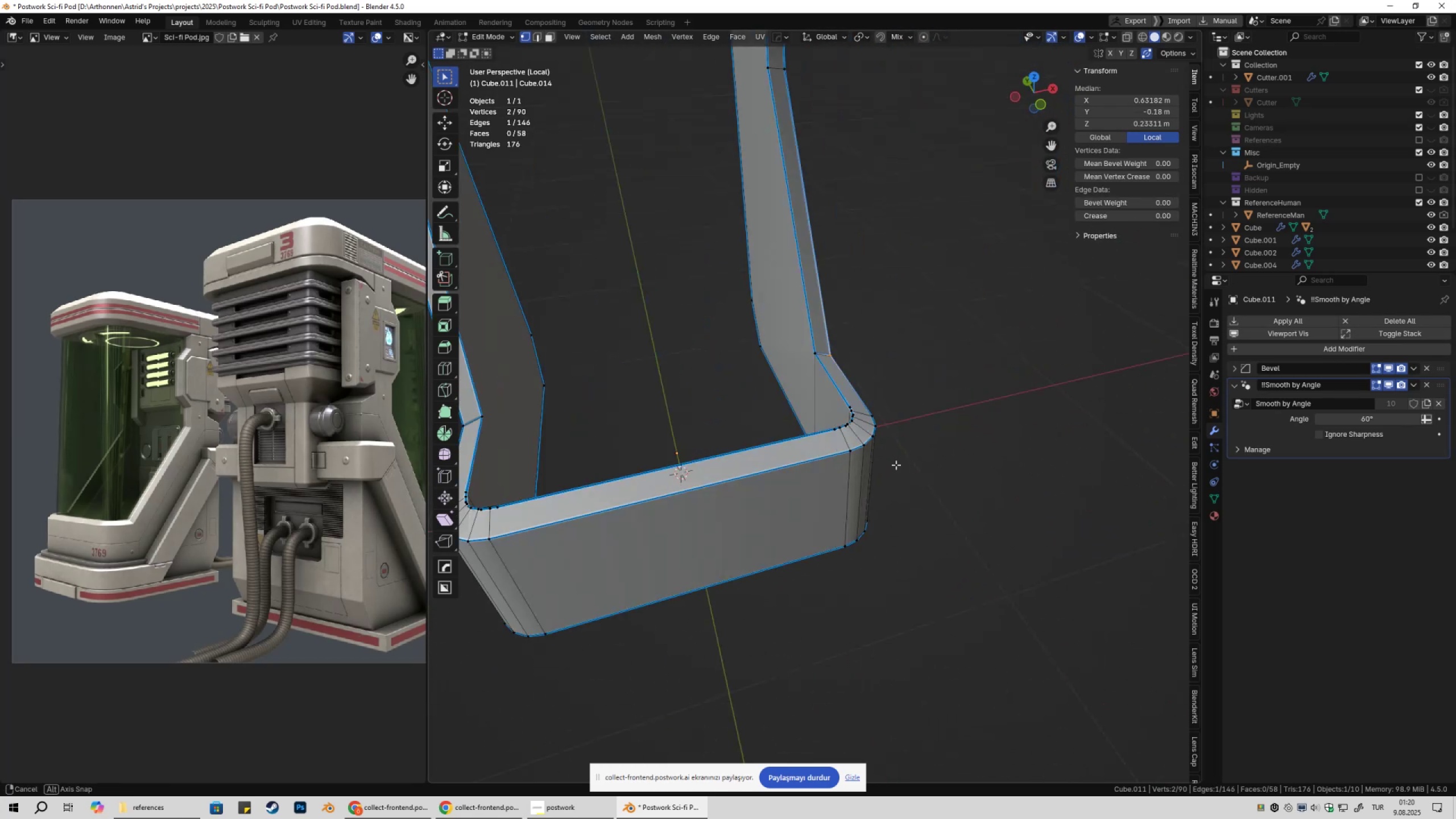 
scroll: coordinate [852, 450], scroll_direction: up, amount: 4.0
 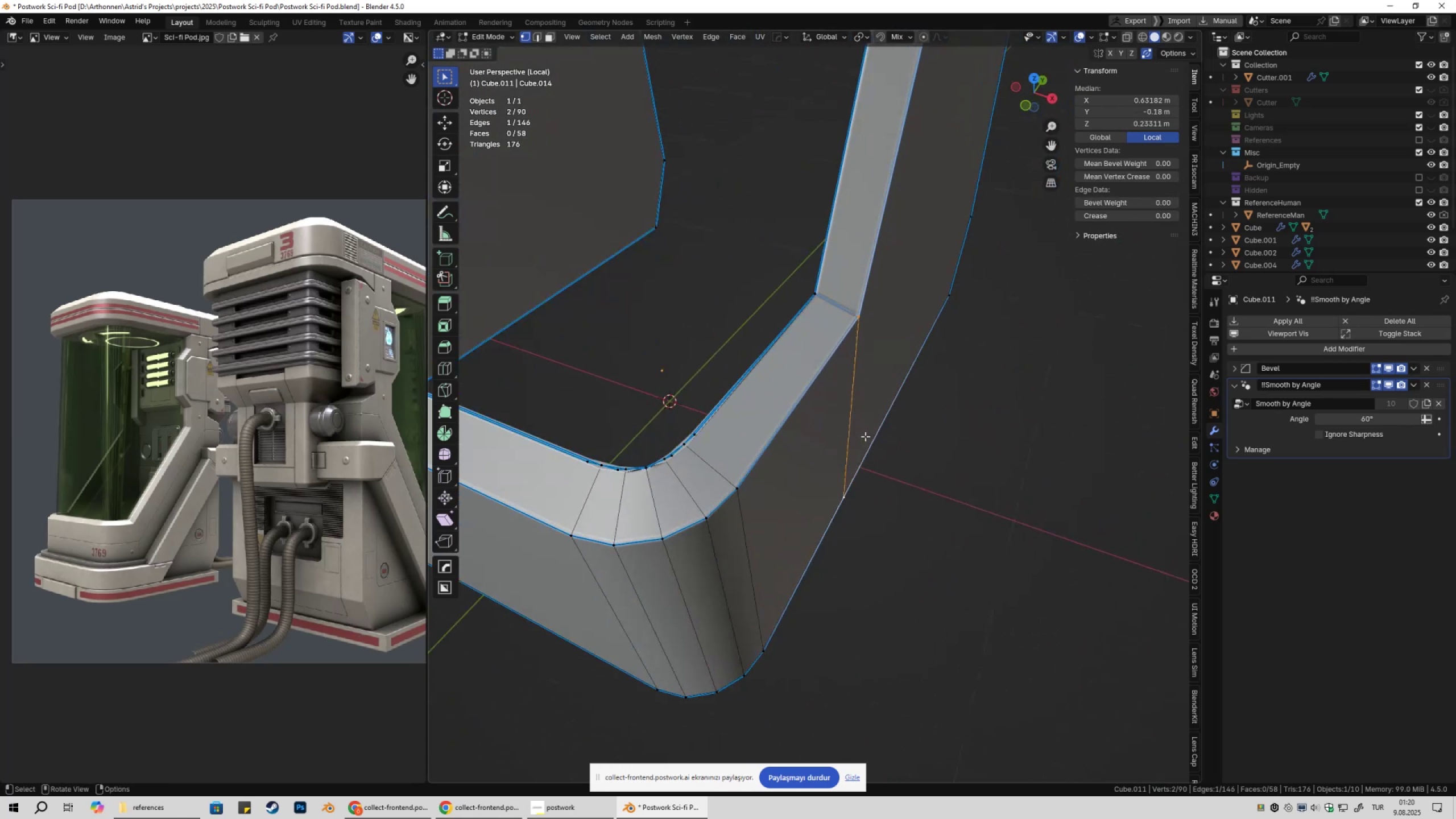 
key(Tab)
 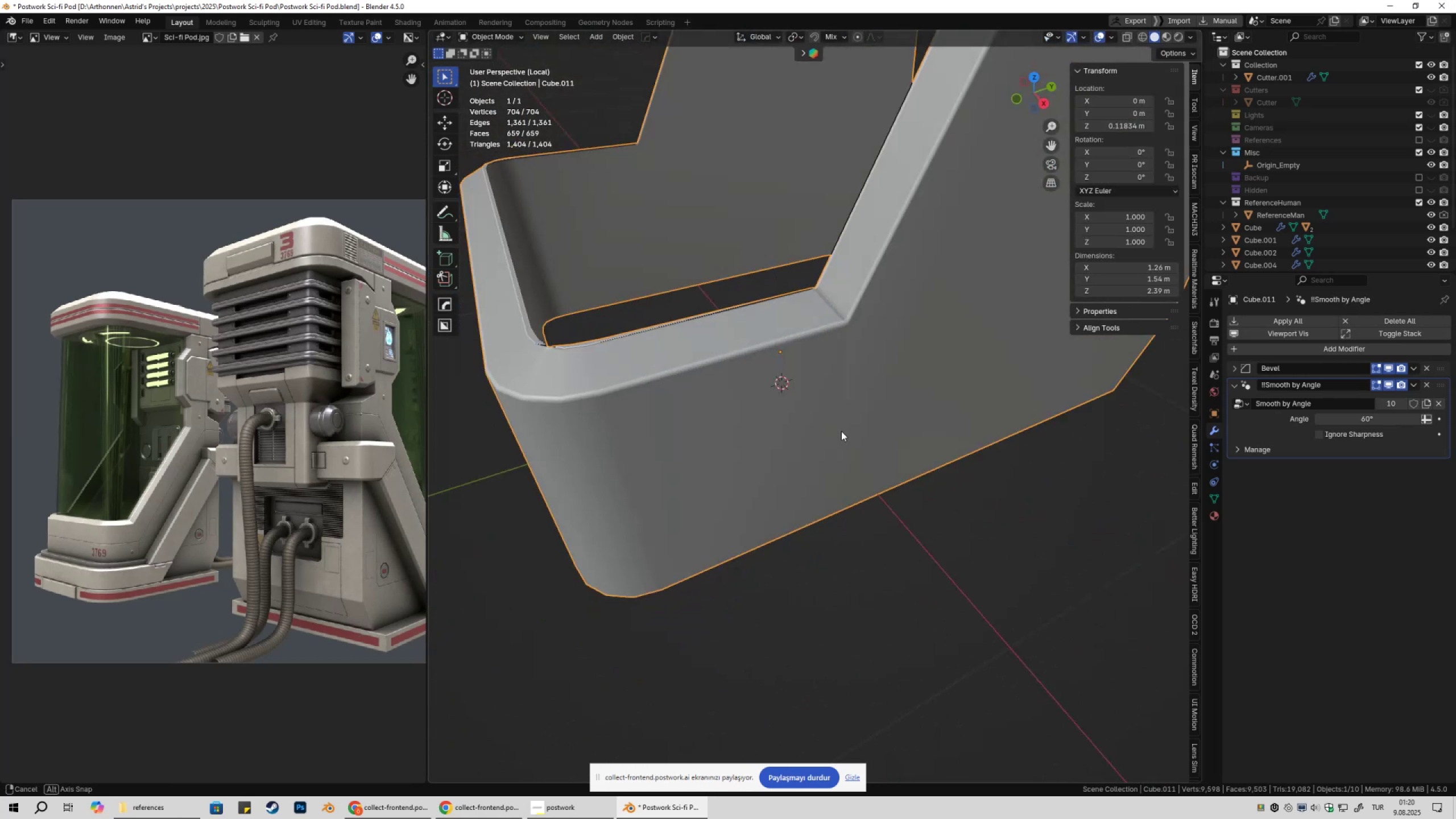 
scroll: coordinate [839, 411], scroll_direction: up, amount: 3.0
 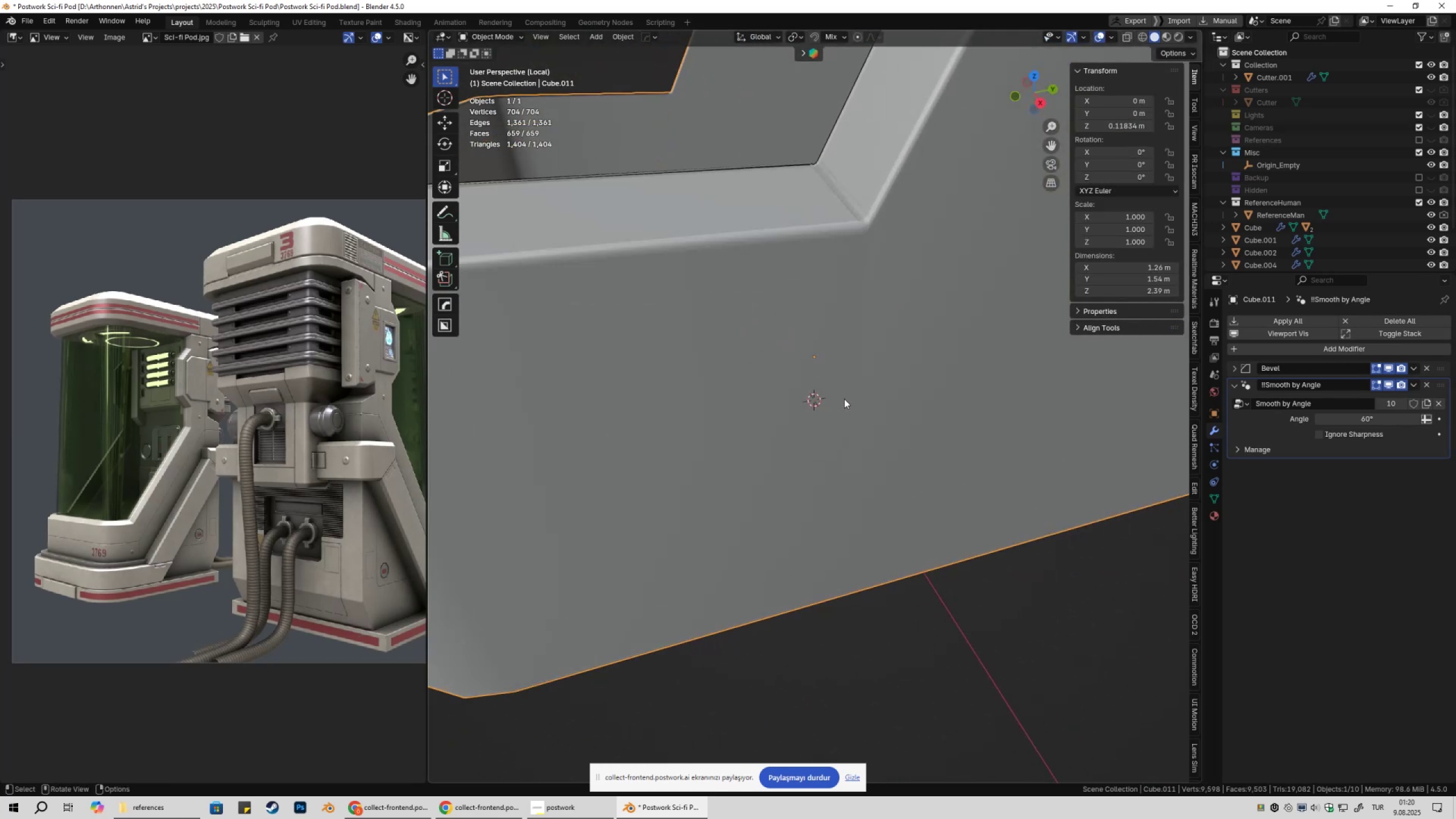 
hold_key(key=ShiftLeft, duration=0.32)
 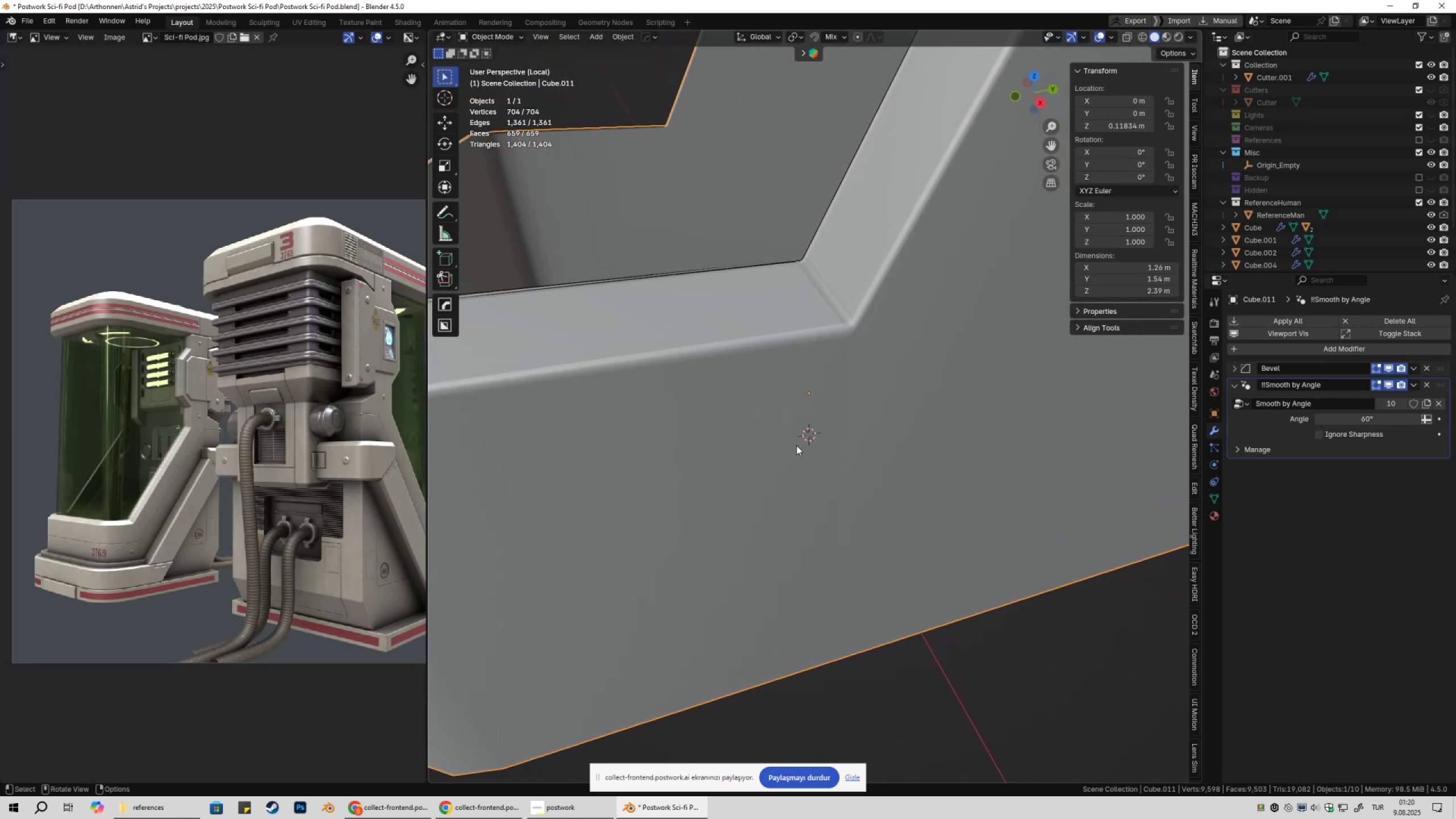 
scroll: coordinate [787, 448], scroll_direction: down, amount: 1.0
 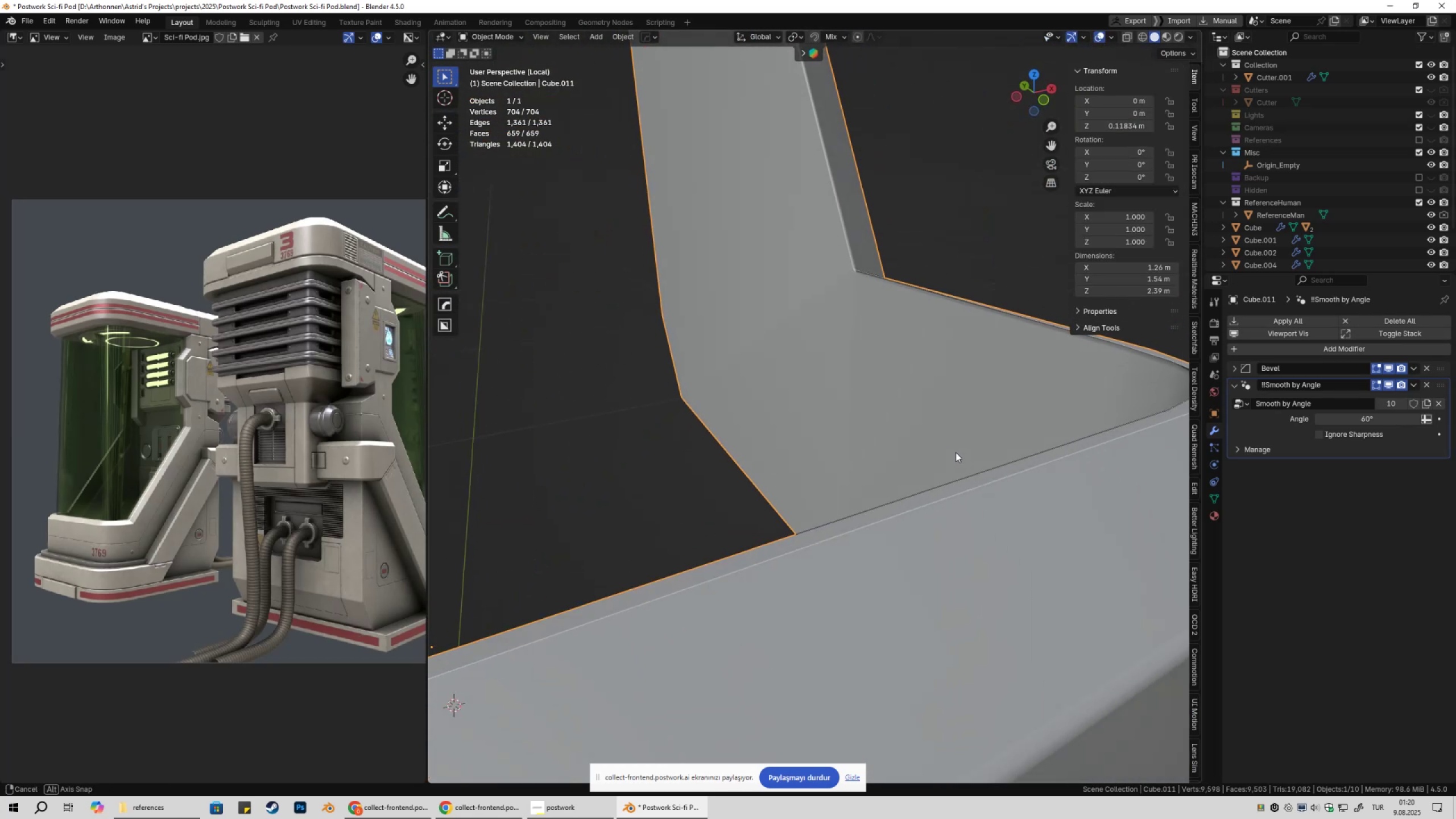 
key(Tab)
 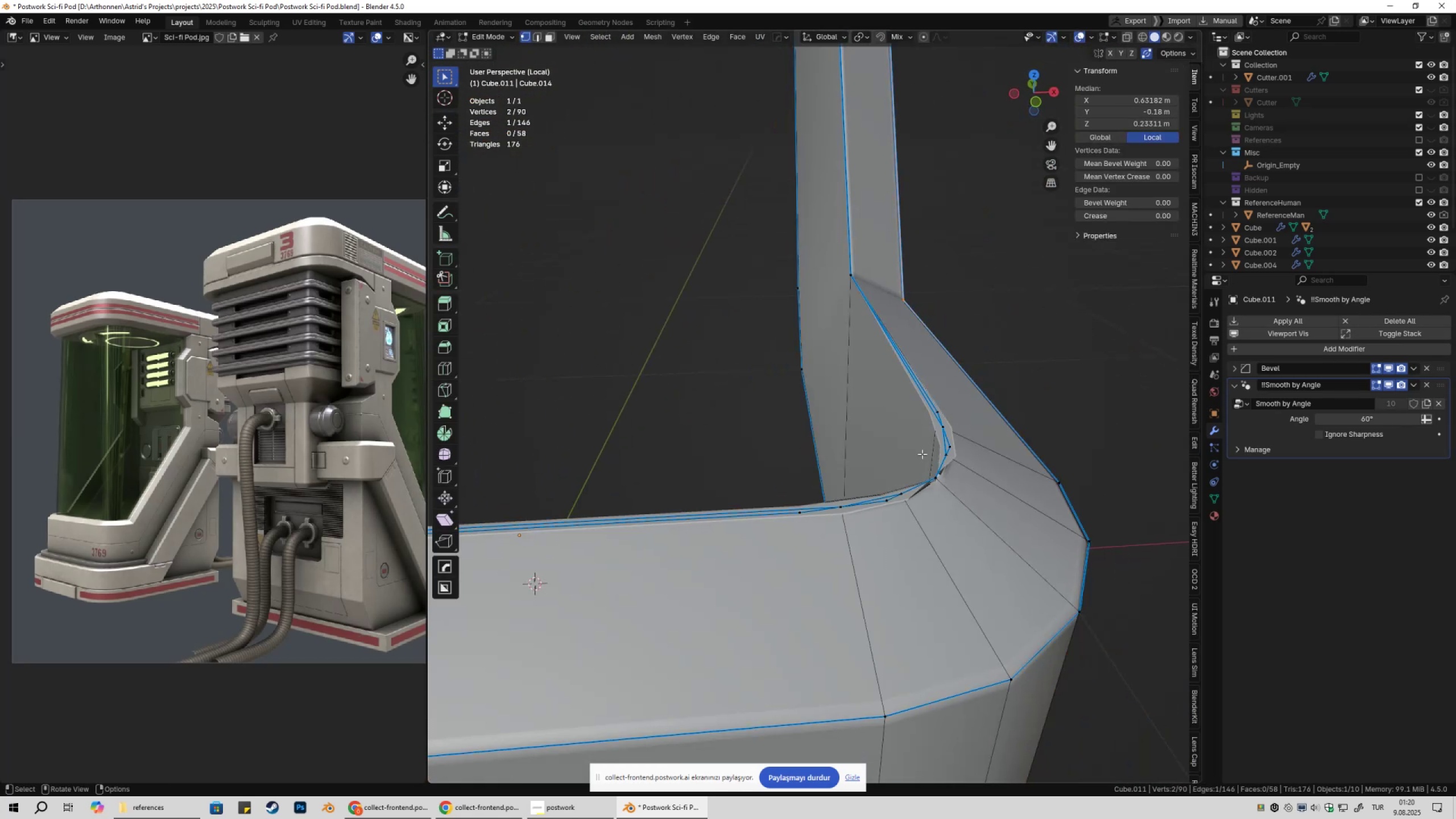 
key(1)
 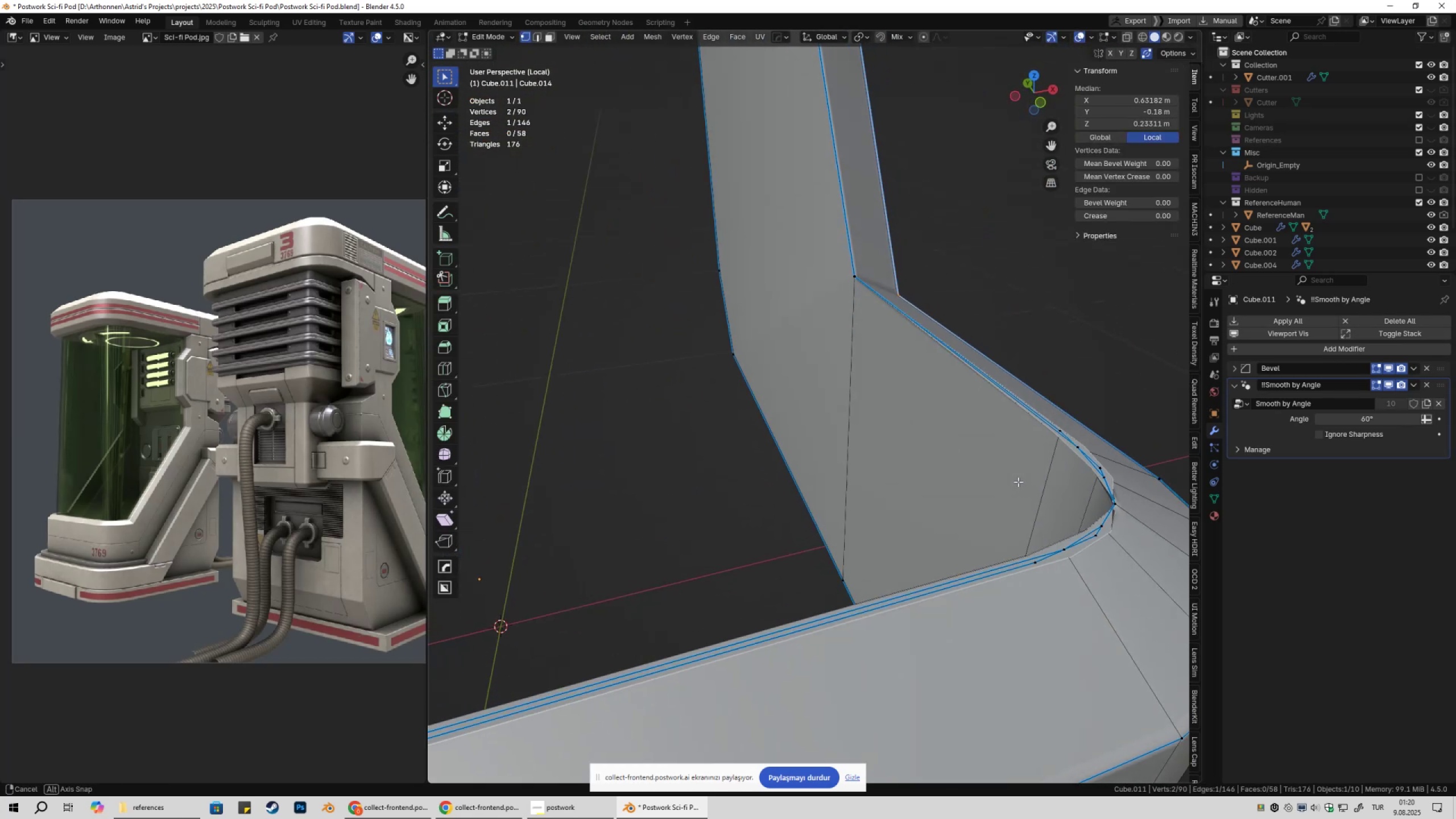 
key(Tab)
 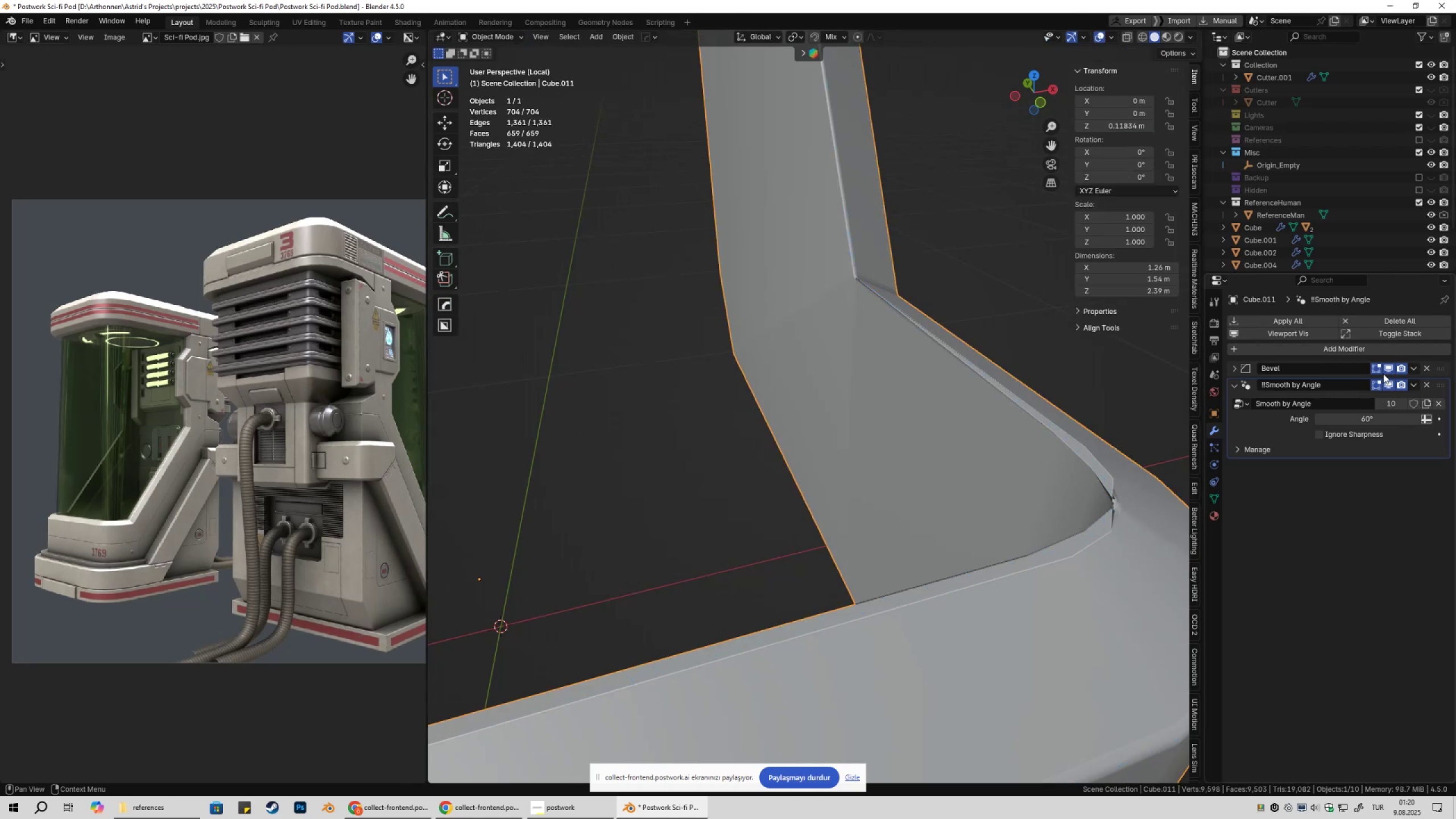 
left_click([1388, 373])
 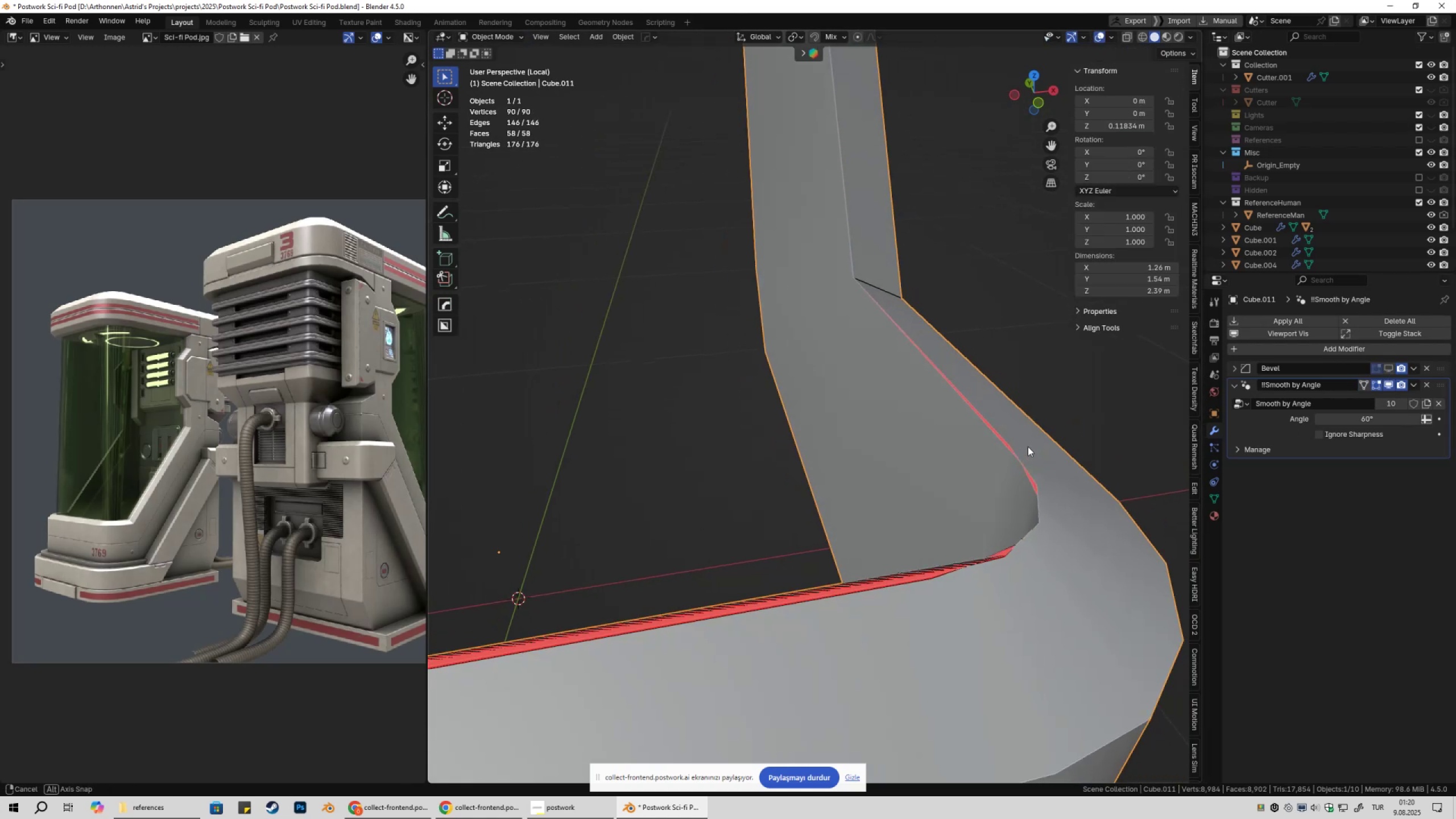 
scroll: coordinate [1035, 451], scroll_direction: down, amount: 3.0
 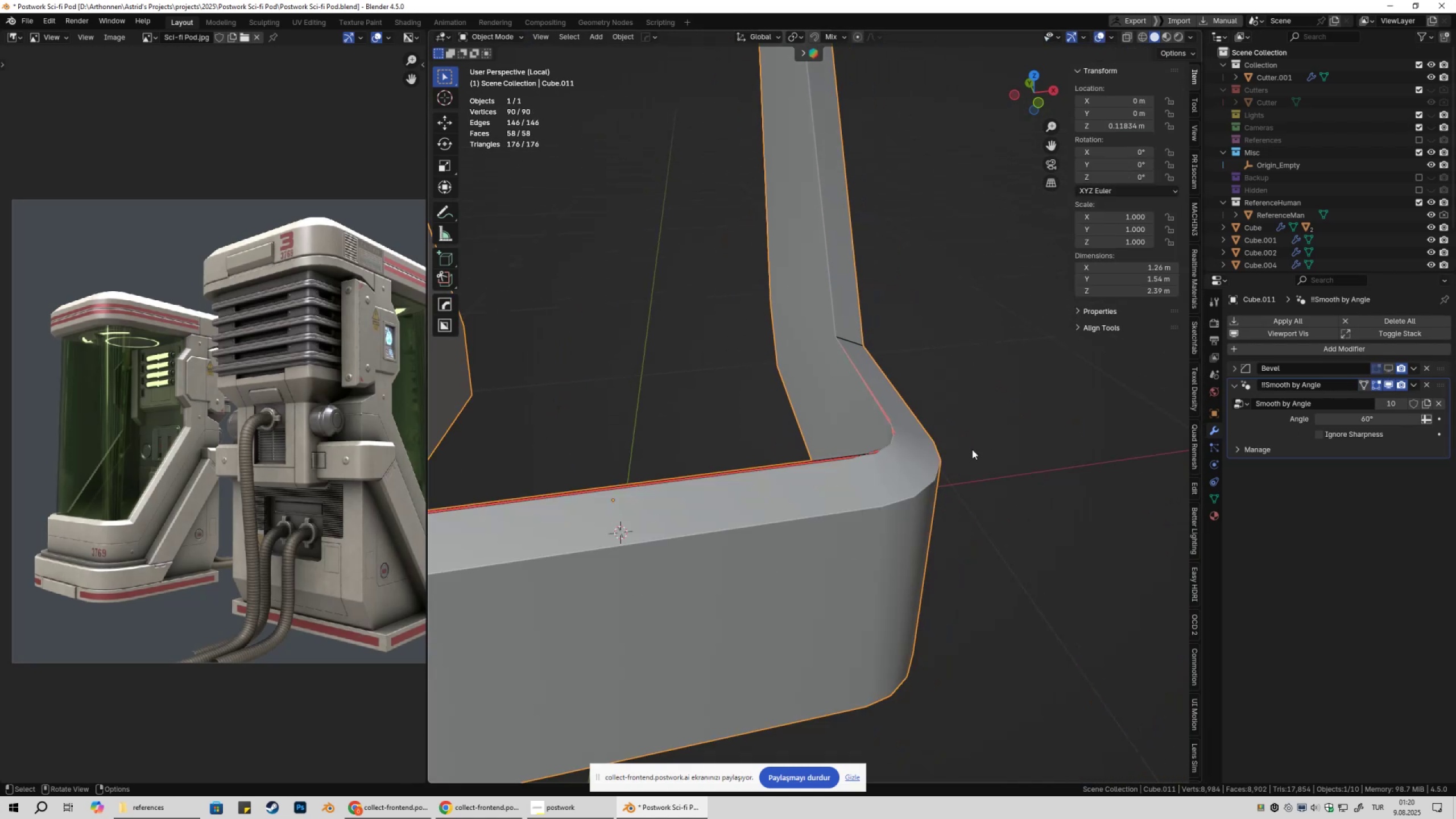 
key(Tab)
 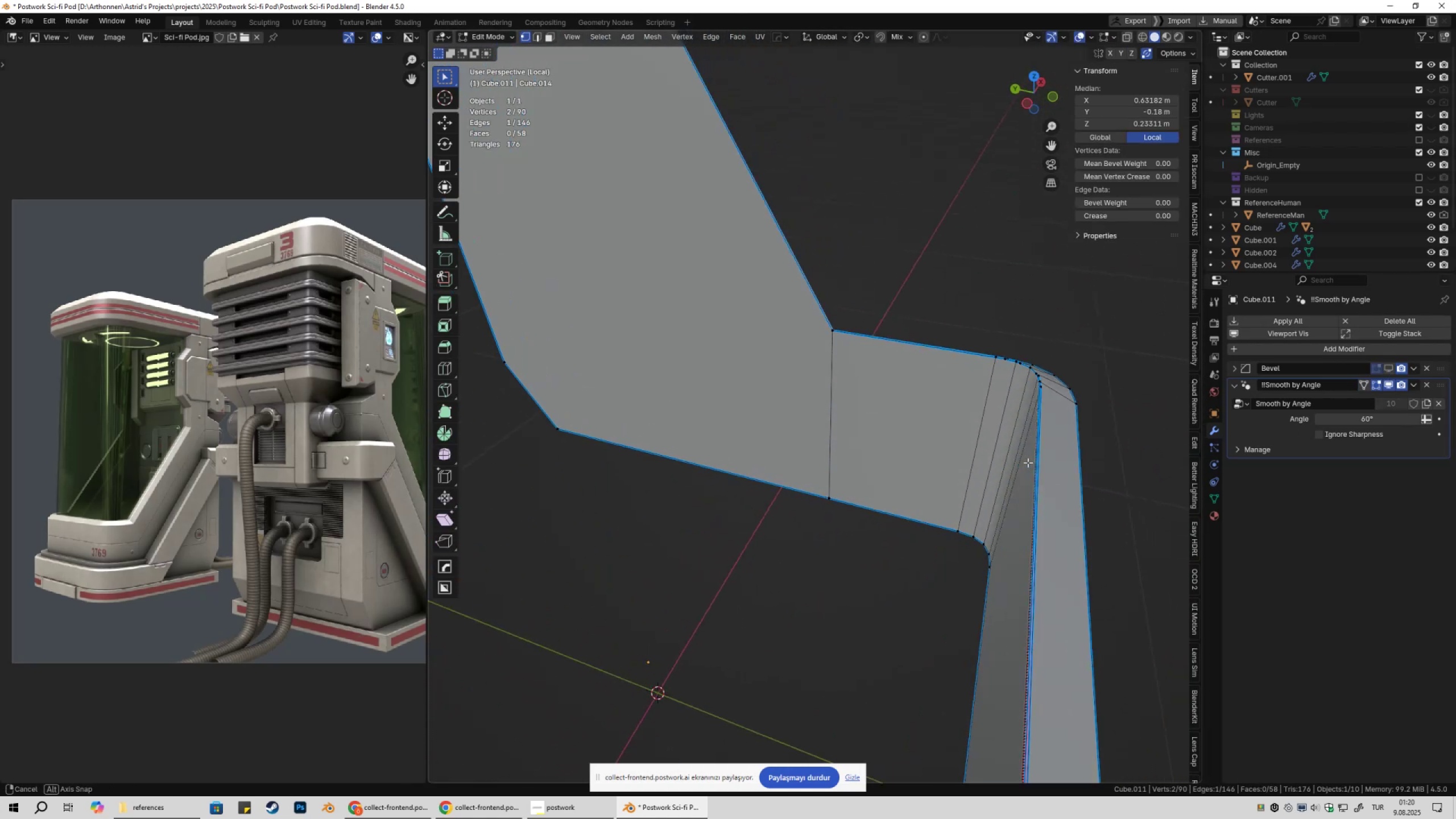 
key(Shift+ShiftLeft)
 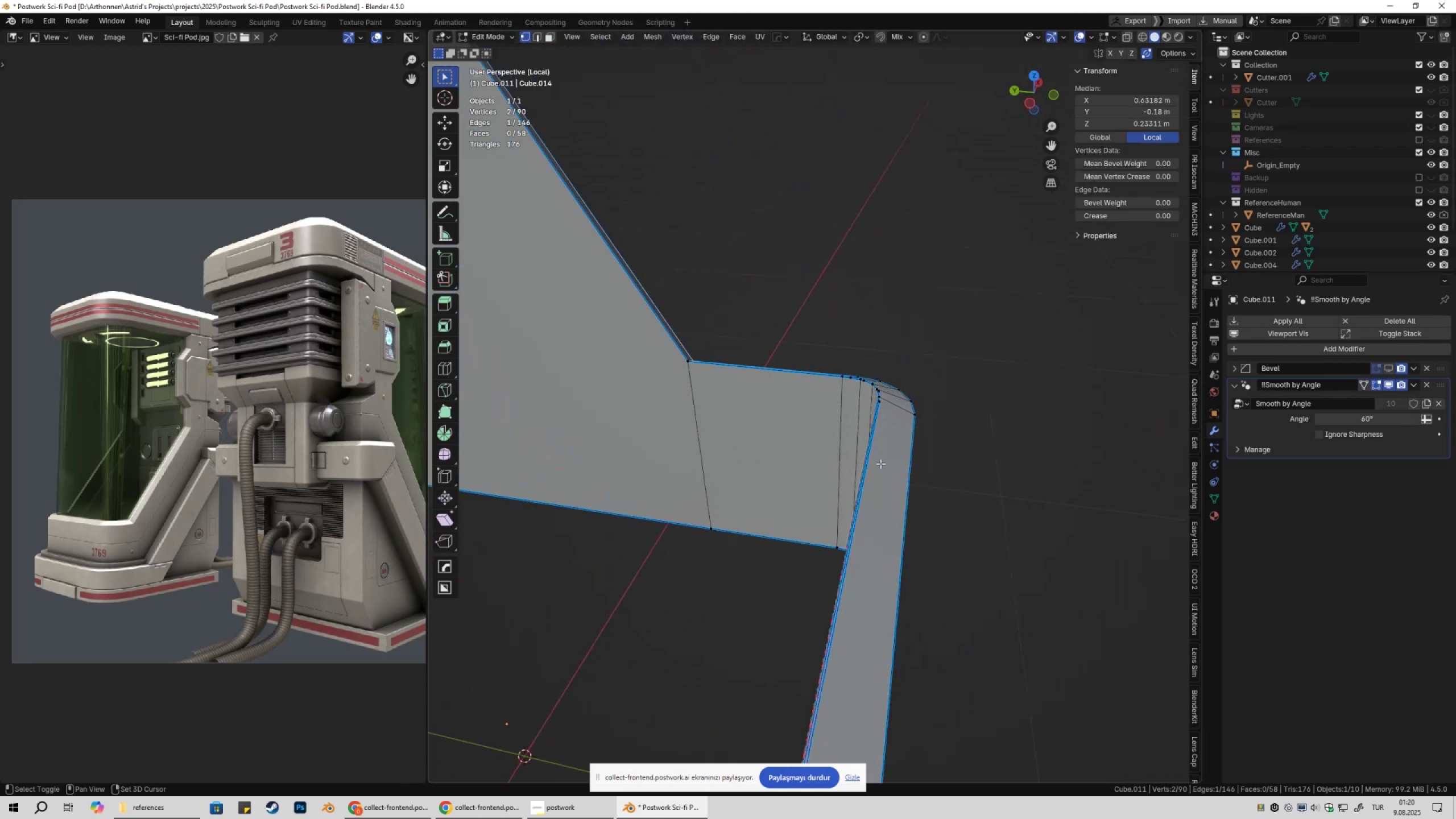 
scroll: coordinate [891, 464], scroll_direction: up, amount: 4.0
 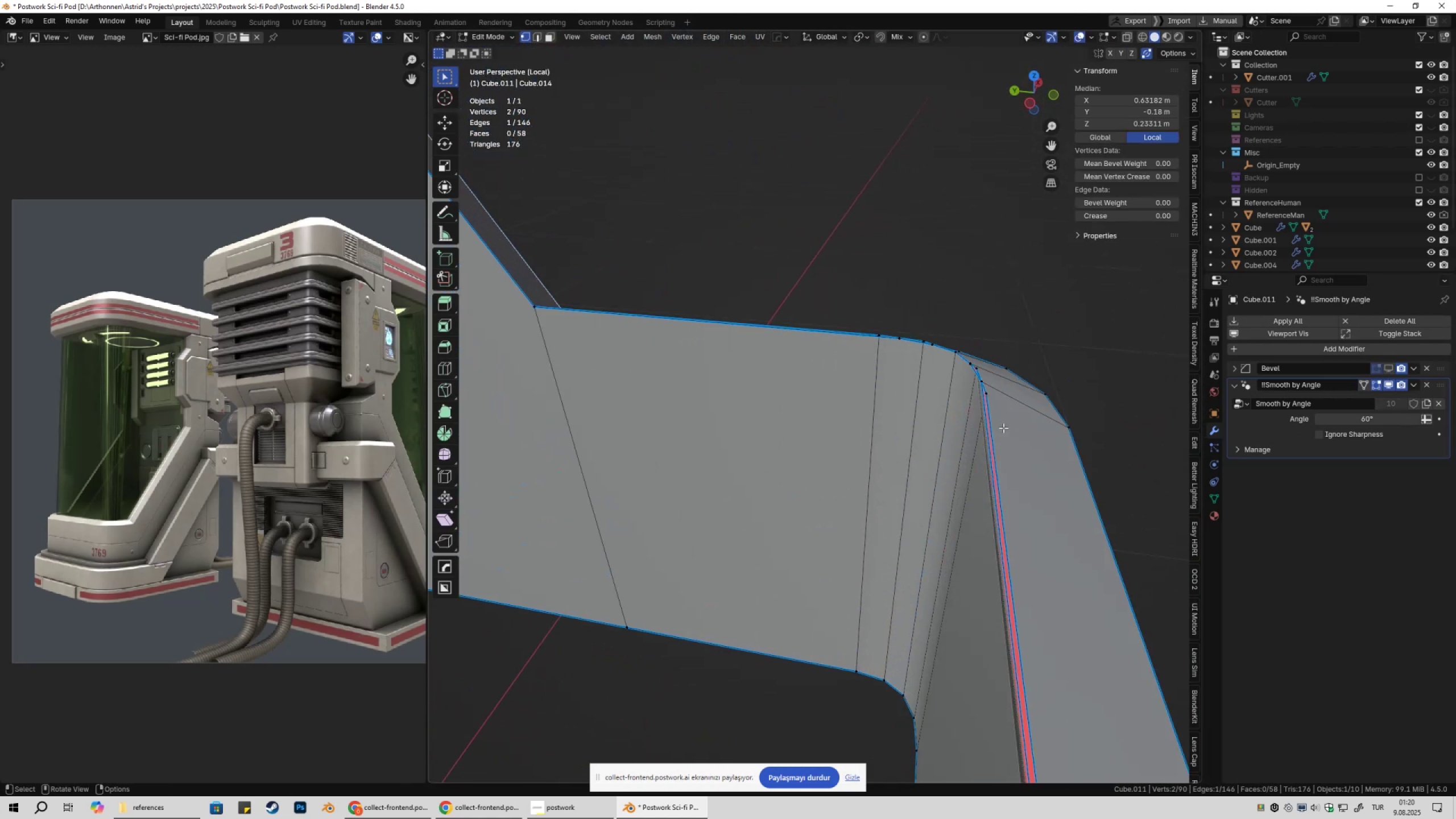 
key(3)
 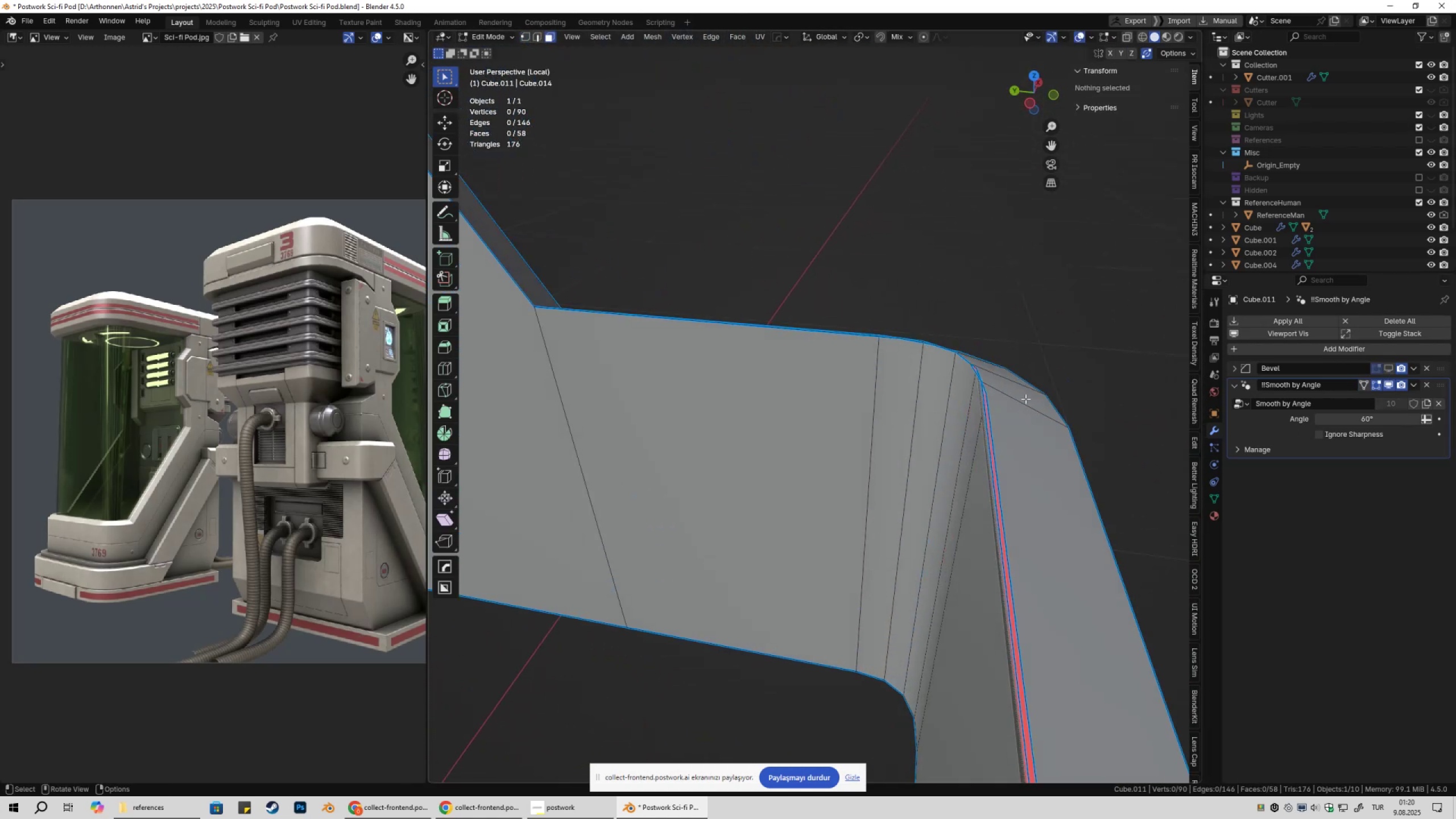 
hold_key(key=AltLeft, duration=0.36)
left_click([1022, 399])
 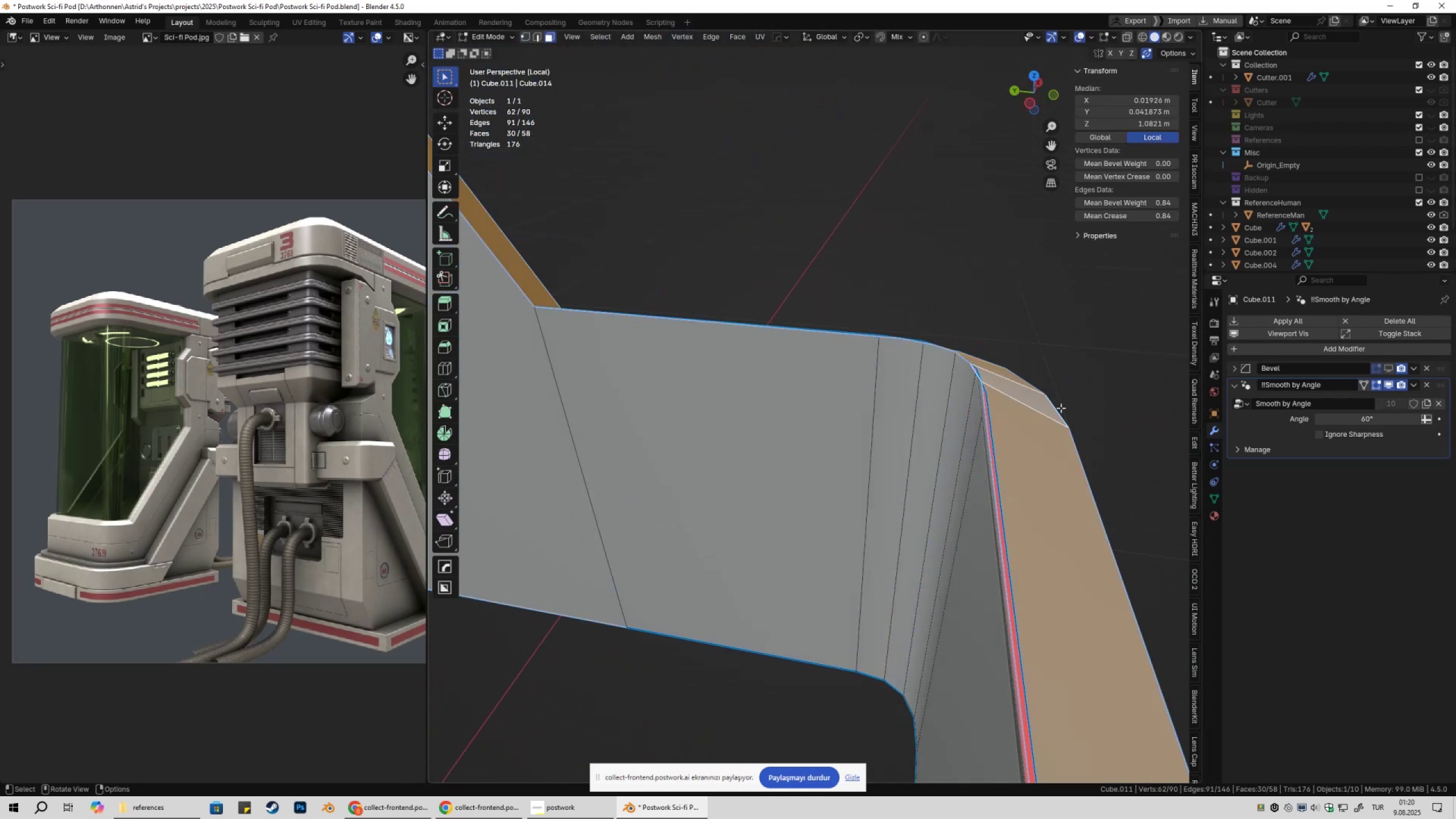 
key(X)
 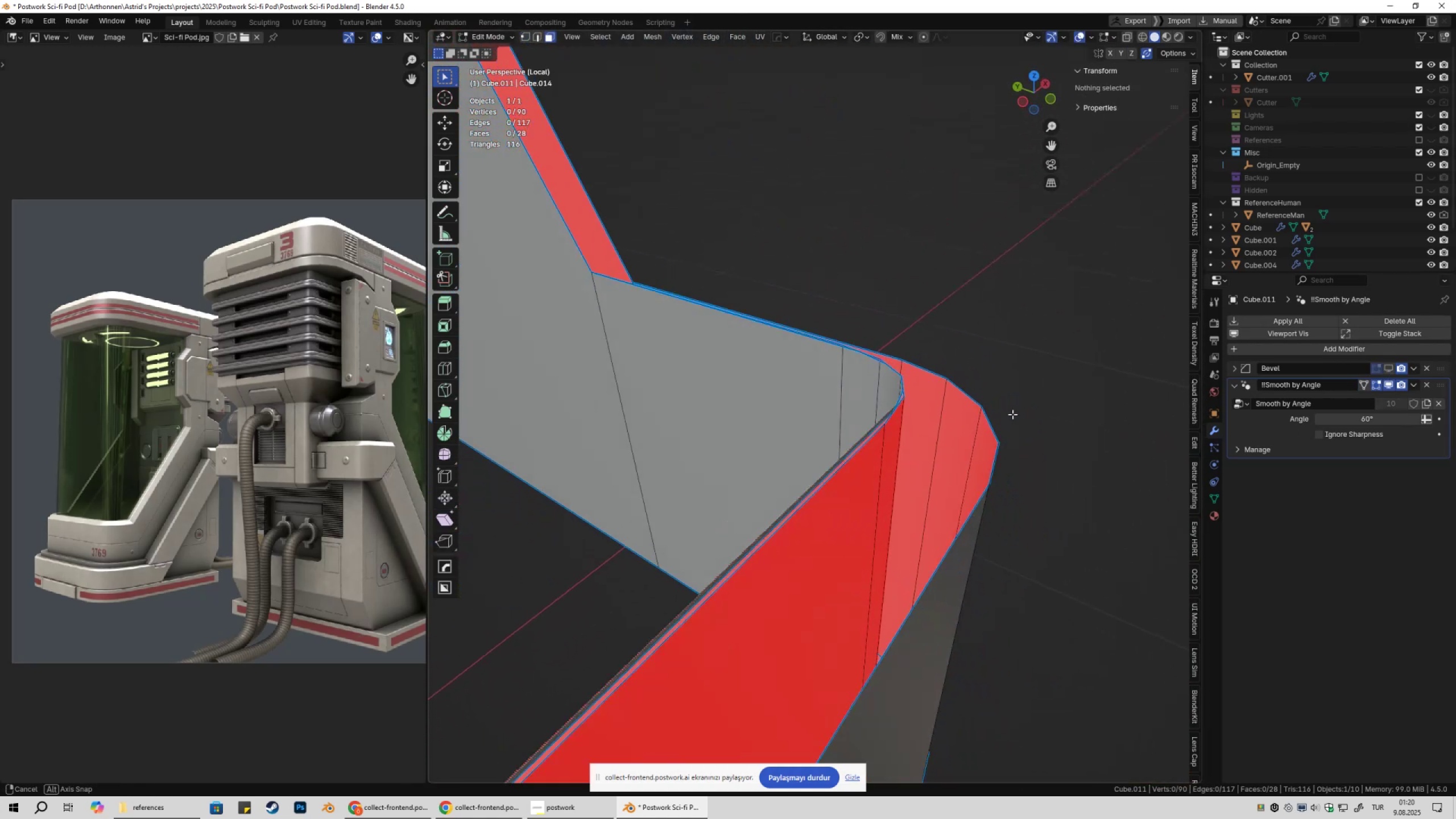 
key(Tab)
 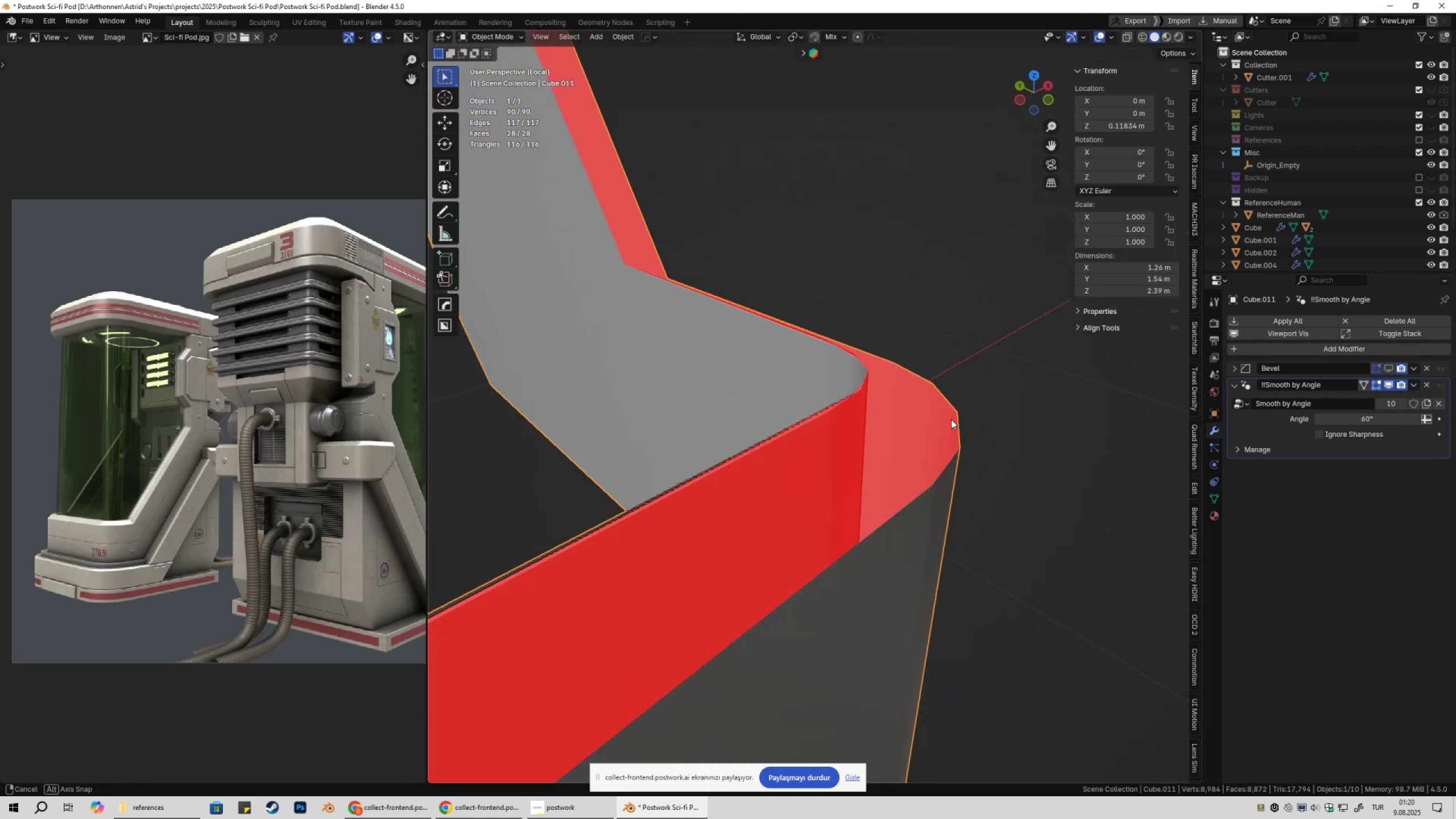 
key(Tab)
 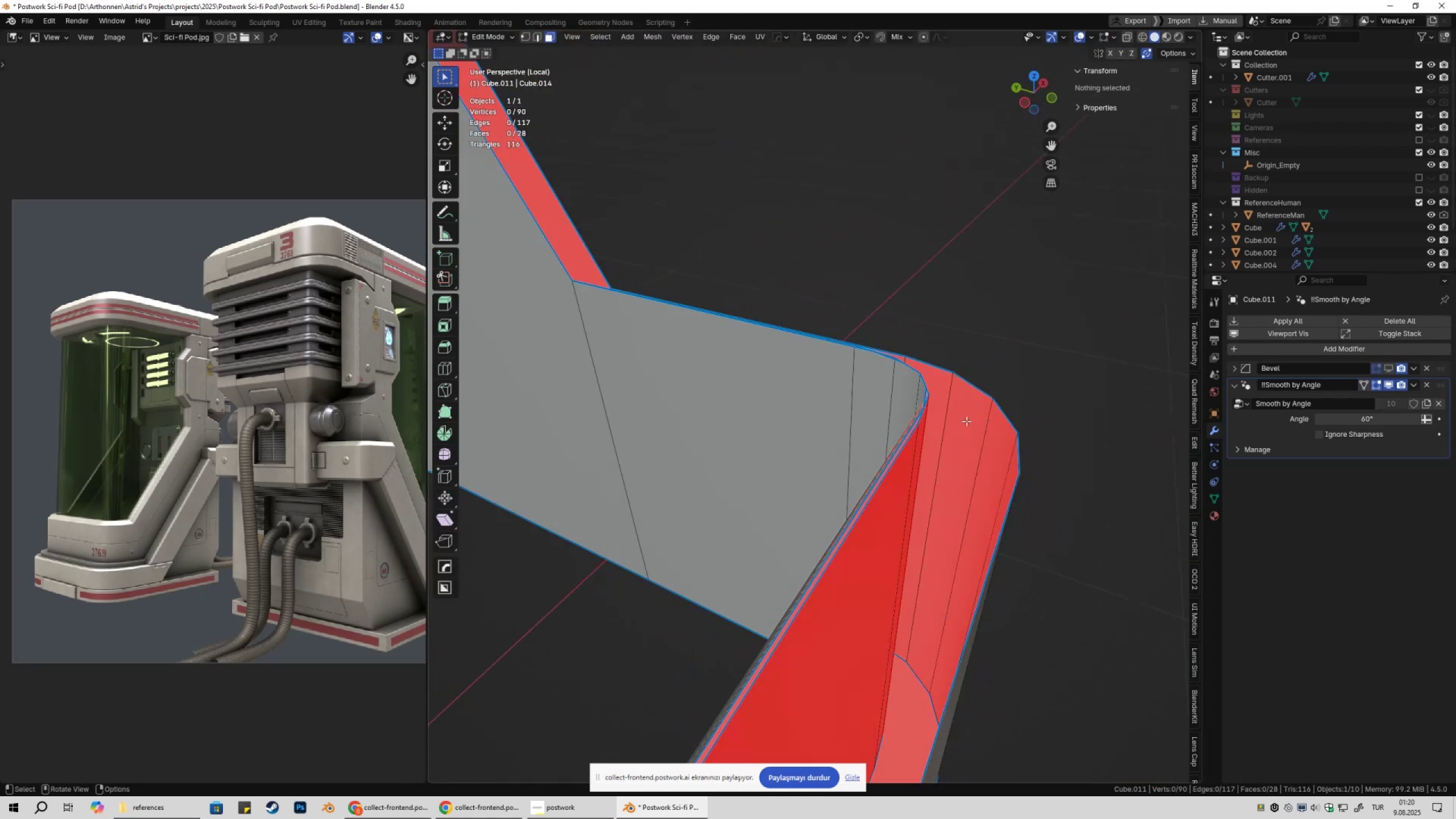 
key(1)
 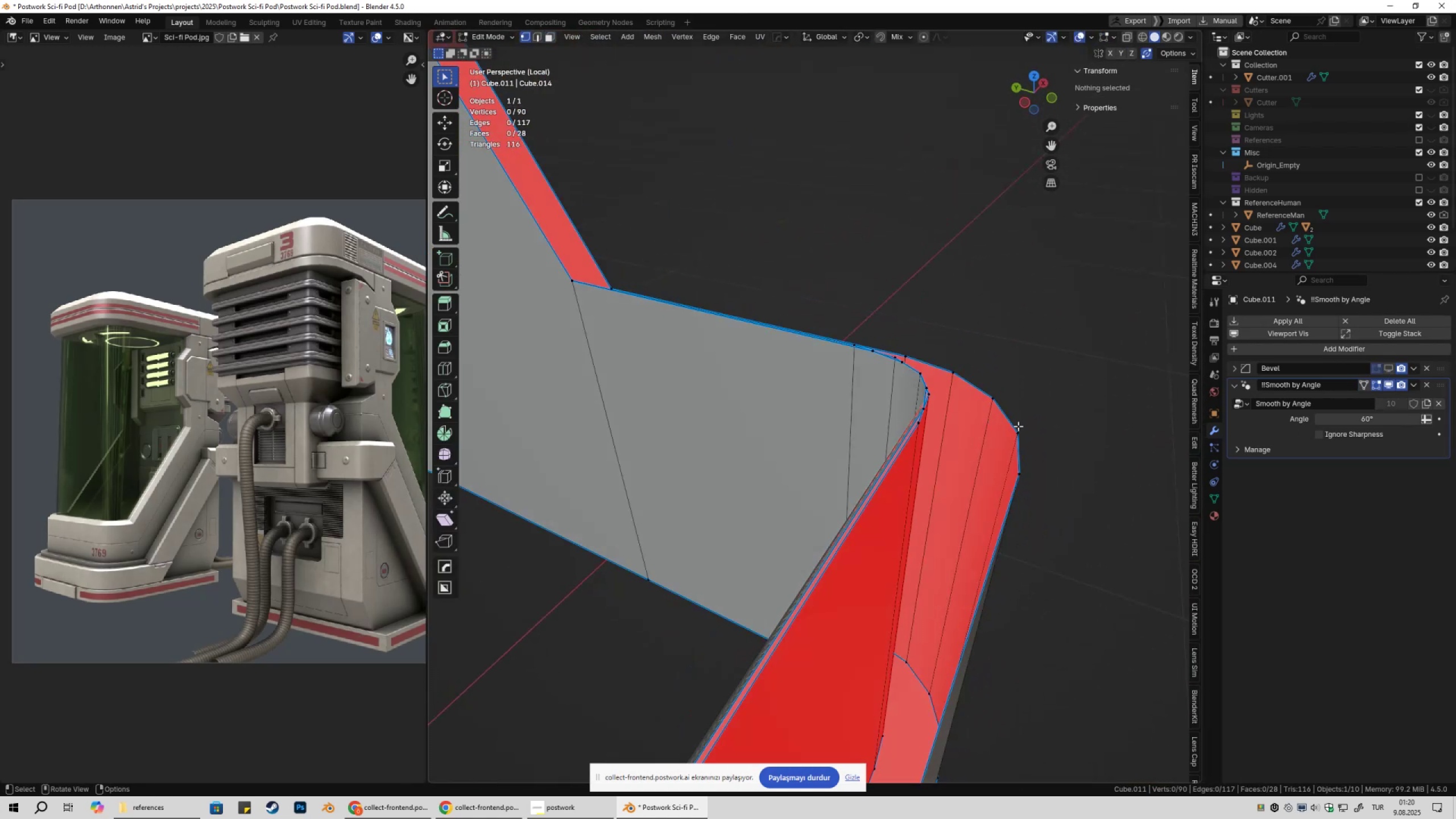 
key(Control+Z)
 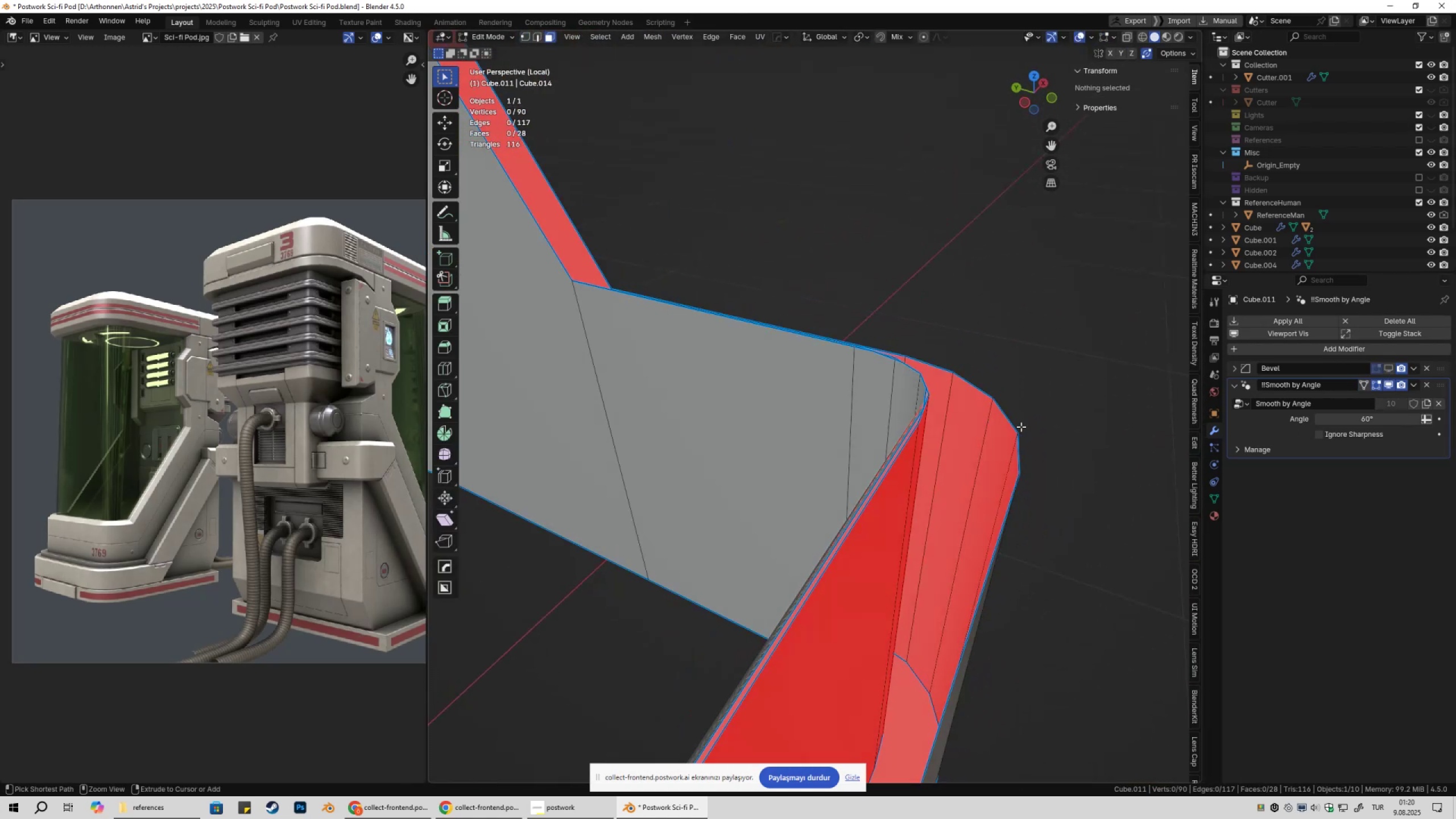 
key(Control+Z)
 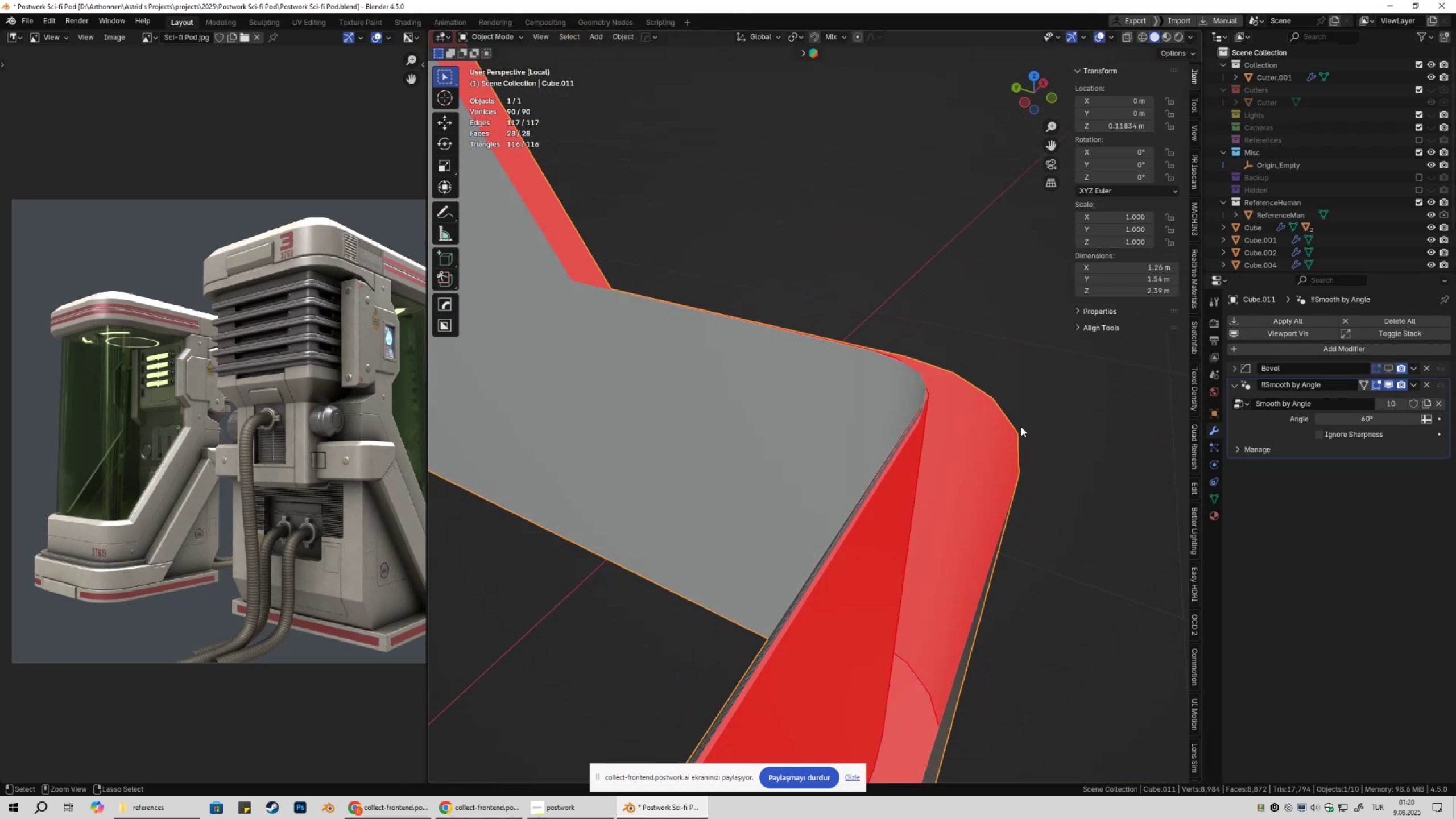 
key(Control+Z)
 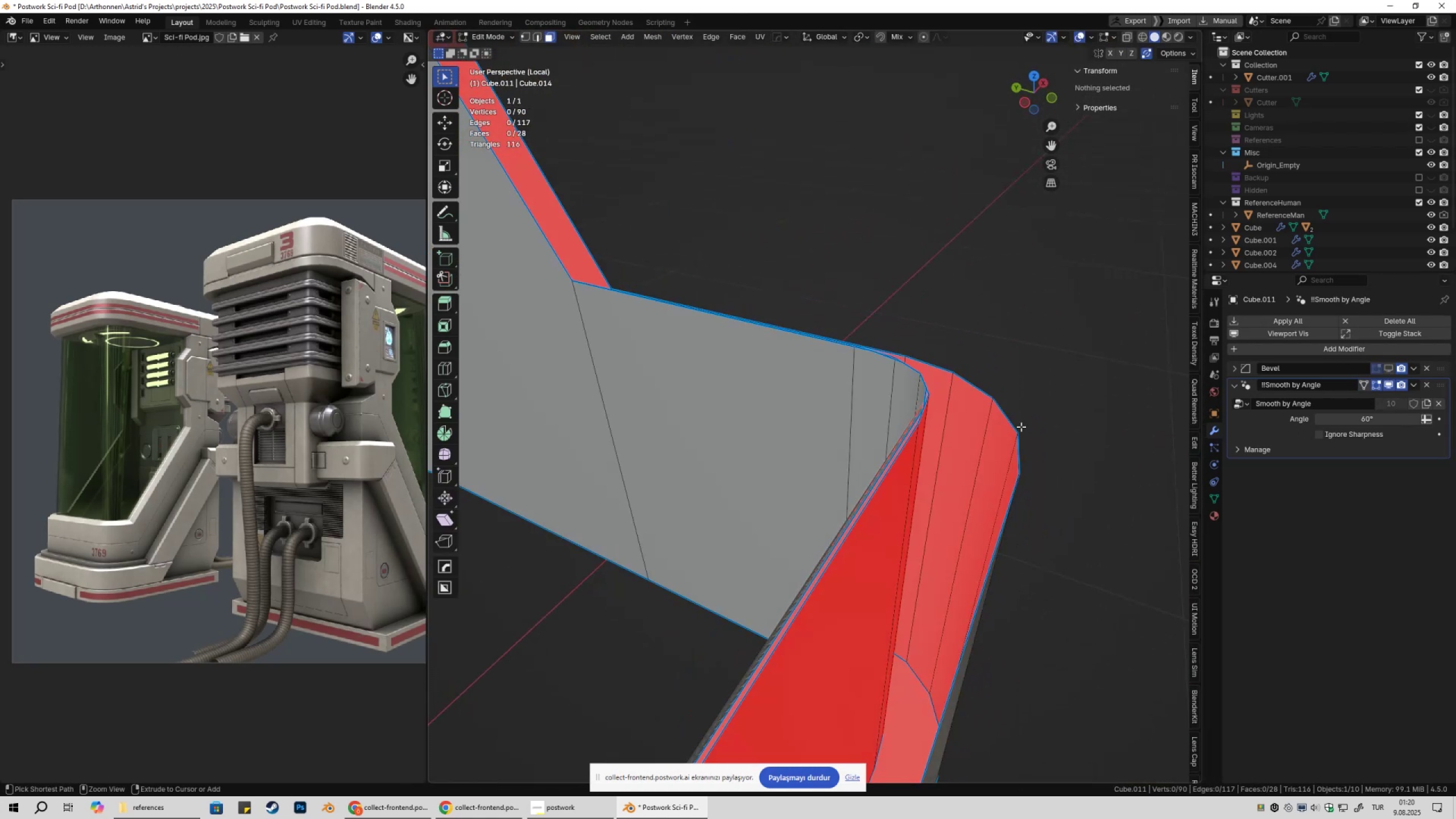 
key(Control+Z)
 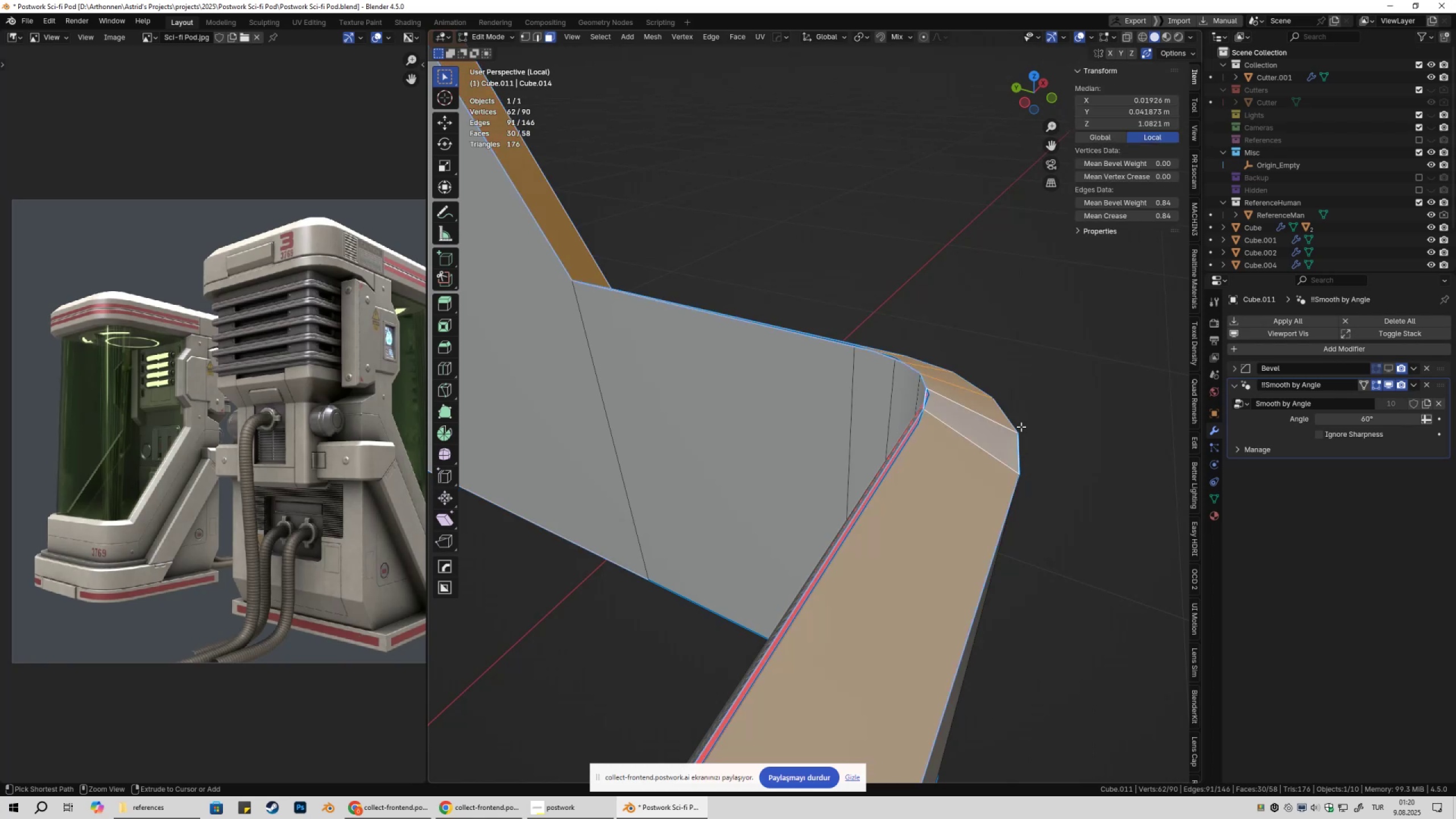 
key(Control+Z)
 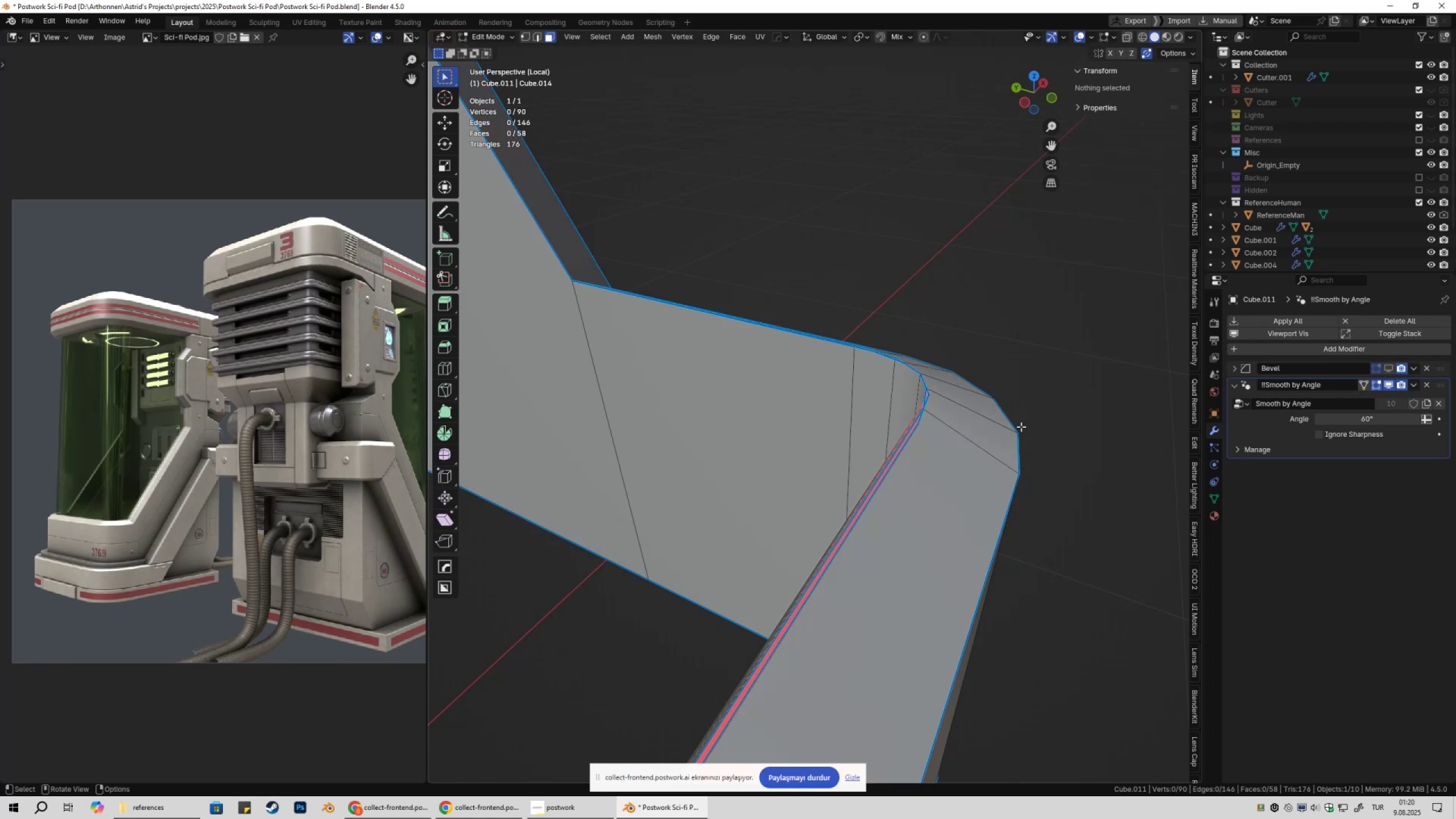 
key(Tab)
key(Tab)
type(1am)
 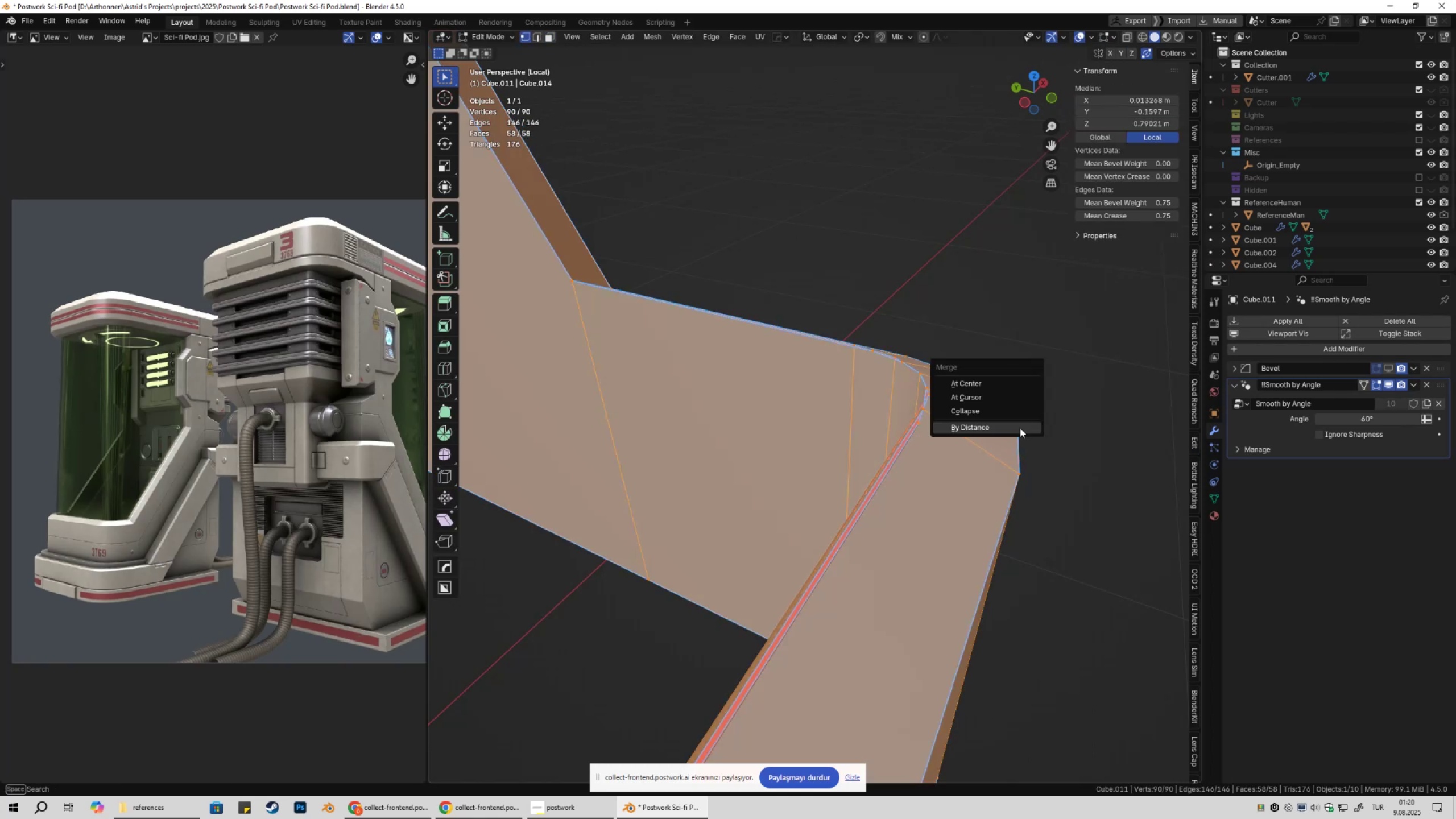 
left_click([1020, 428])
 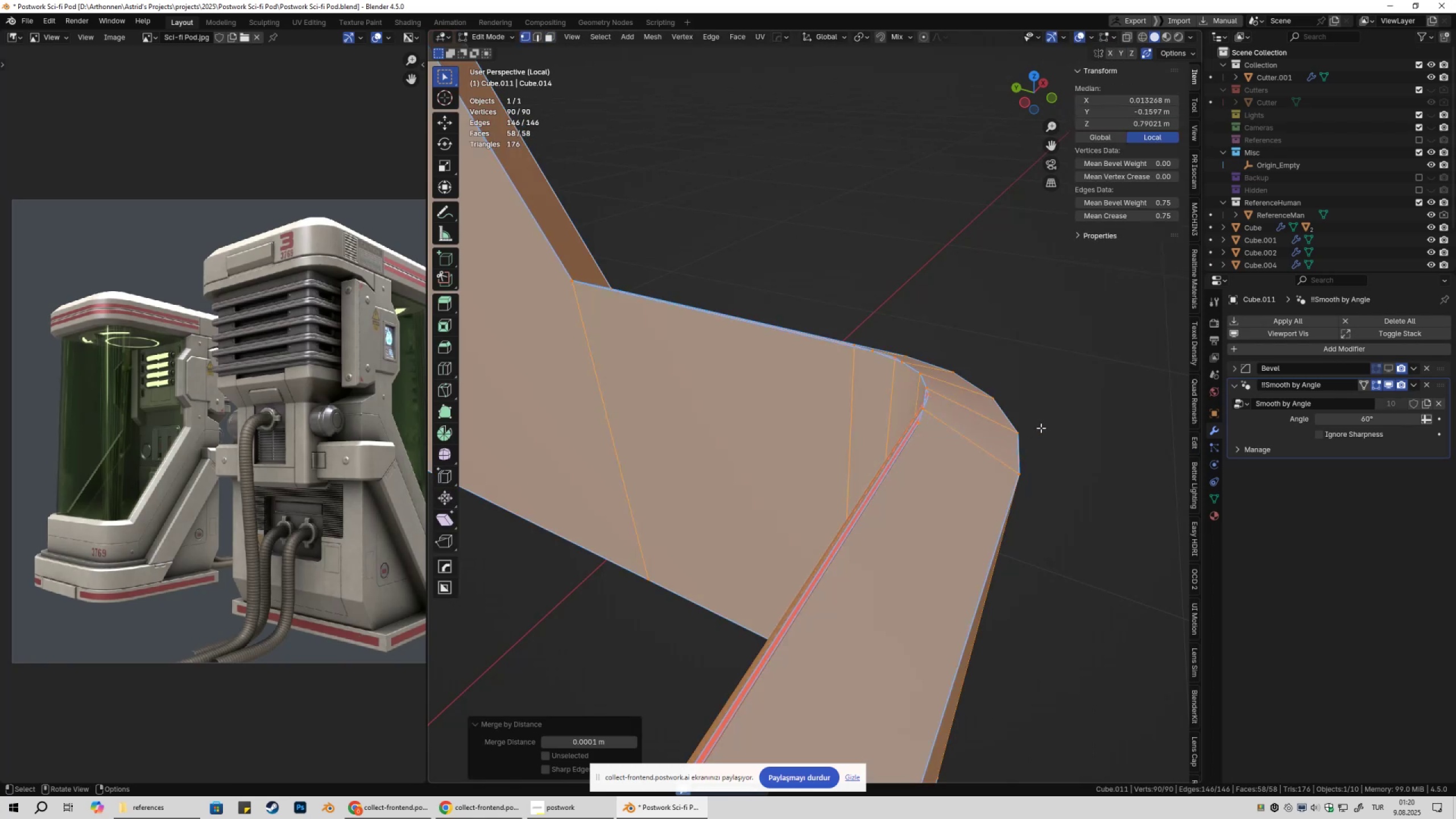 
key(Tab)
 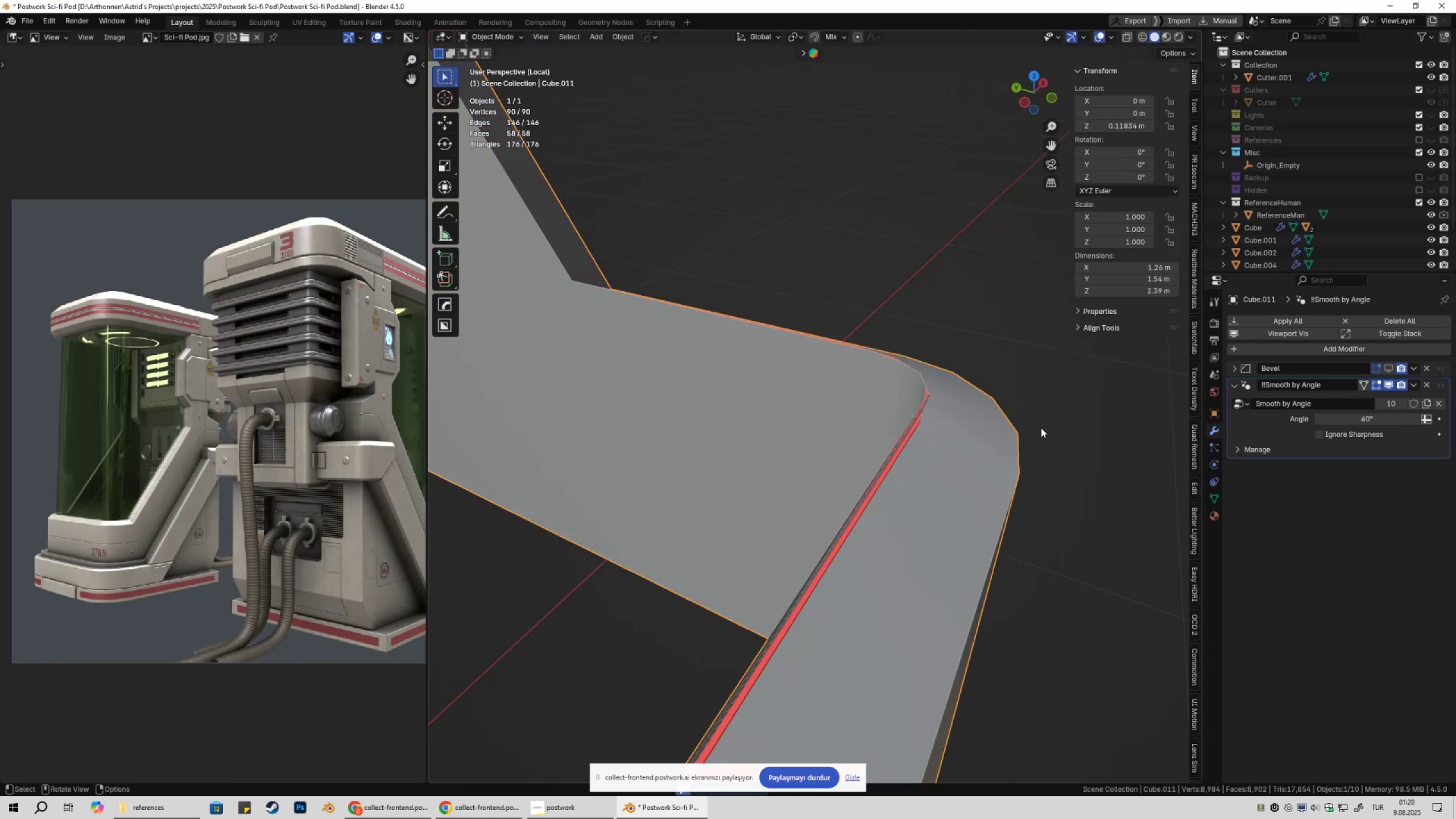 
key(Tab)
 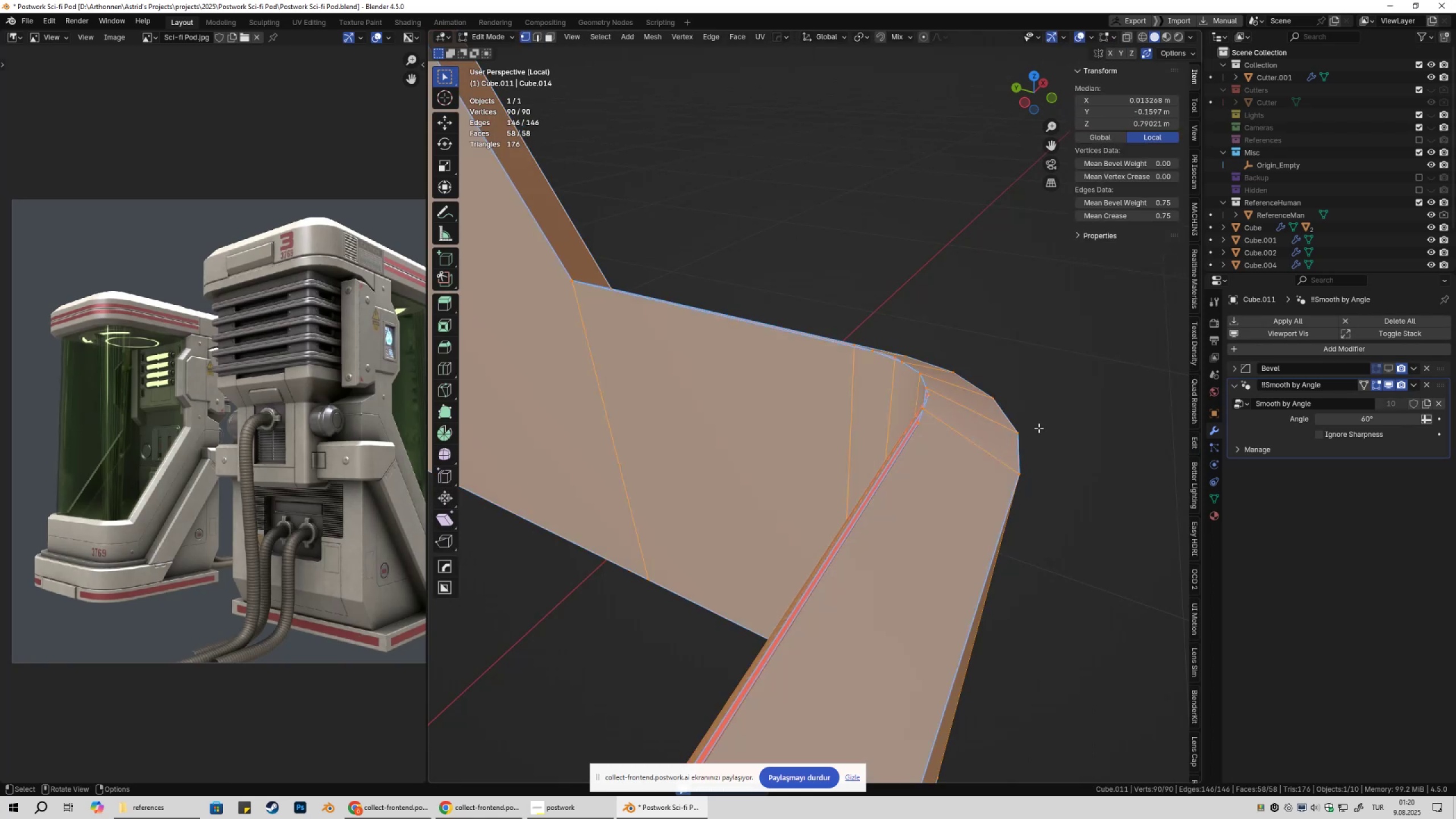 
scroll: coordinate [1029, 427], scroll_direction: down, amount: 2.0
 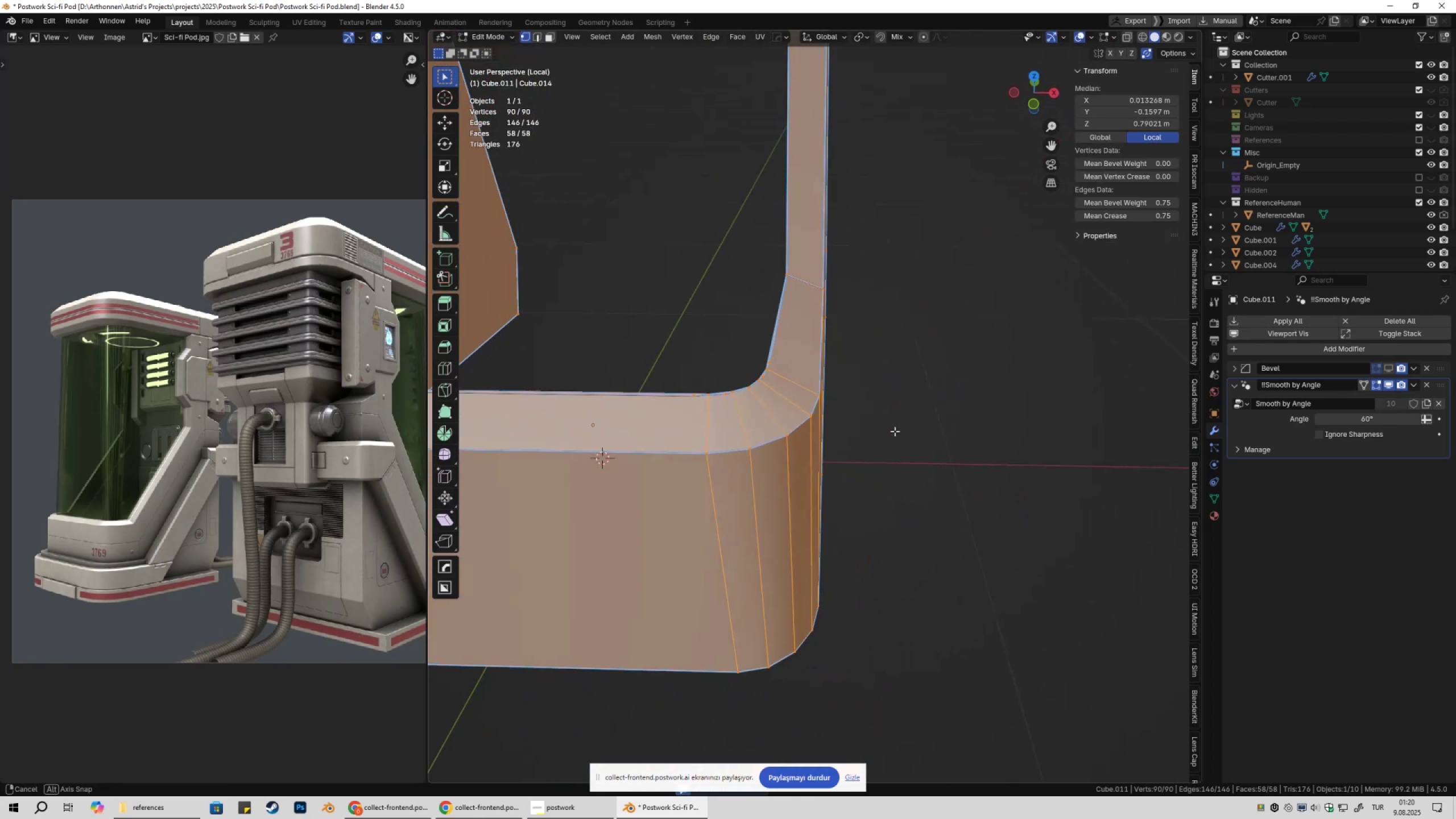 
key(Tab)
 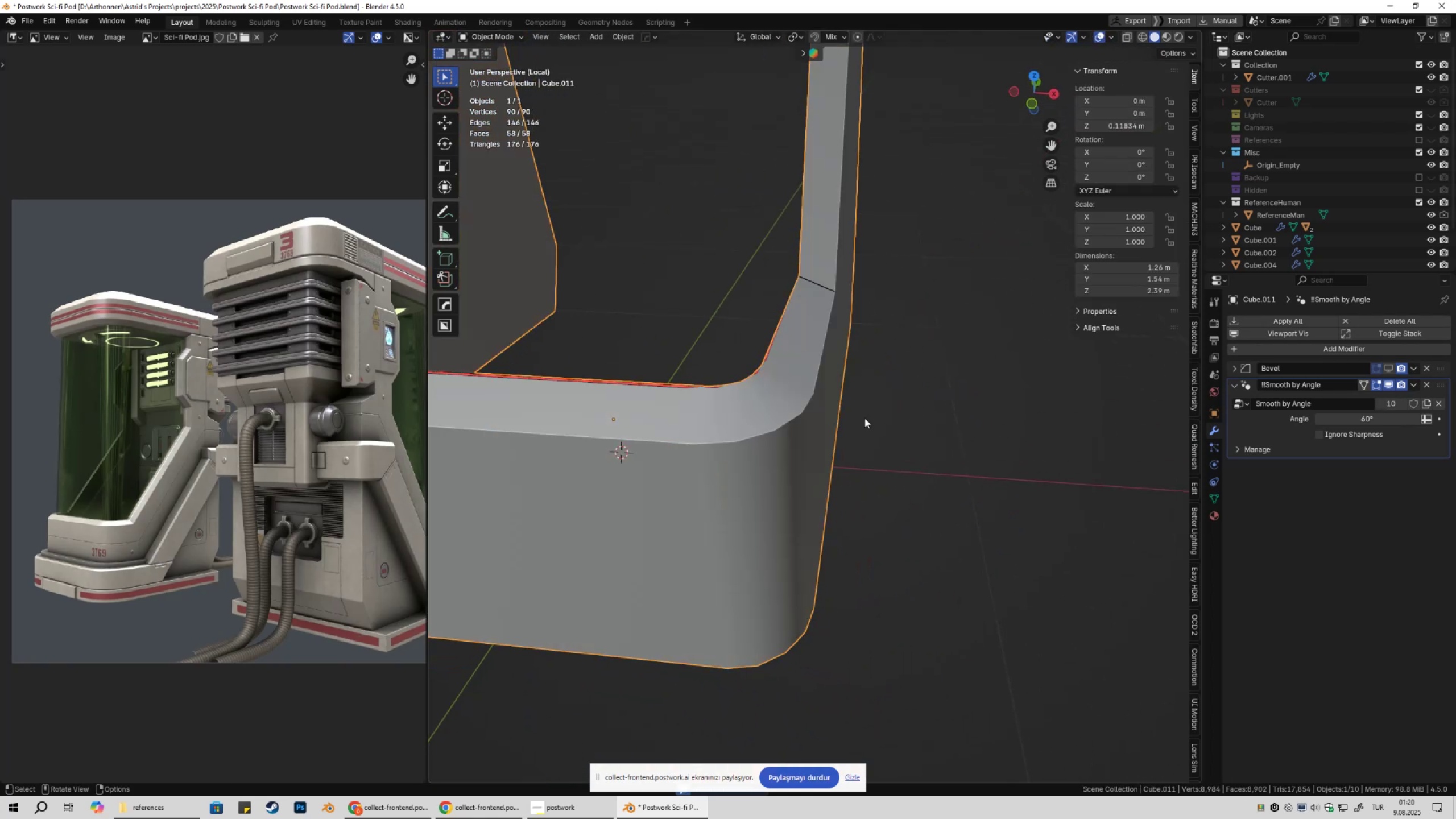 
scroll: coordinate [786, 424], scroll_direction: down, amount: 4.0
 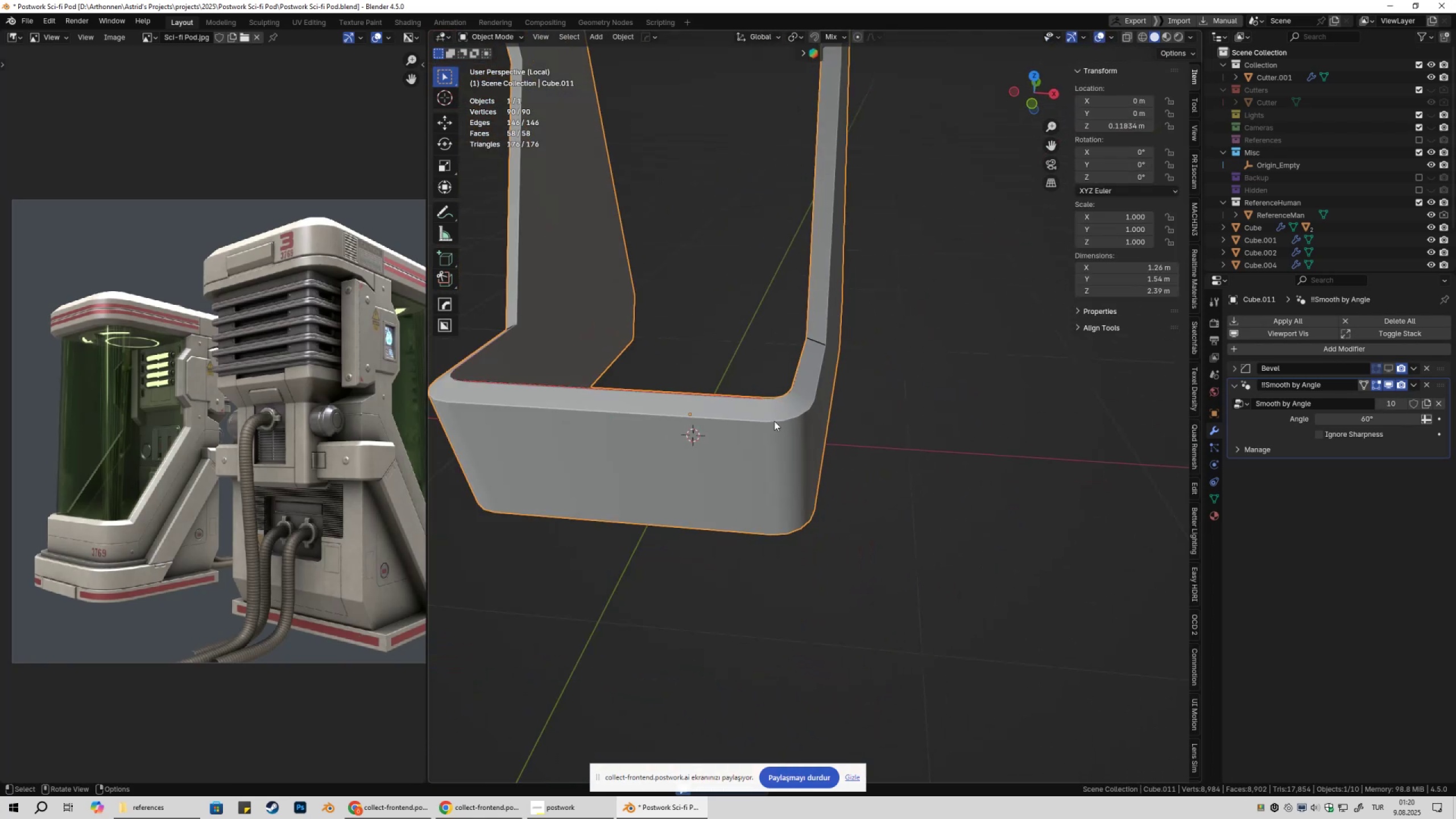 
hold_key(key=ShiftLeft, duration=0.3)
 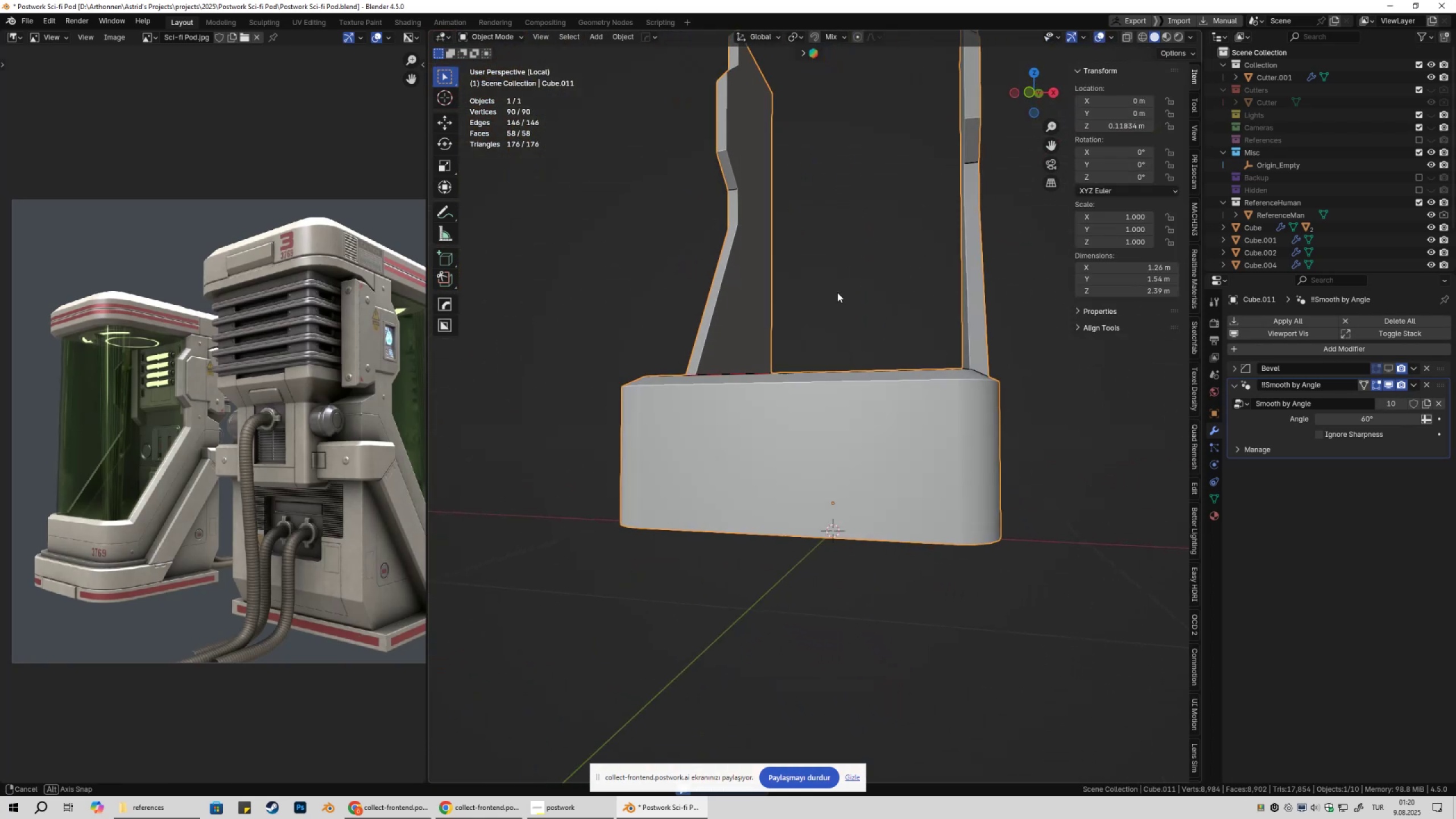 
hold_key(key=ShiftLeft, duration=0.3)
 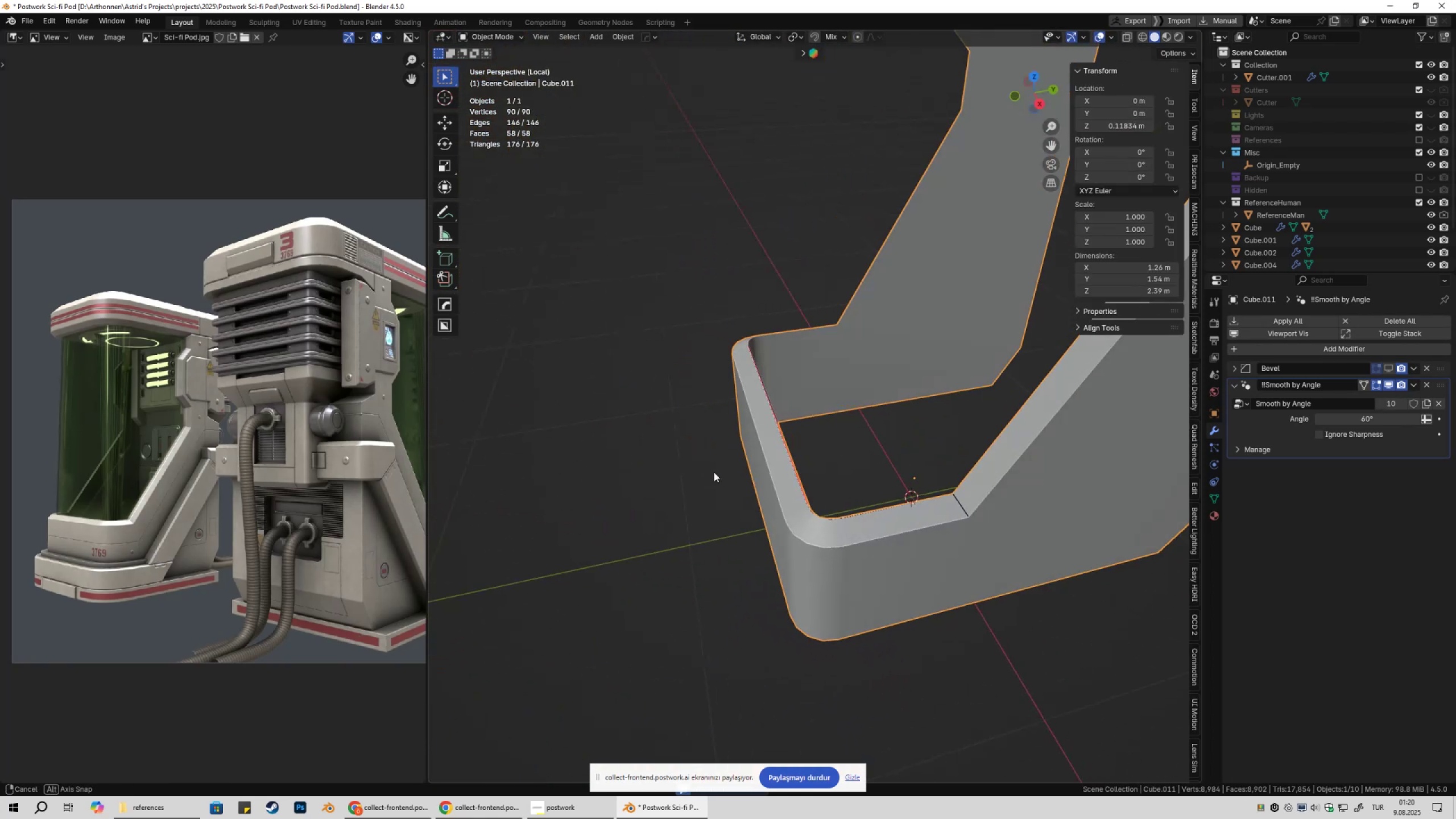 
scroll: coordinate [771, 471], scroll_direction: up, amount: 7.0
 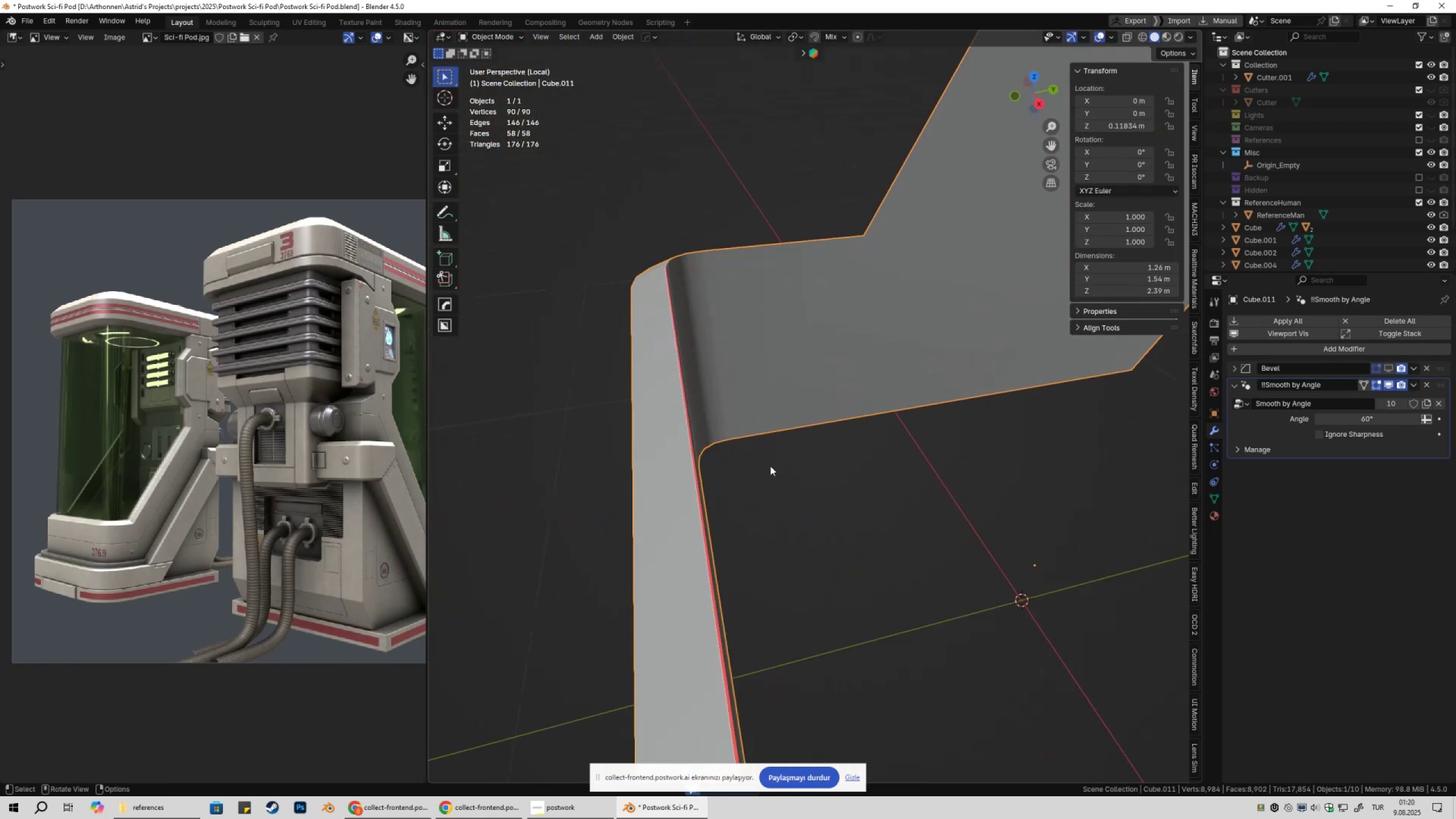 
key(Shift+ShiftLeft)
 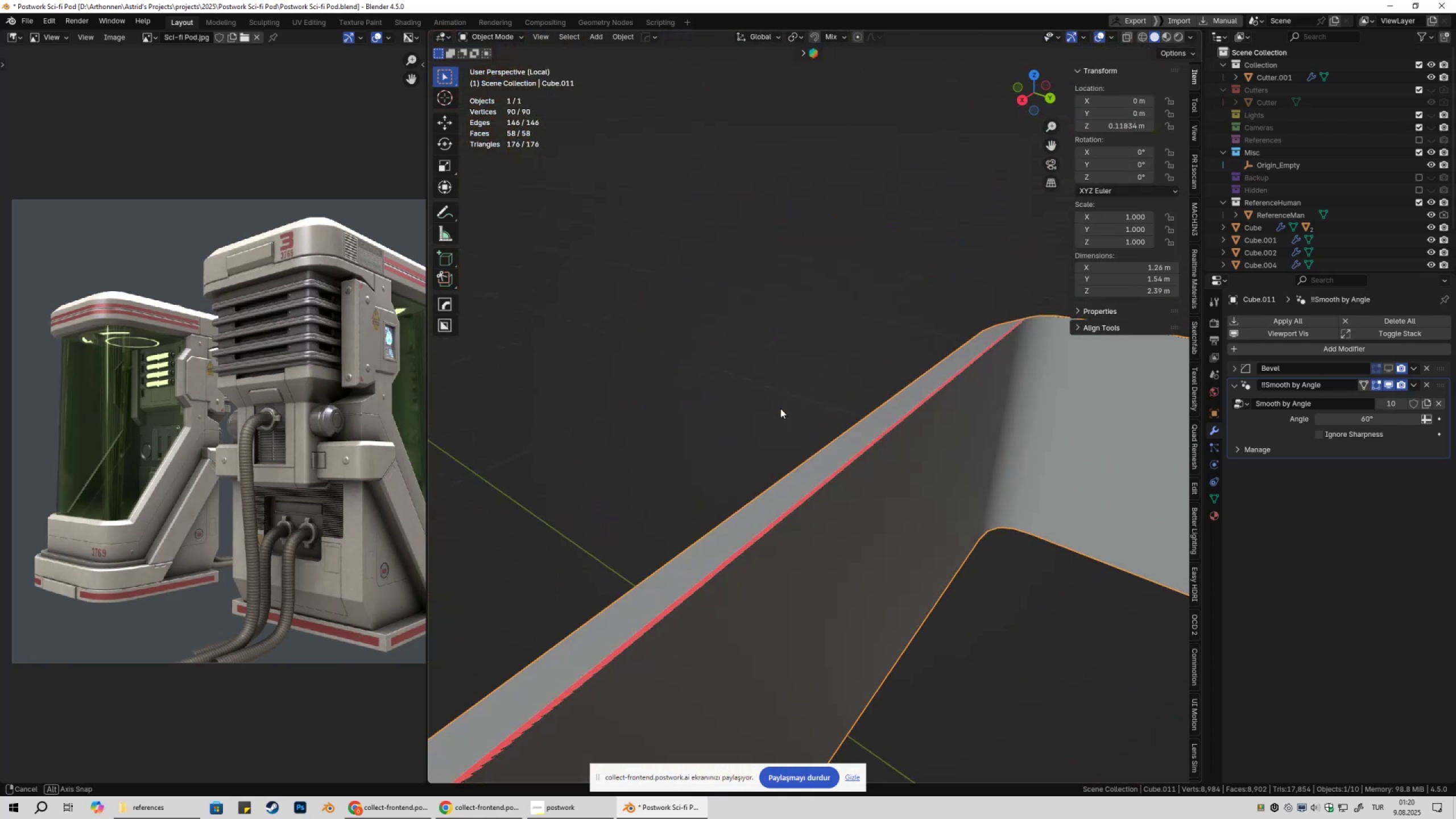 
key(Tab)
 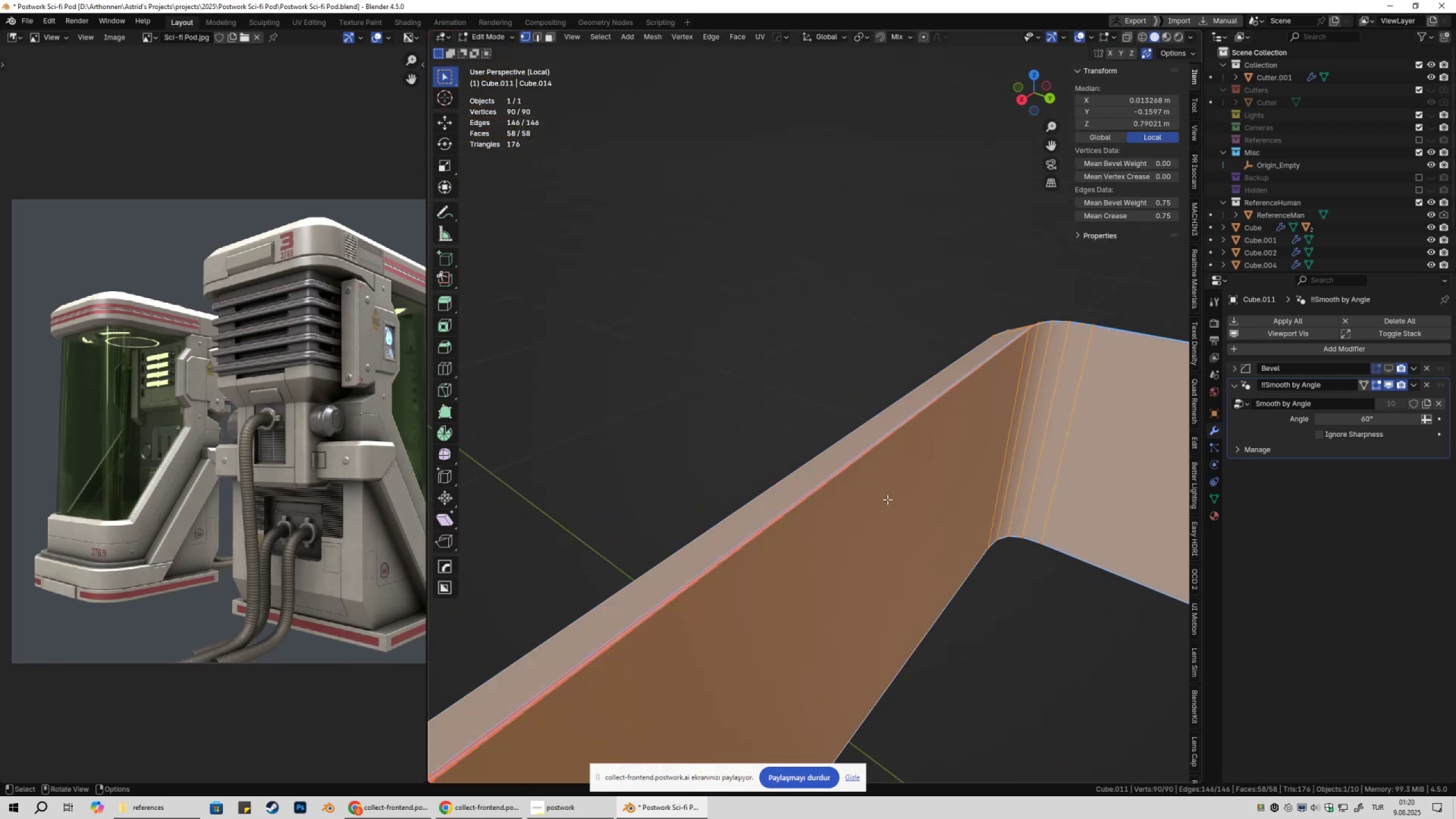 
key(3)
 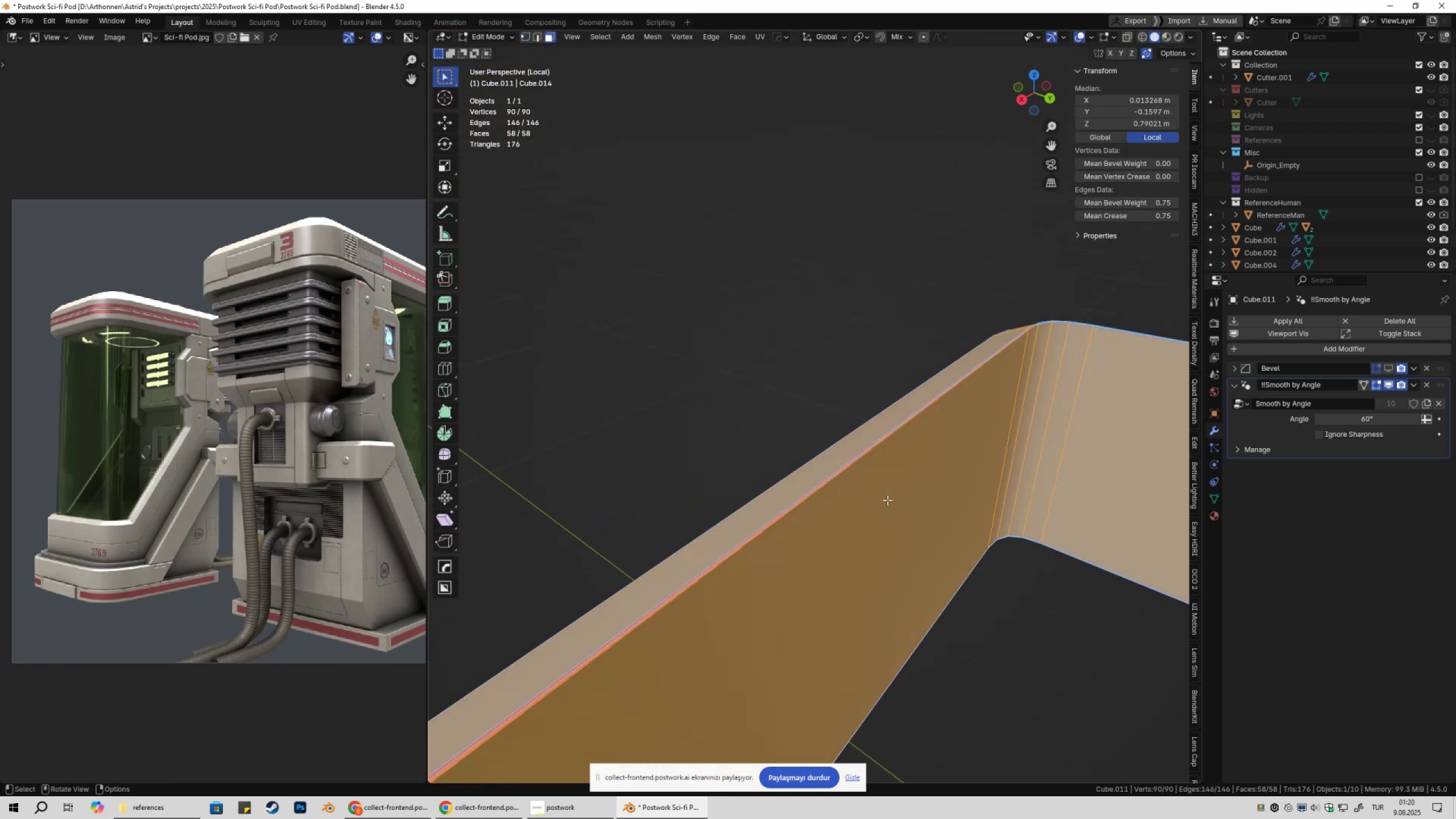 
left_click([887, 500])
 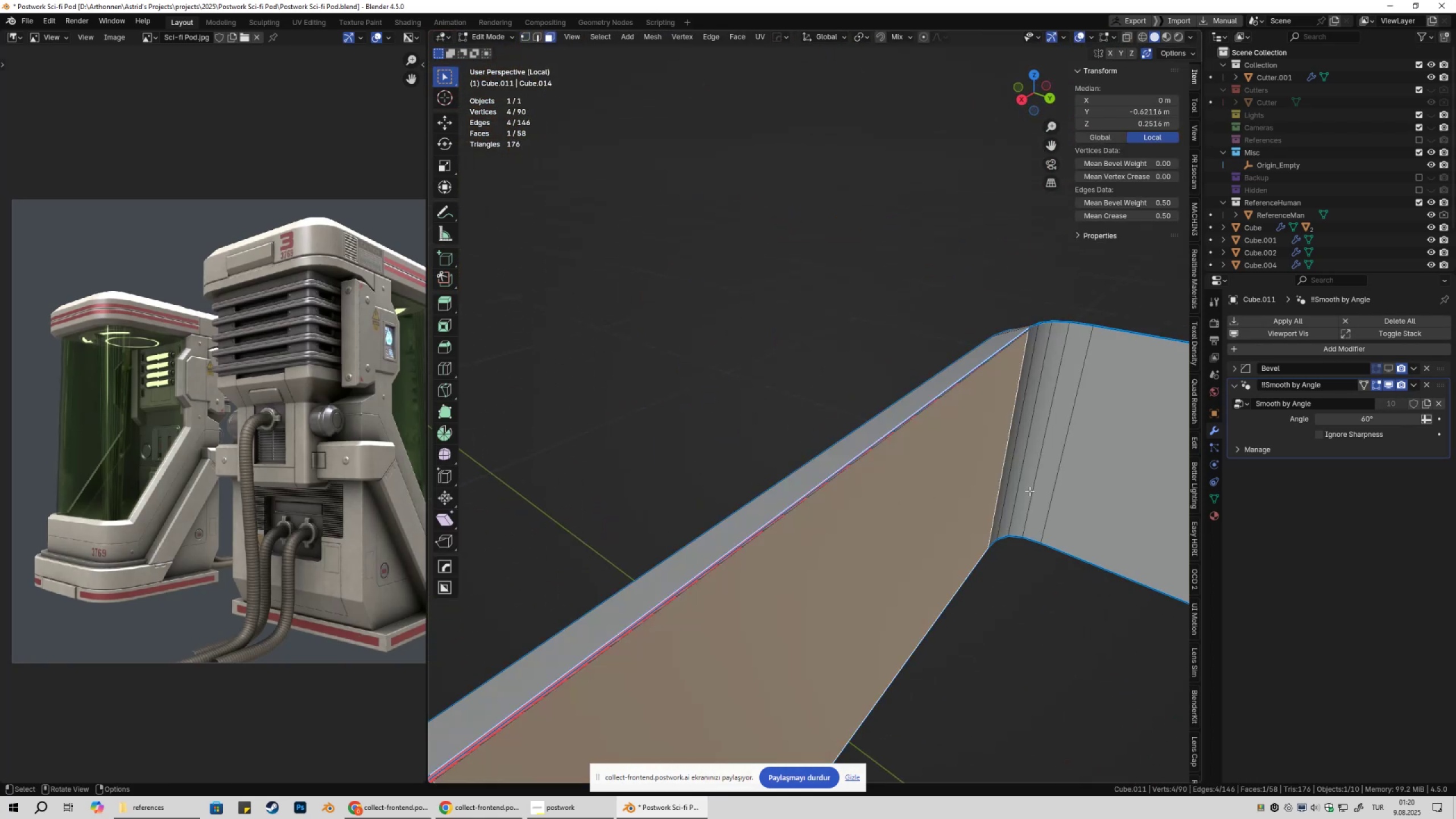 
key(X)
 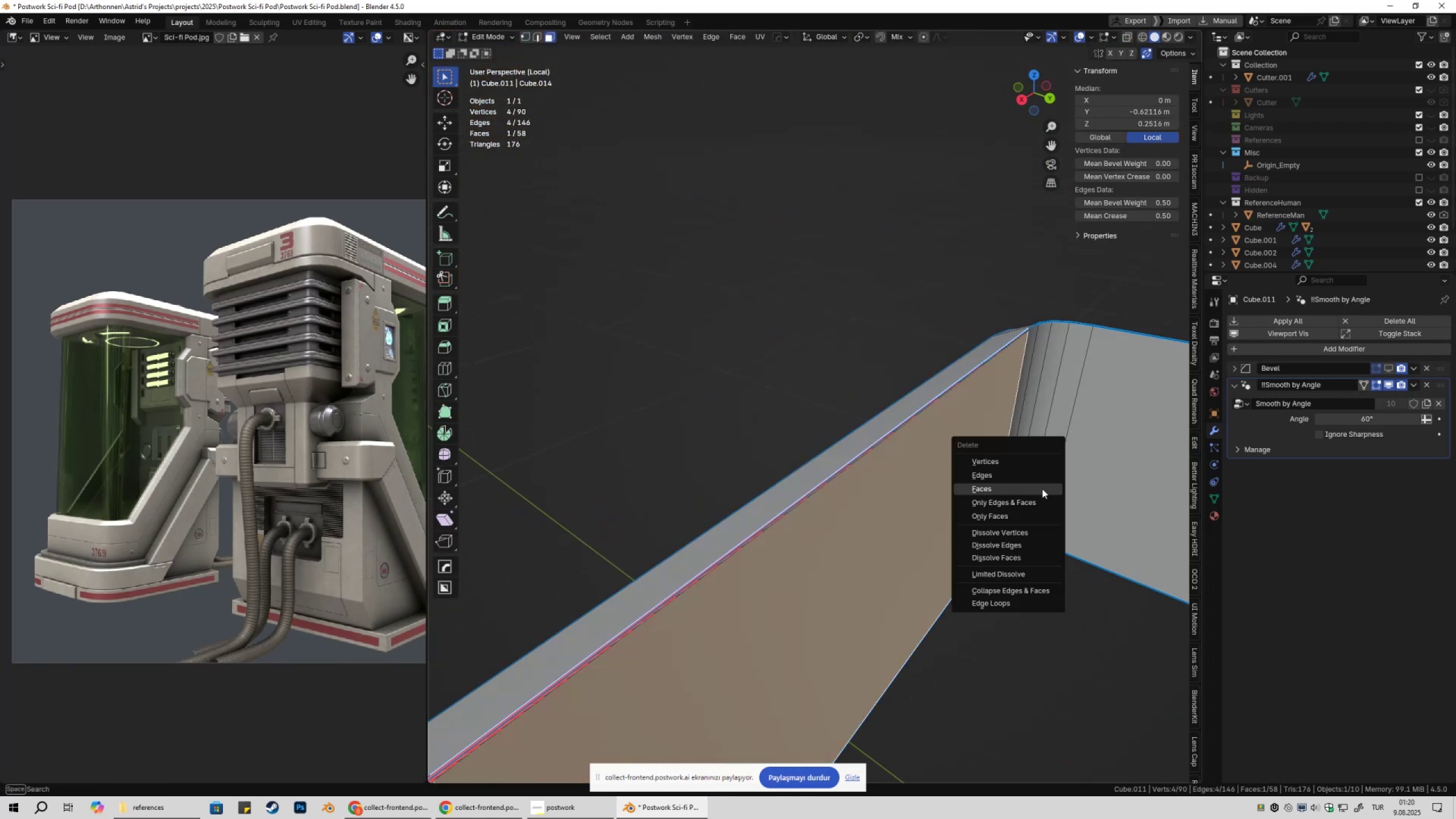 
left_click([1042, 489])
 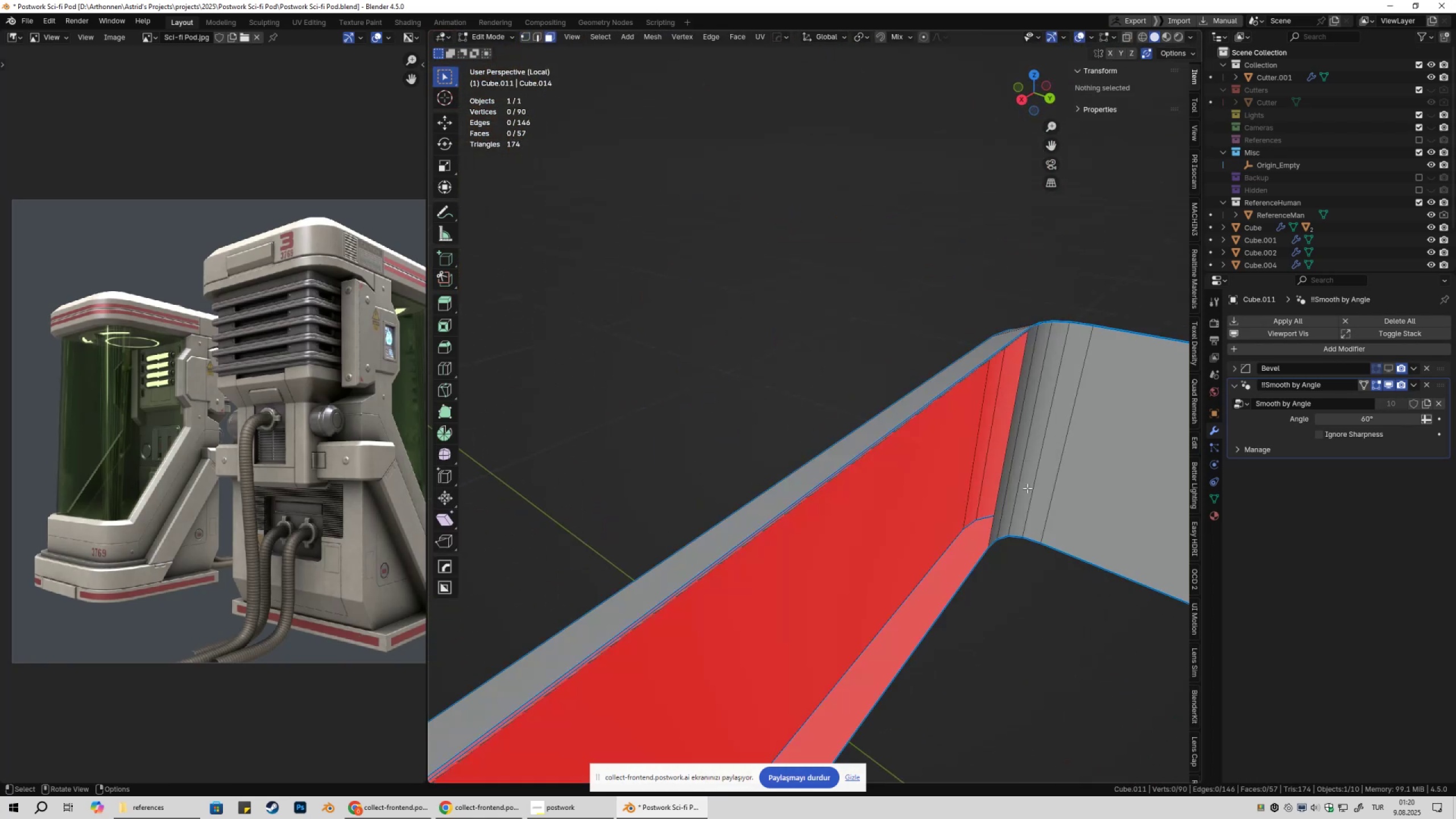 
hold_key(key=ShiftLeft, duration=1.08)
 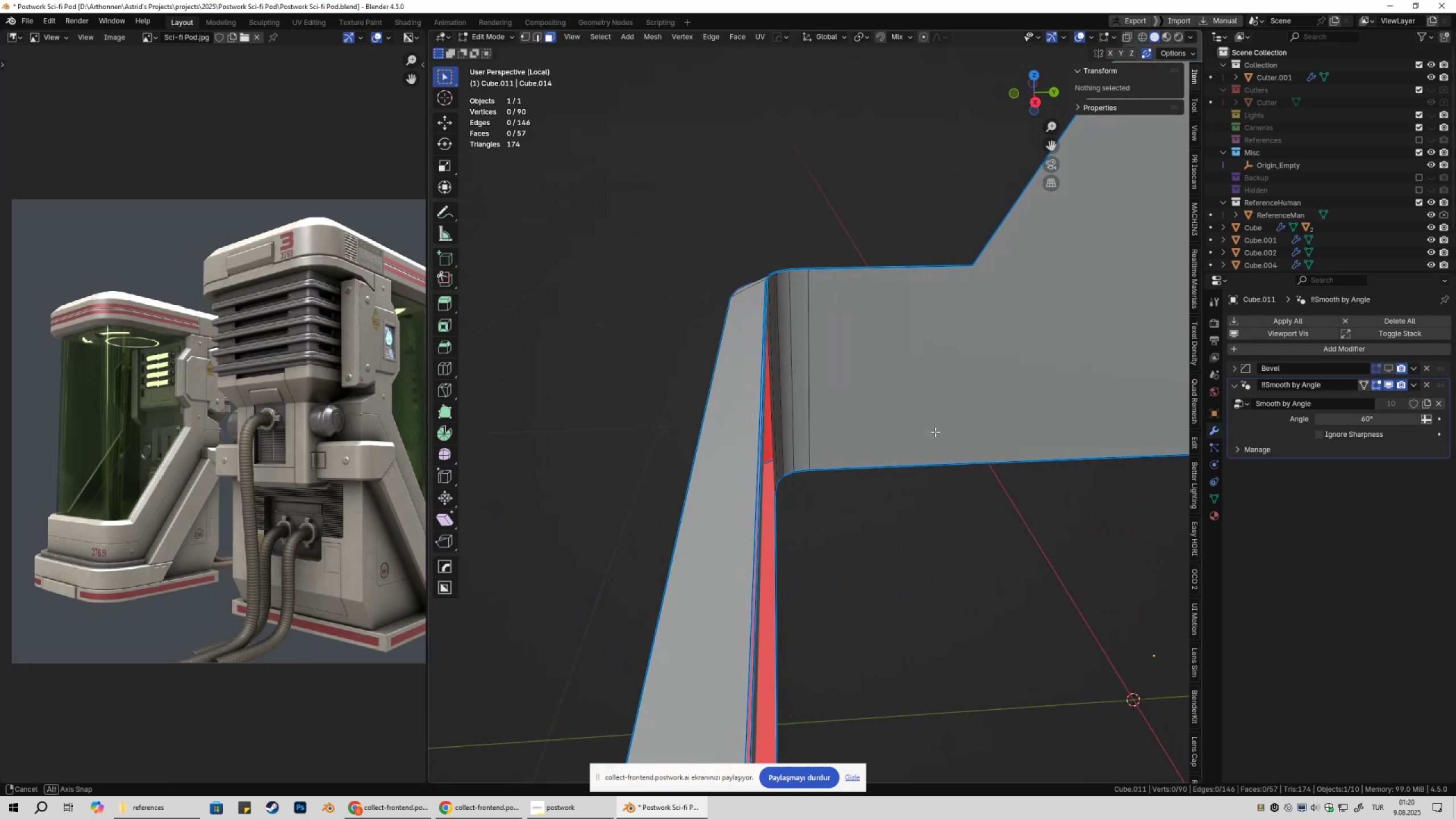 
type(111)
 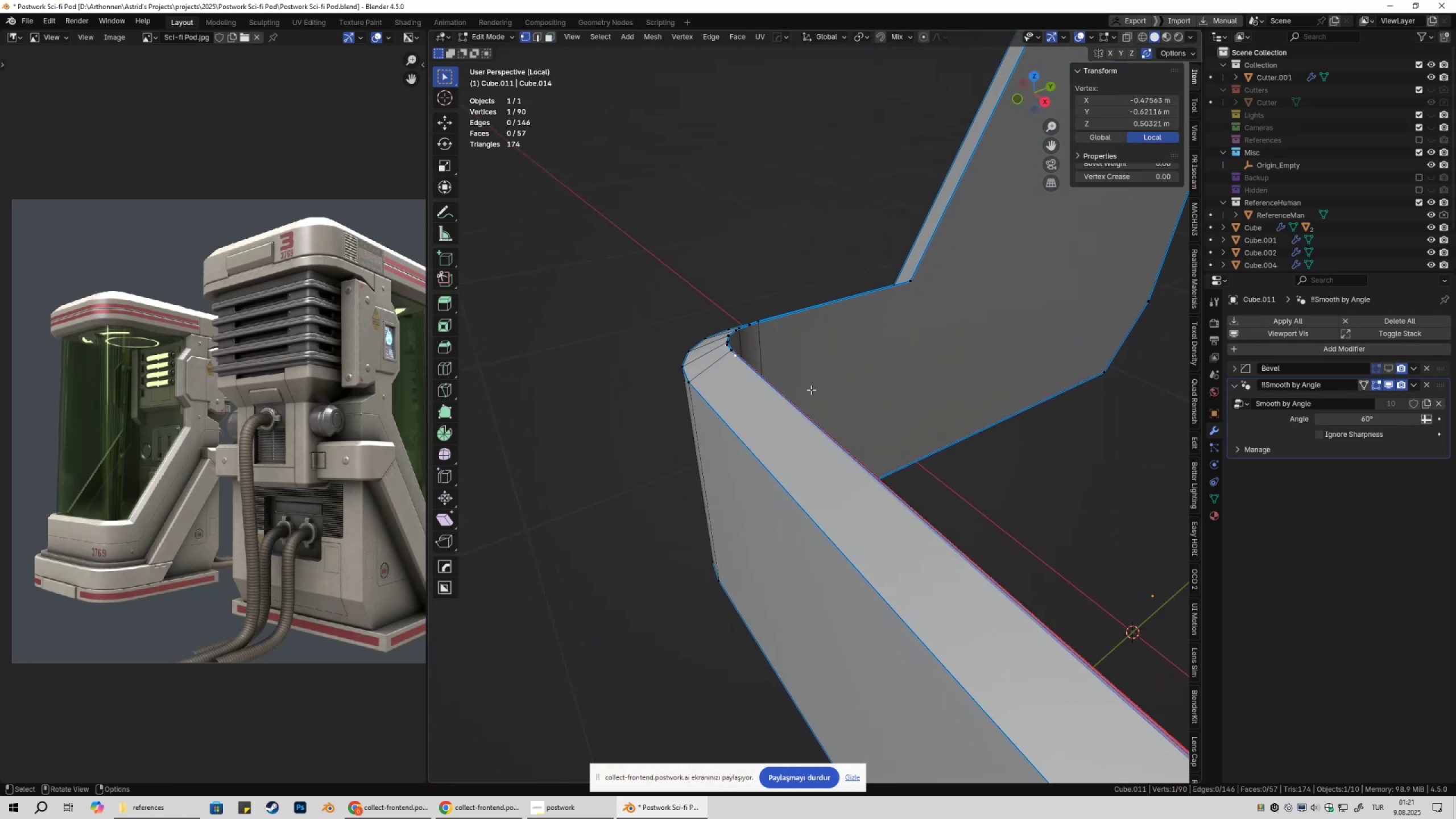 
scroll: coordinate [793, 468], scroll_direction: up, amount: 1.0
 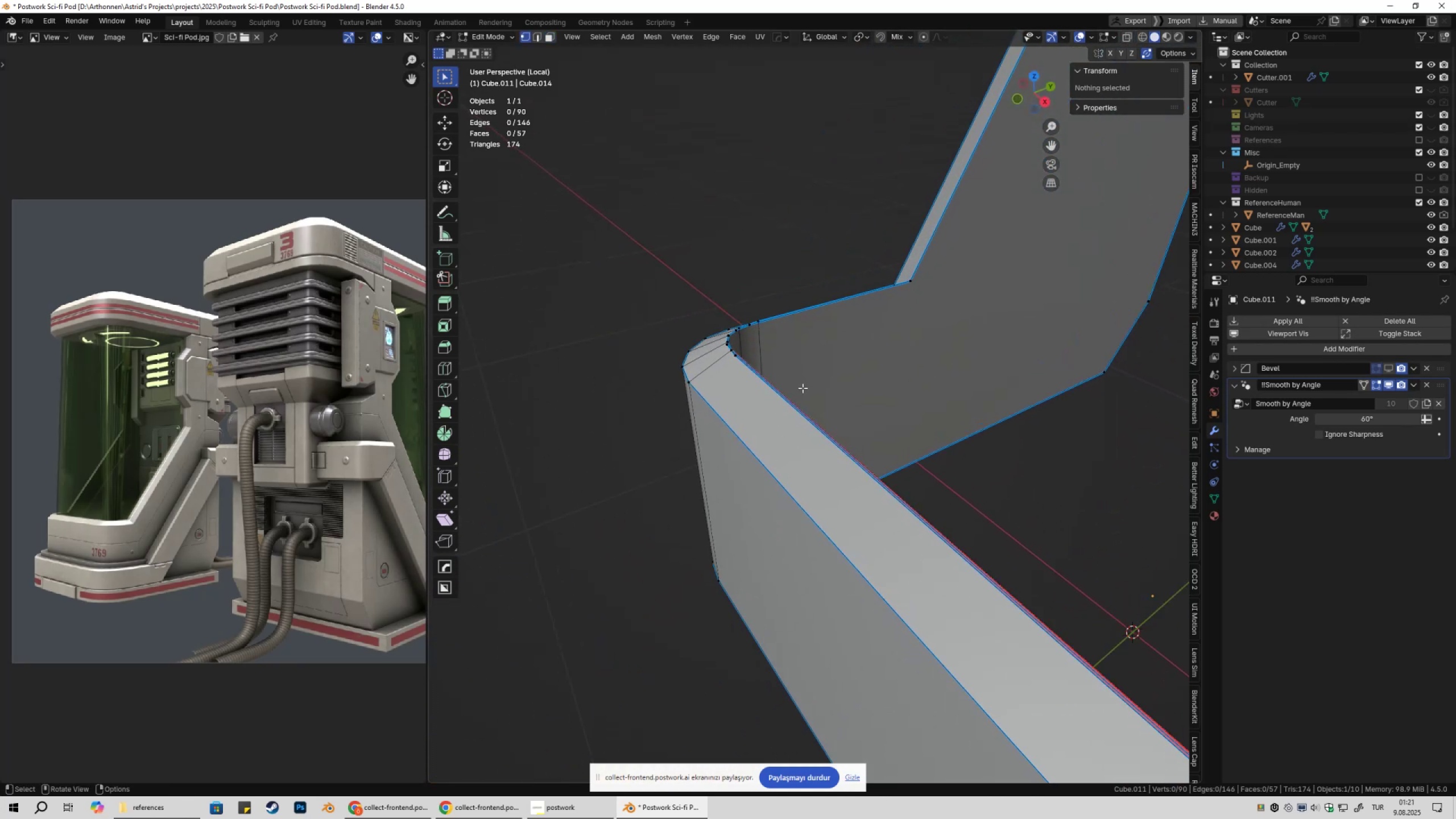 
left_click([738, 364])
 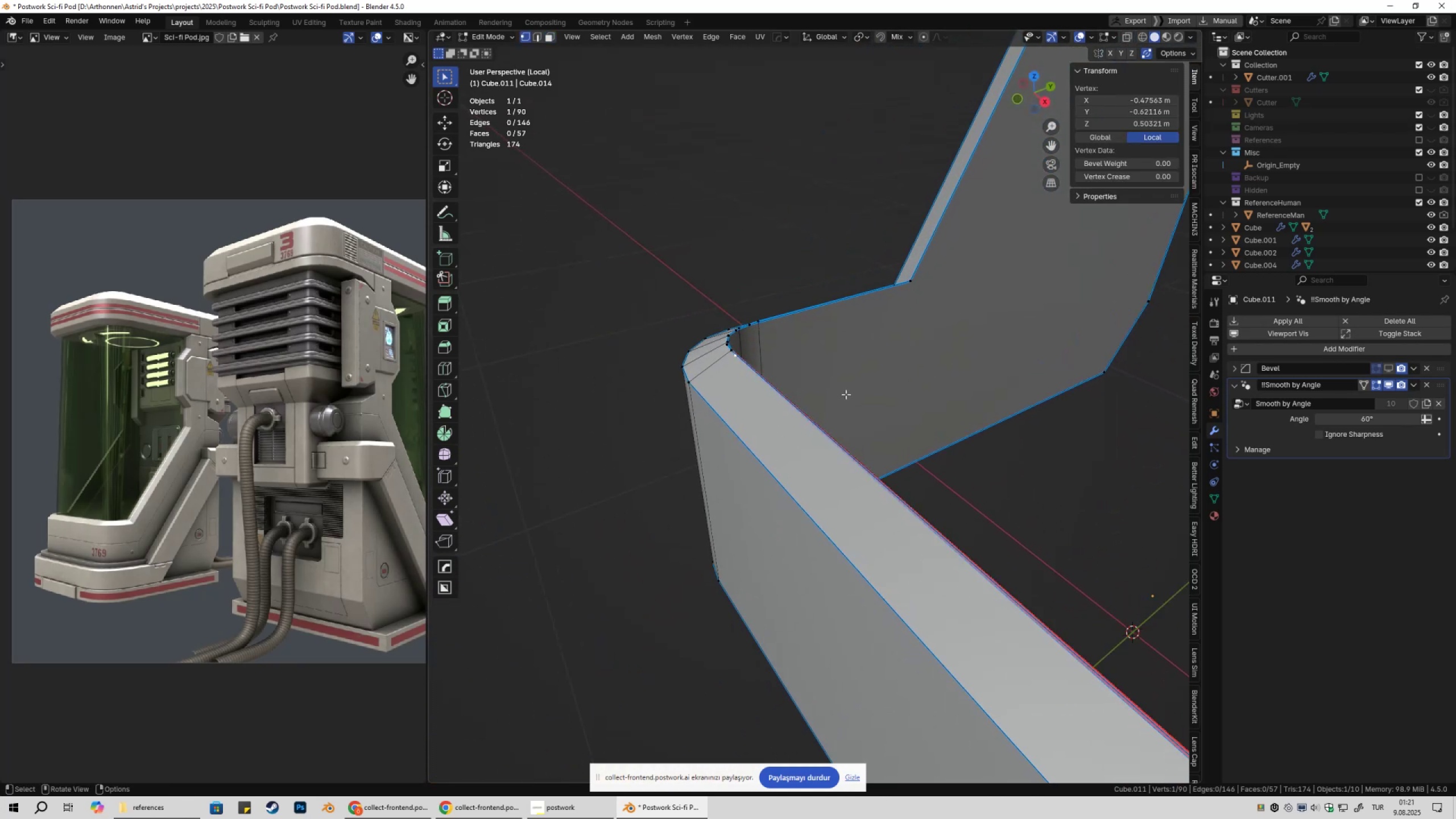 
key(NumpadDecimal)
 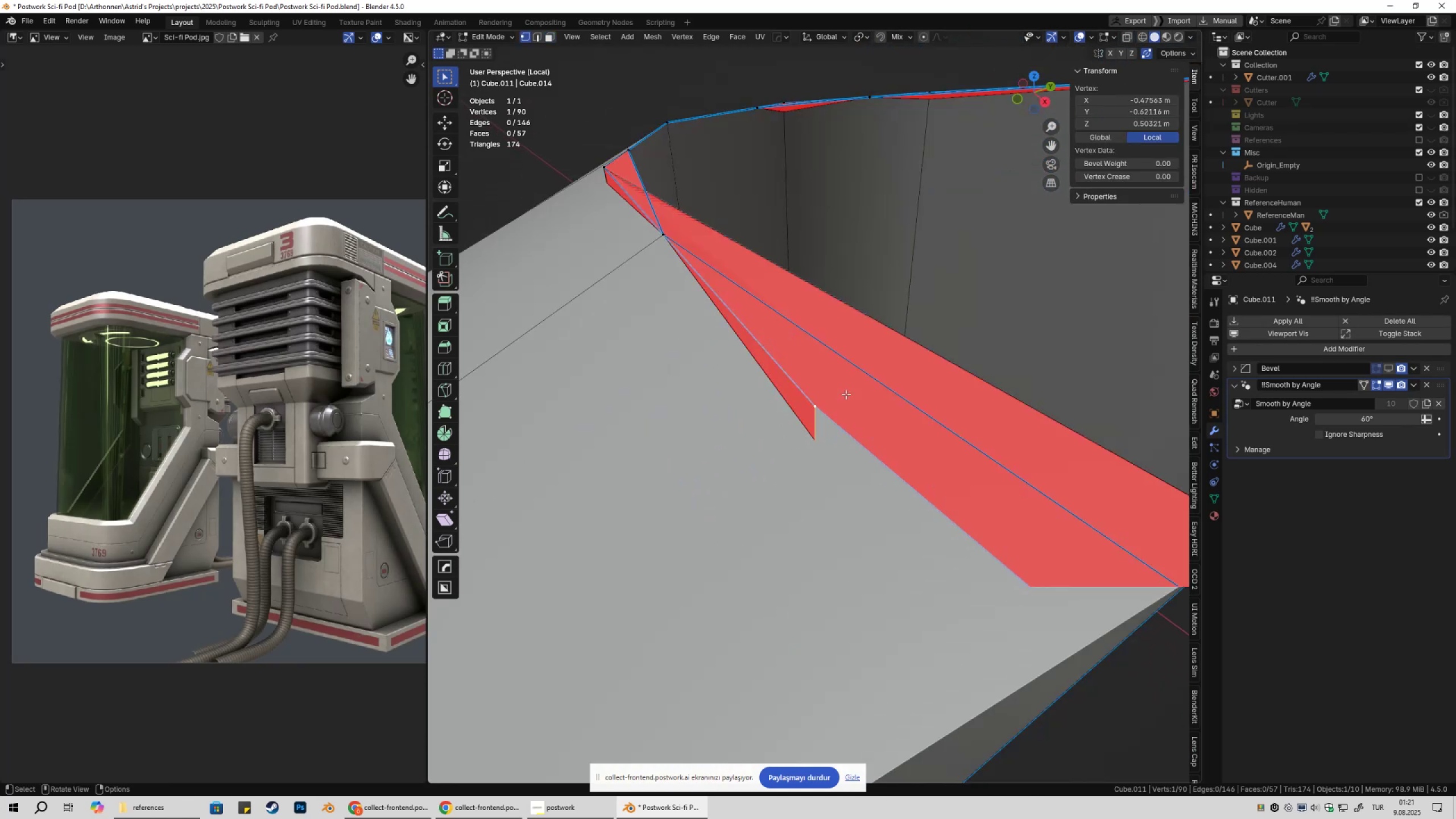 
scroll: coordinate [849, 396], scroll_direction: down, amount: 10.0
 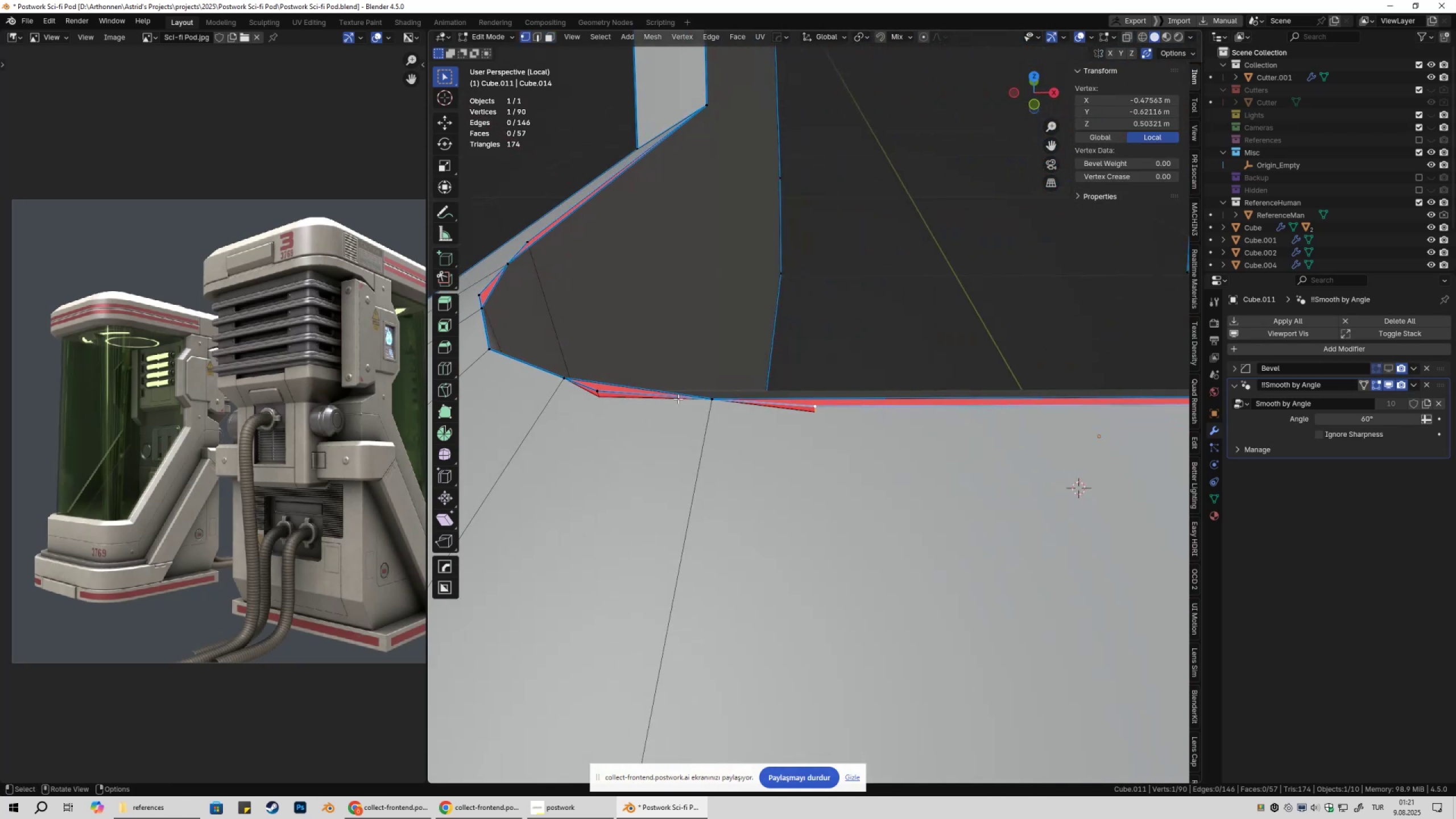 
left_click([593, 398])
 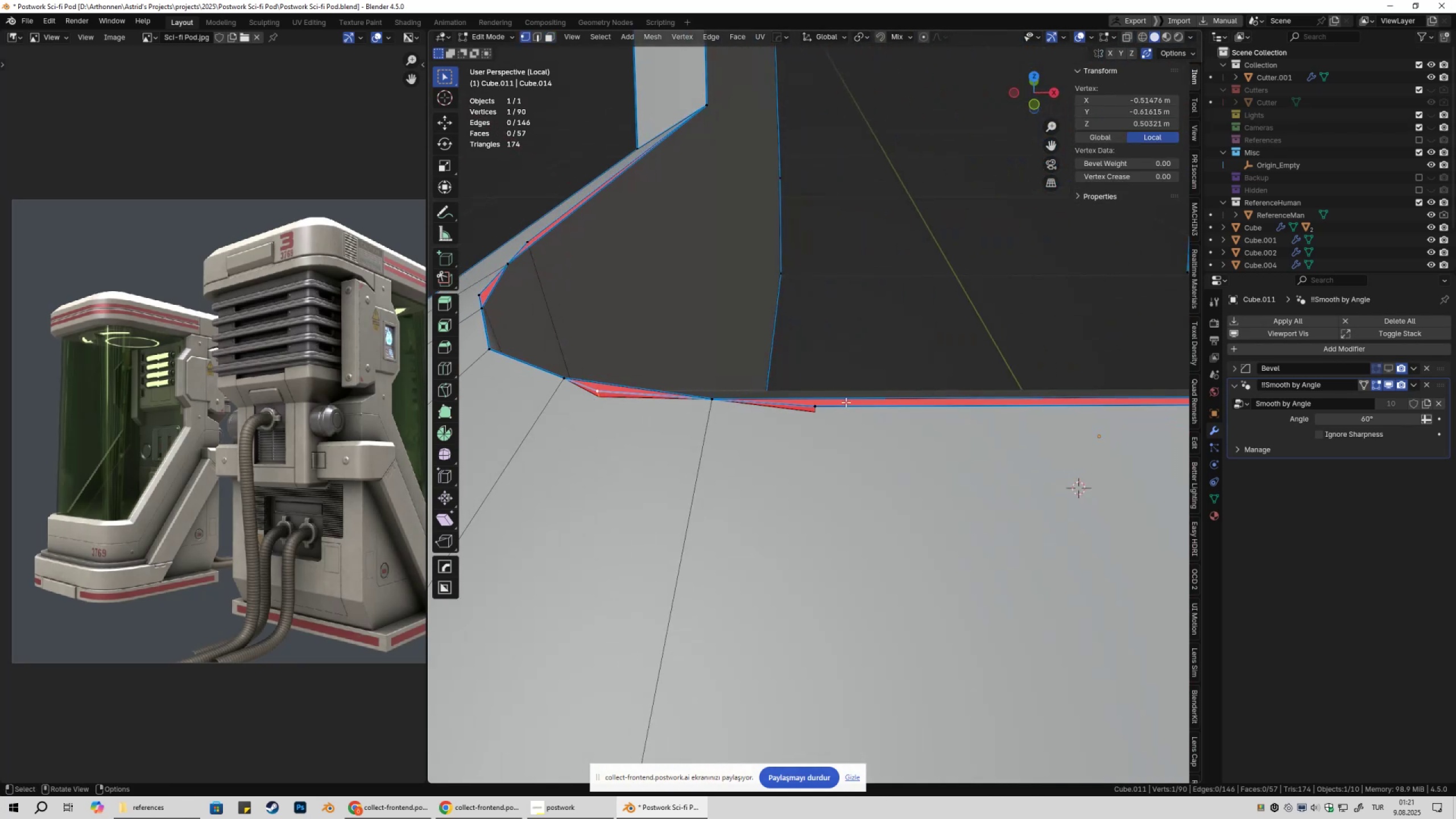 
key(X)
 